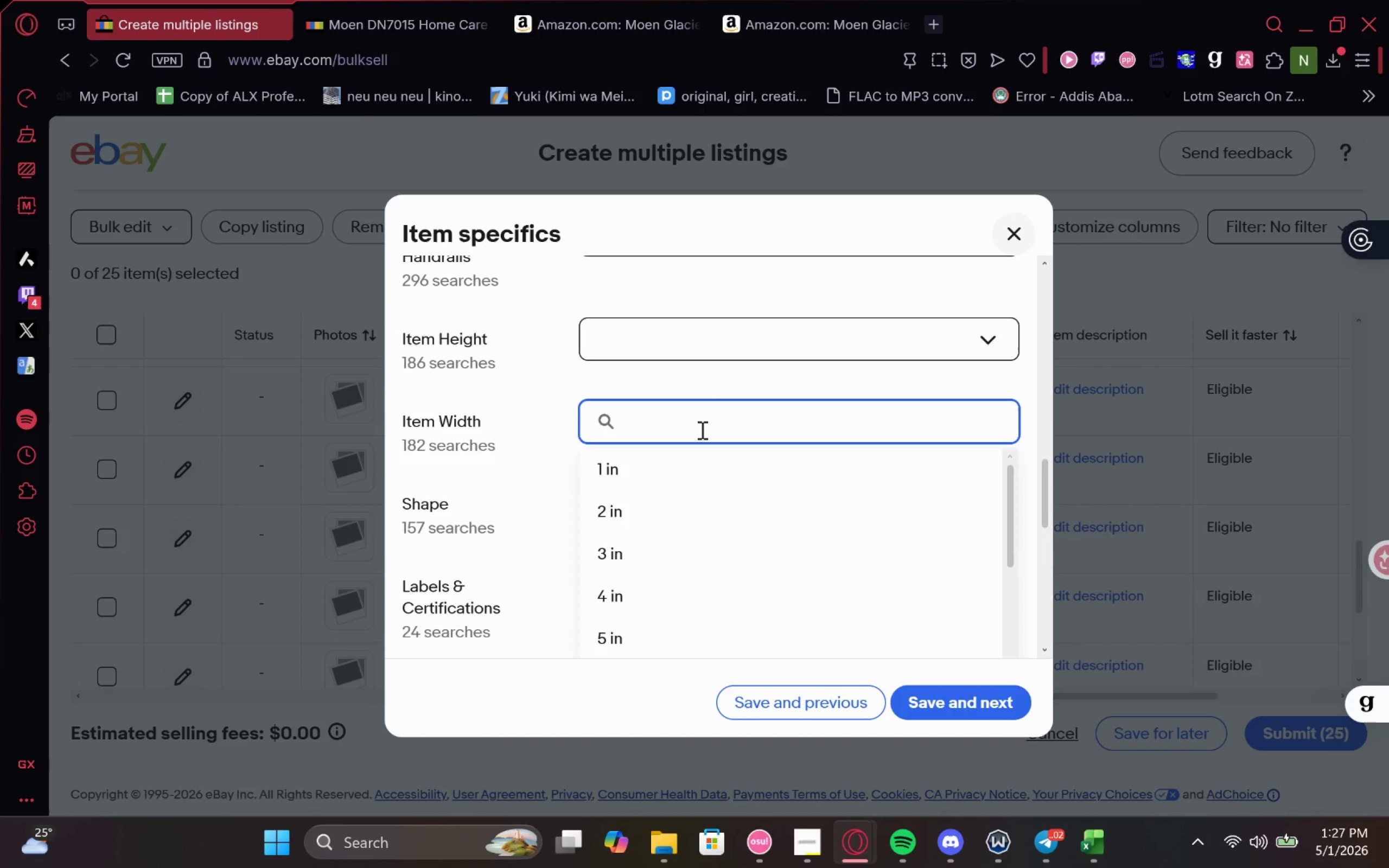 
type(3.25 in)
 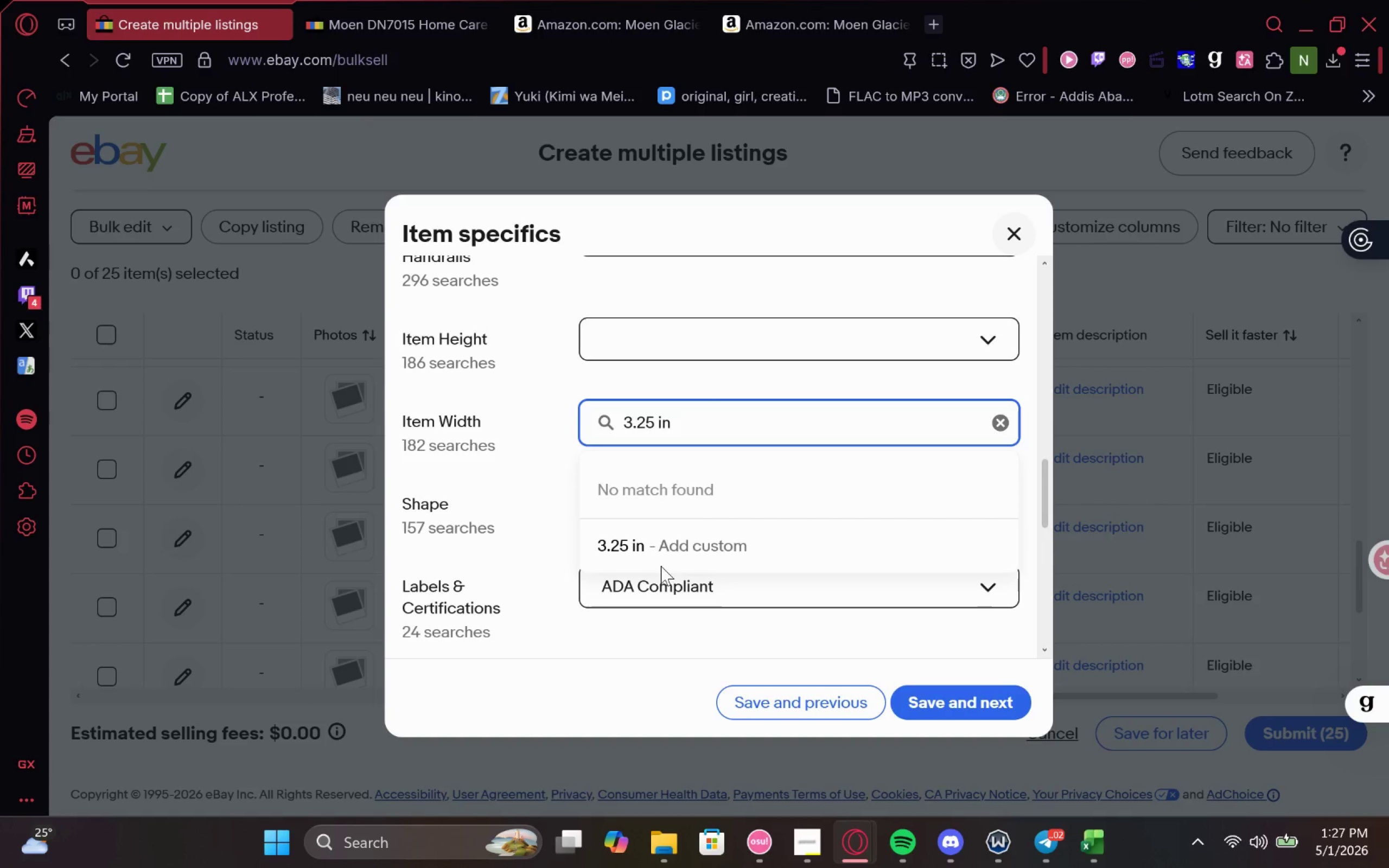 
left_click([661, 565])
 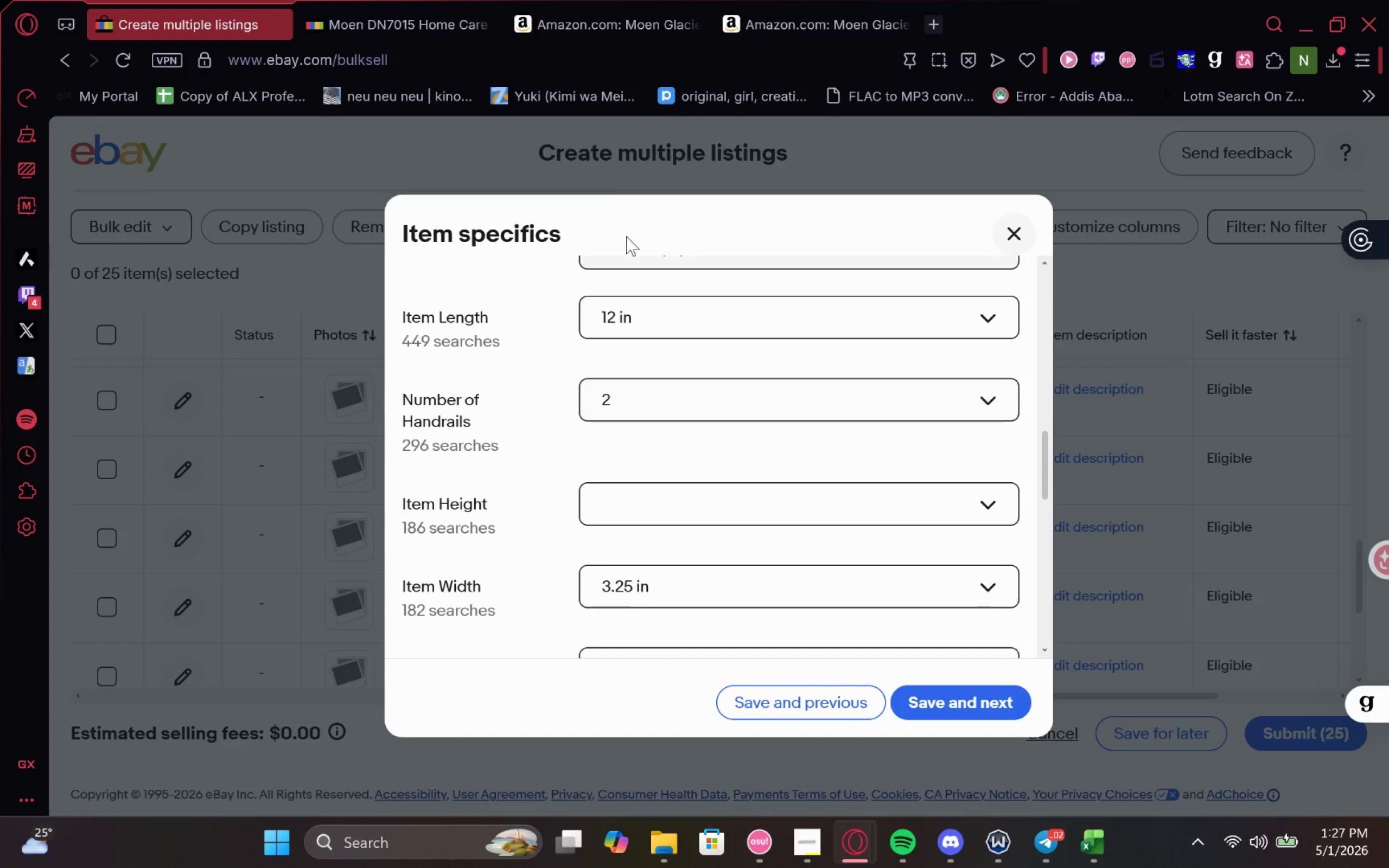 
left_click([771, 12])
 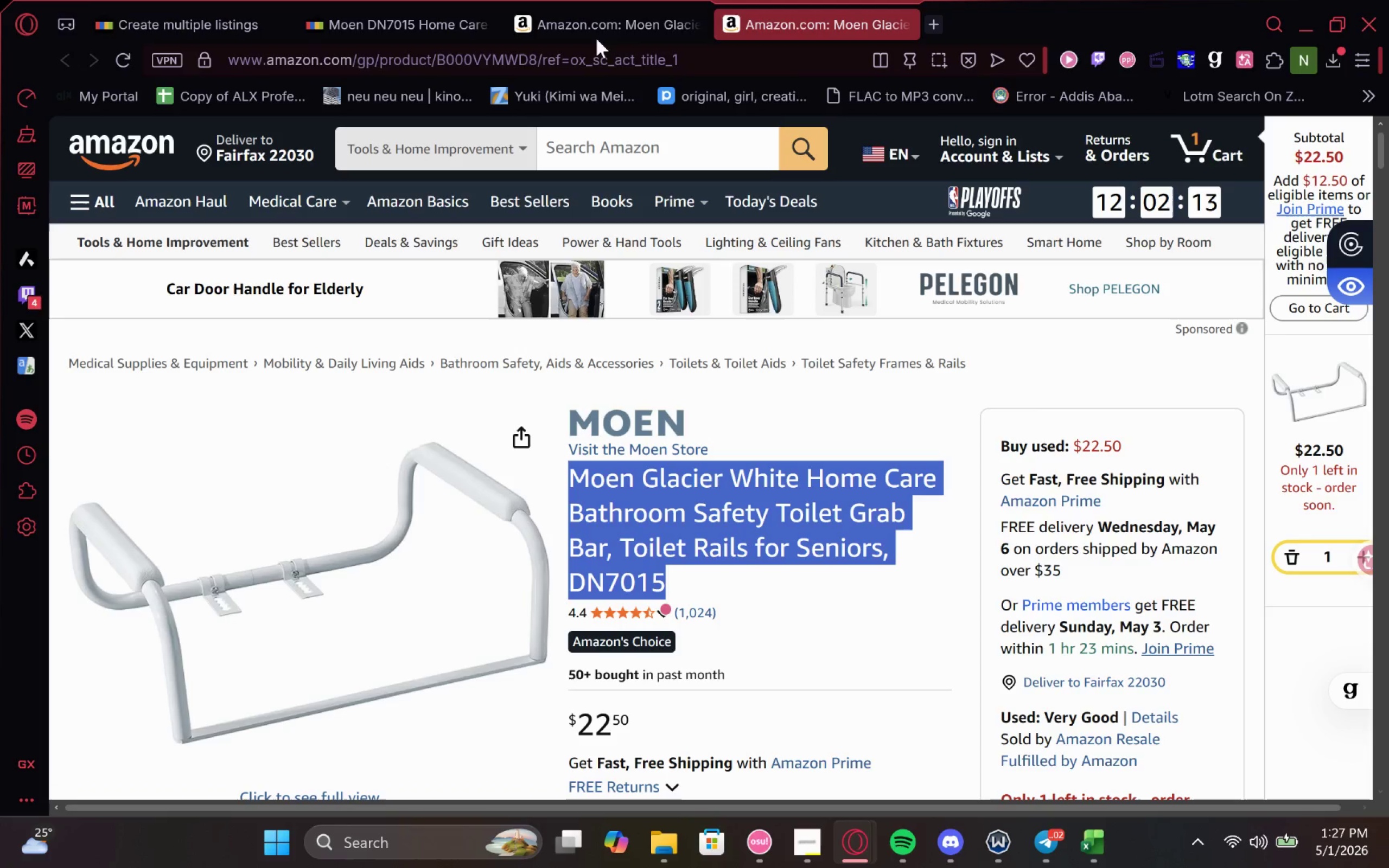 
left_click([607, 23])
 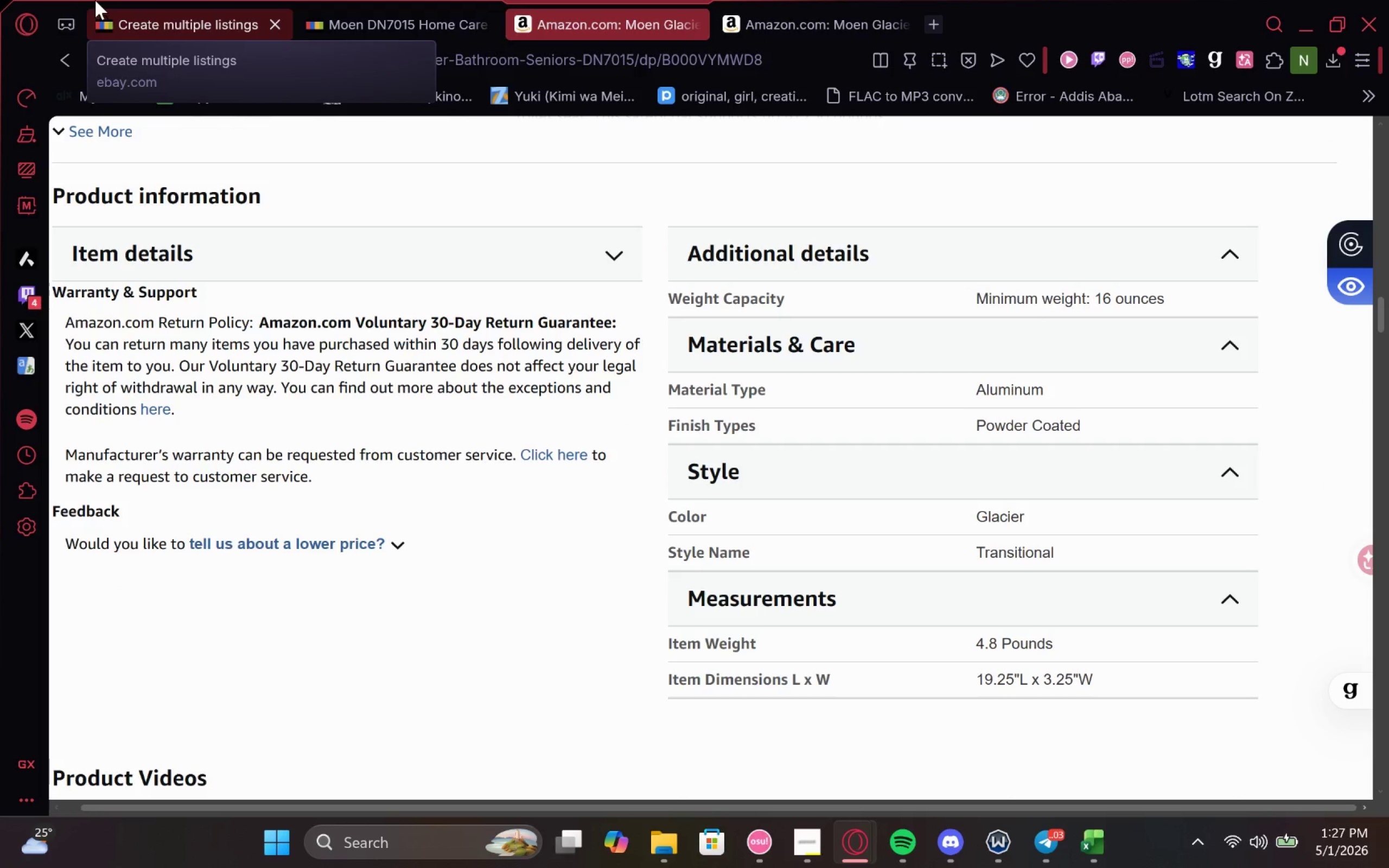 
left_click([95, 0])
 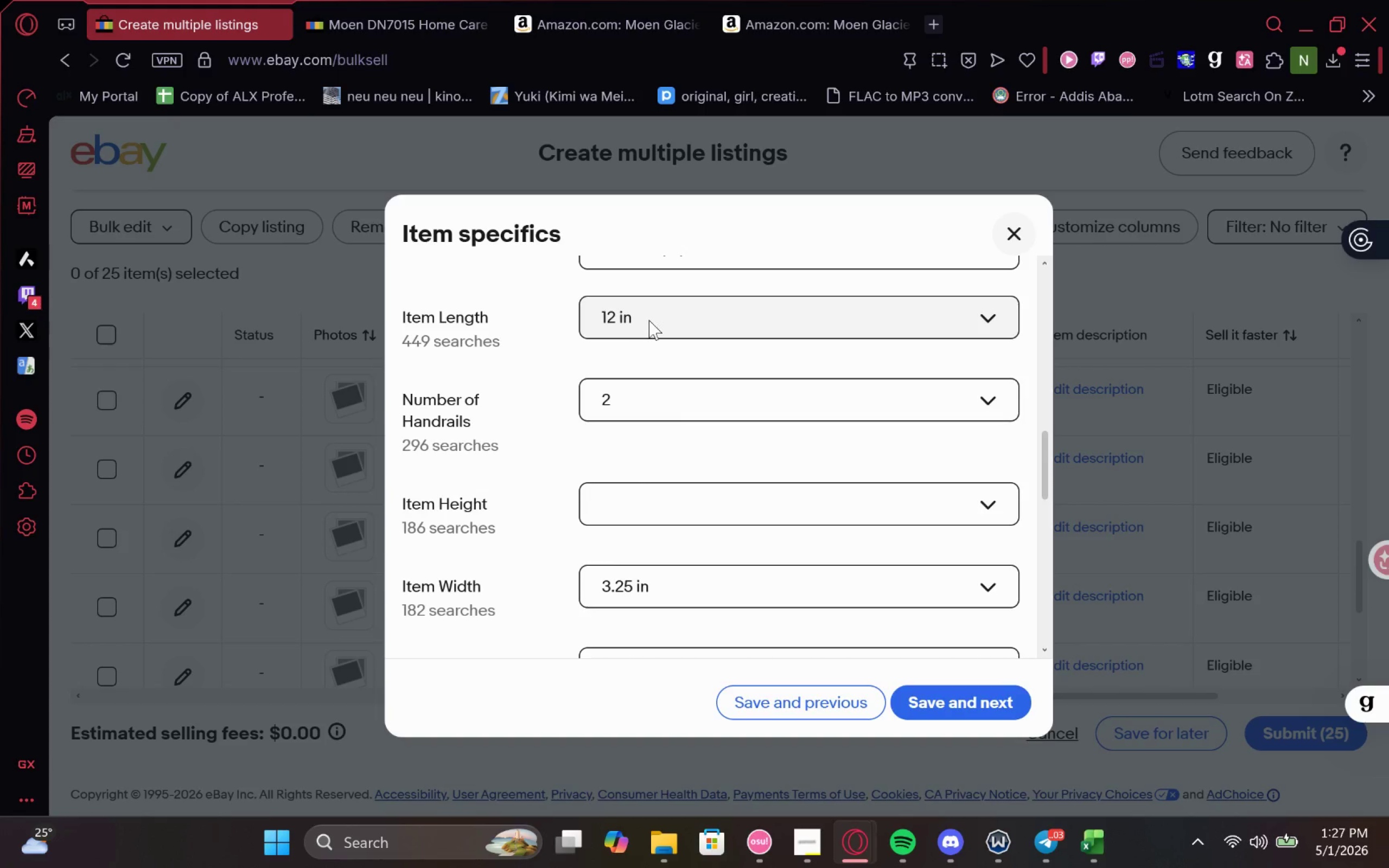 
left_click([649, 320])
 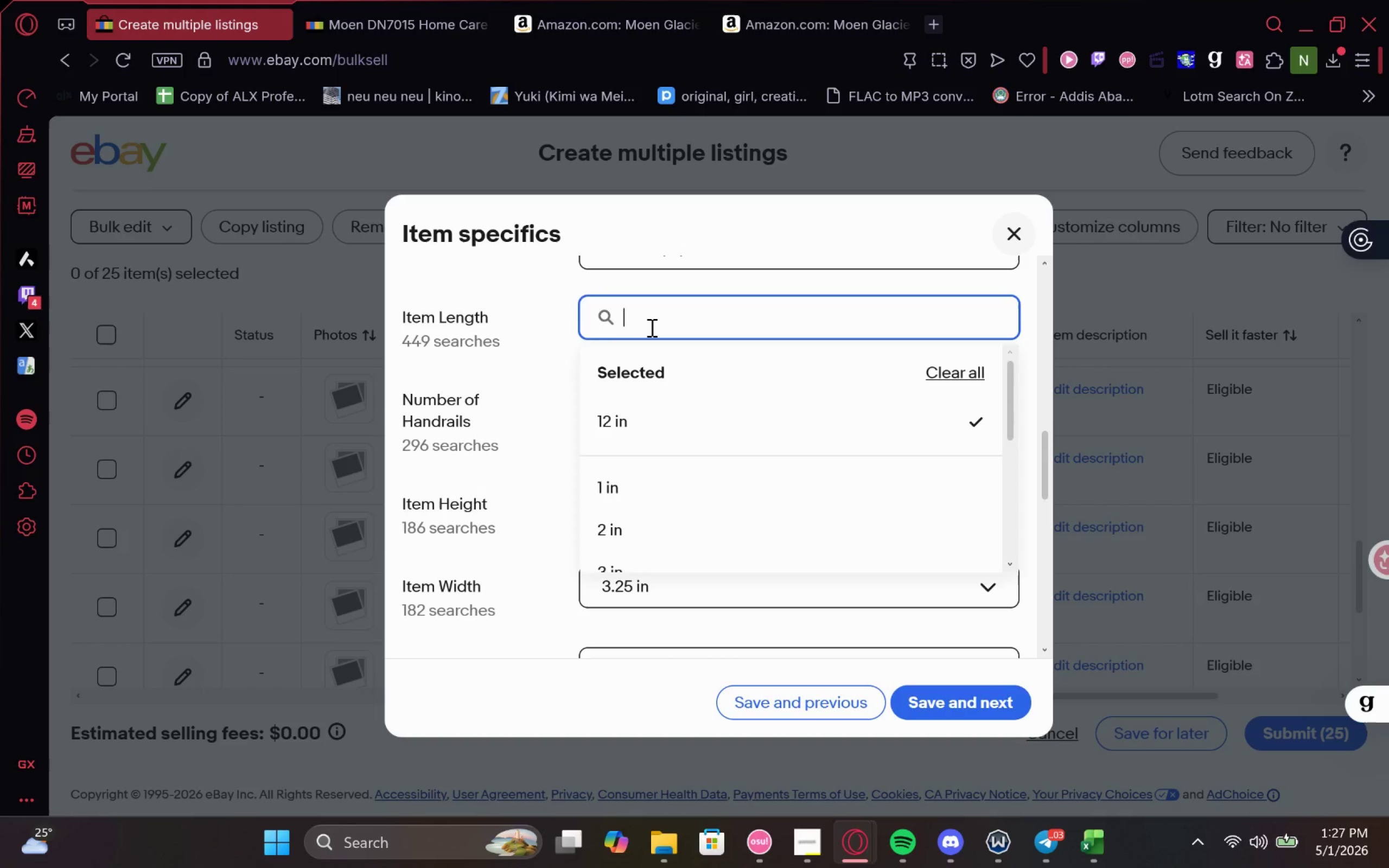 
type(19.25 in)
 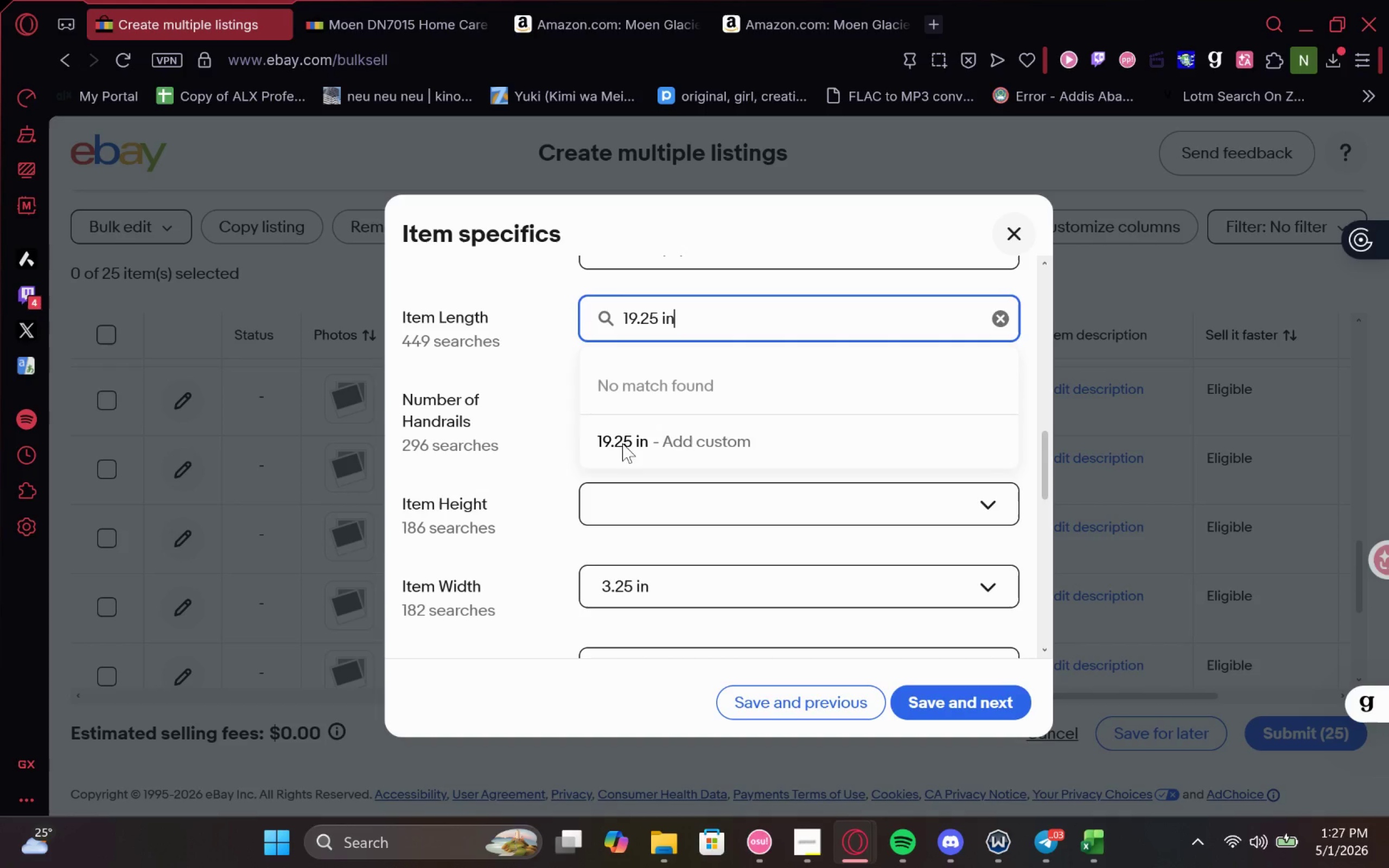 
left_click([626, 433])
 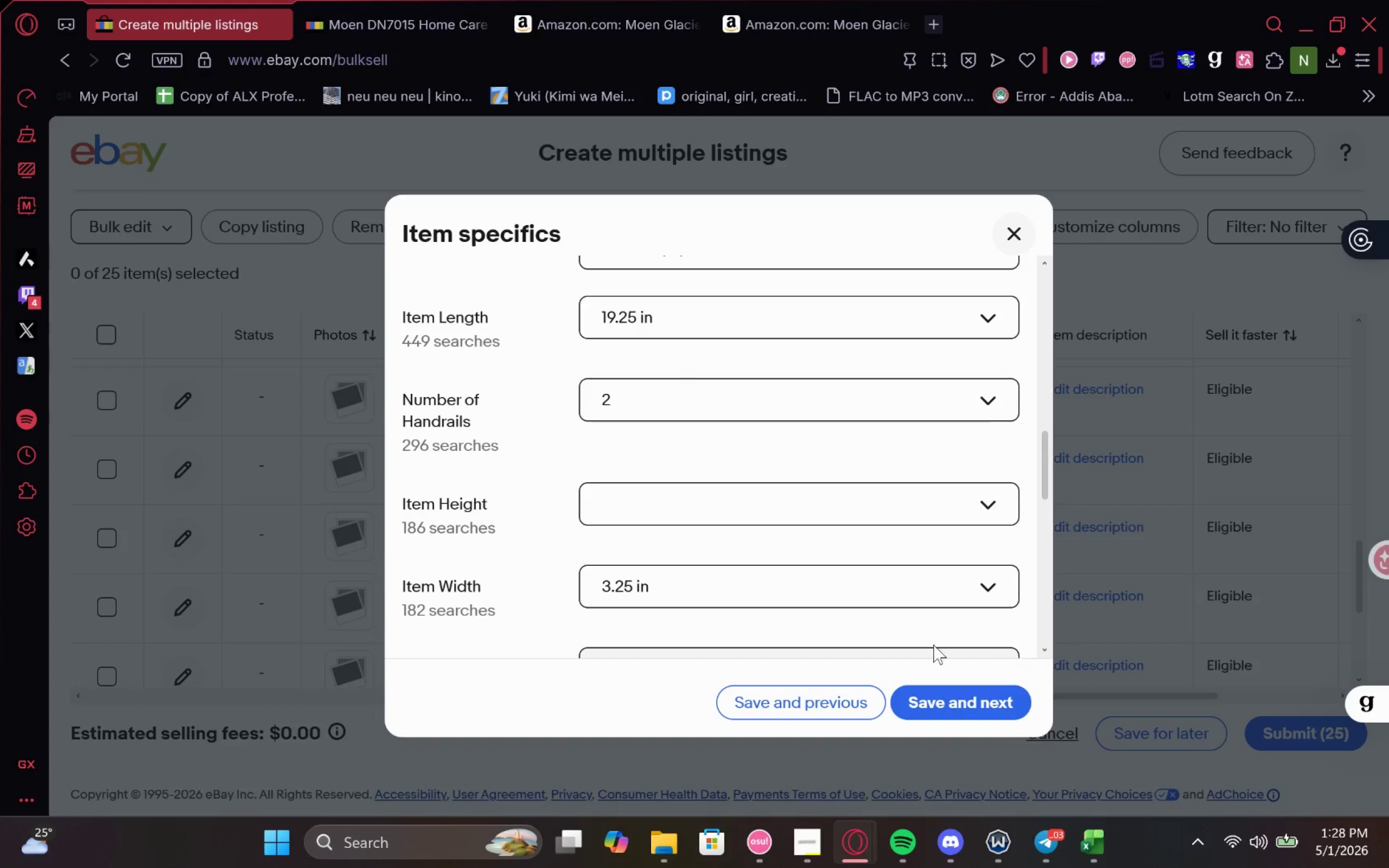 
left_click([939, 707])
 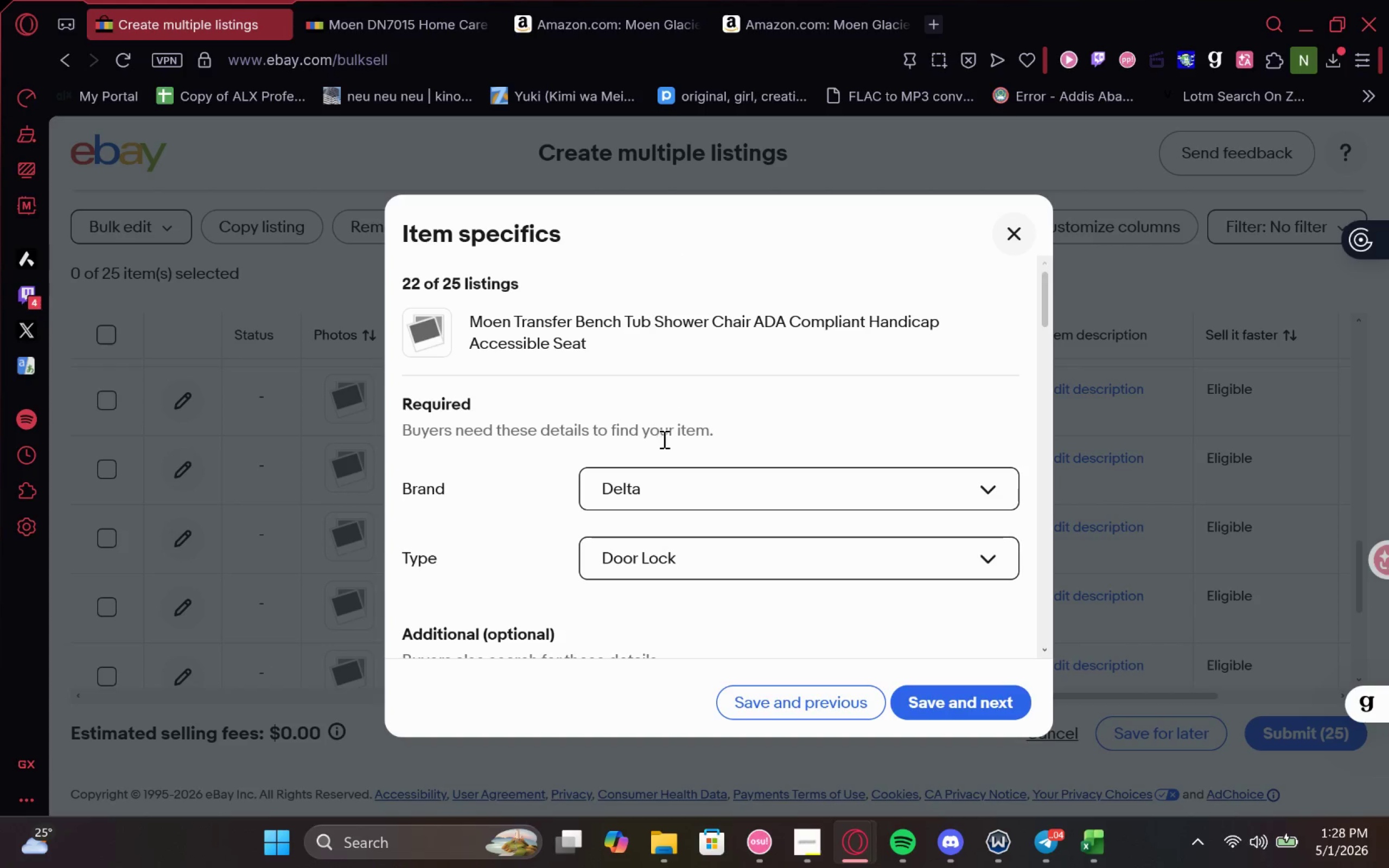 
scroll: coordinate [664, 444], scroll_direction: up, amount: 1.0
 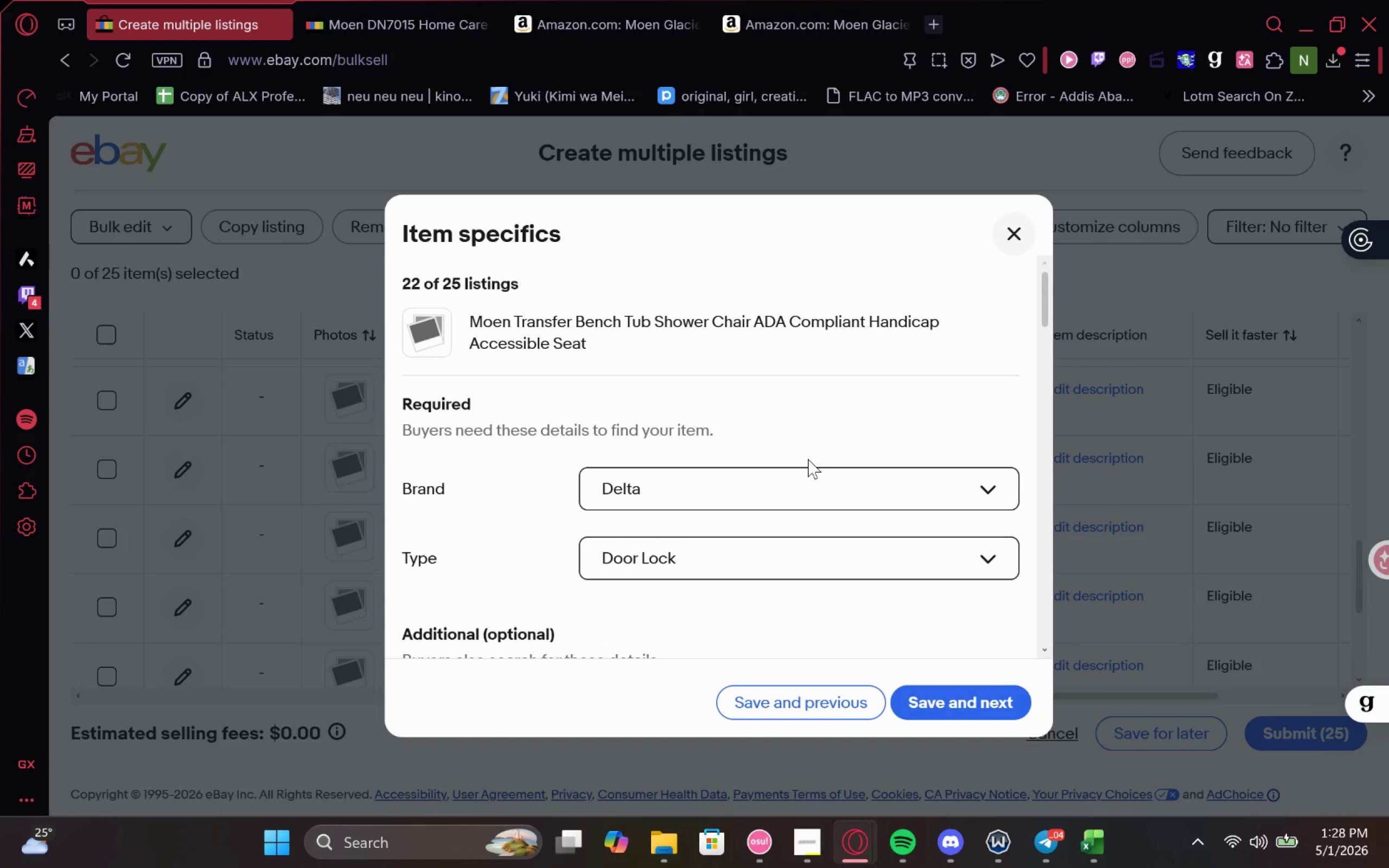 
wait(9.62)
 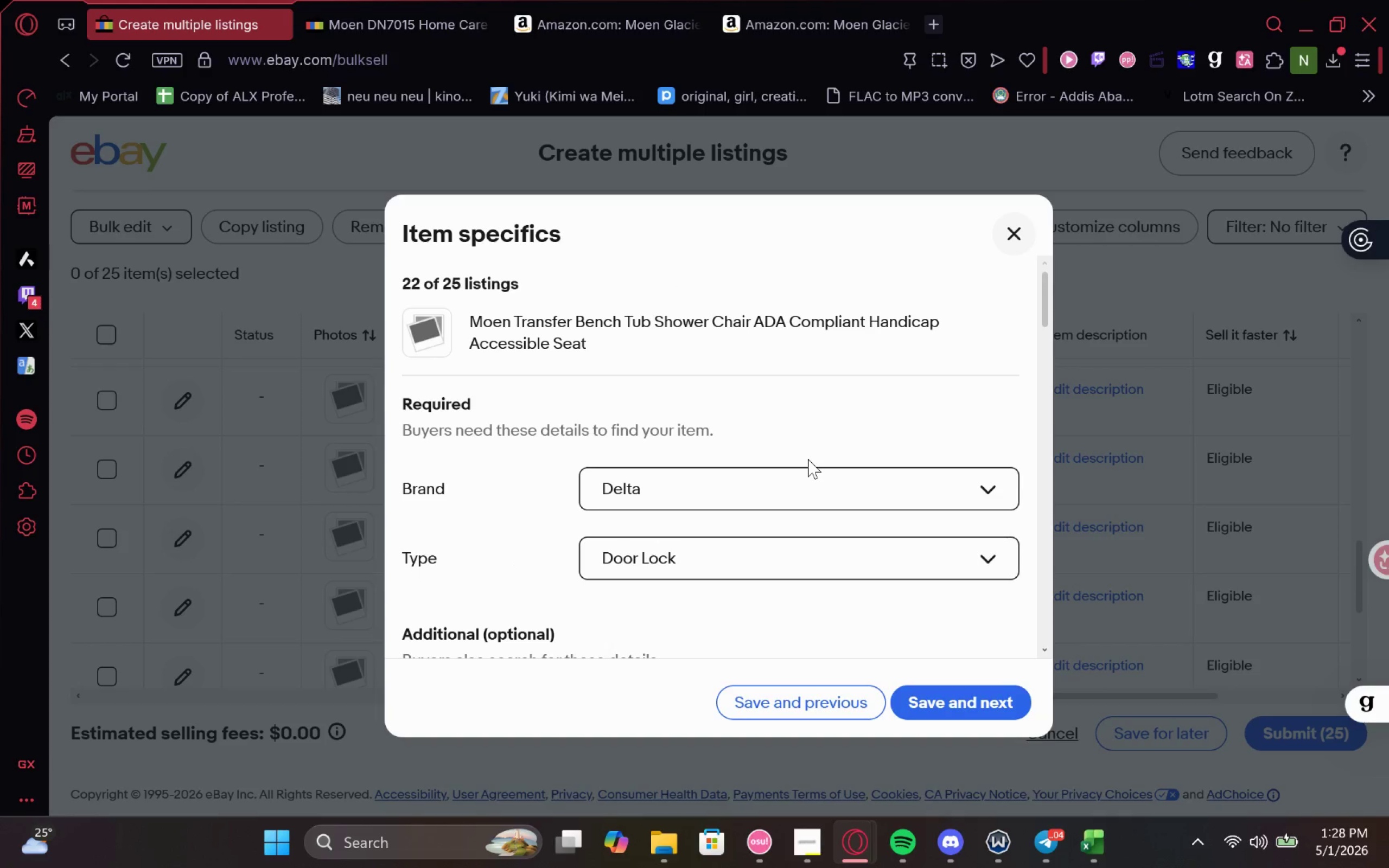 
left_click([678, 485])
 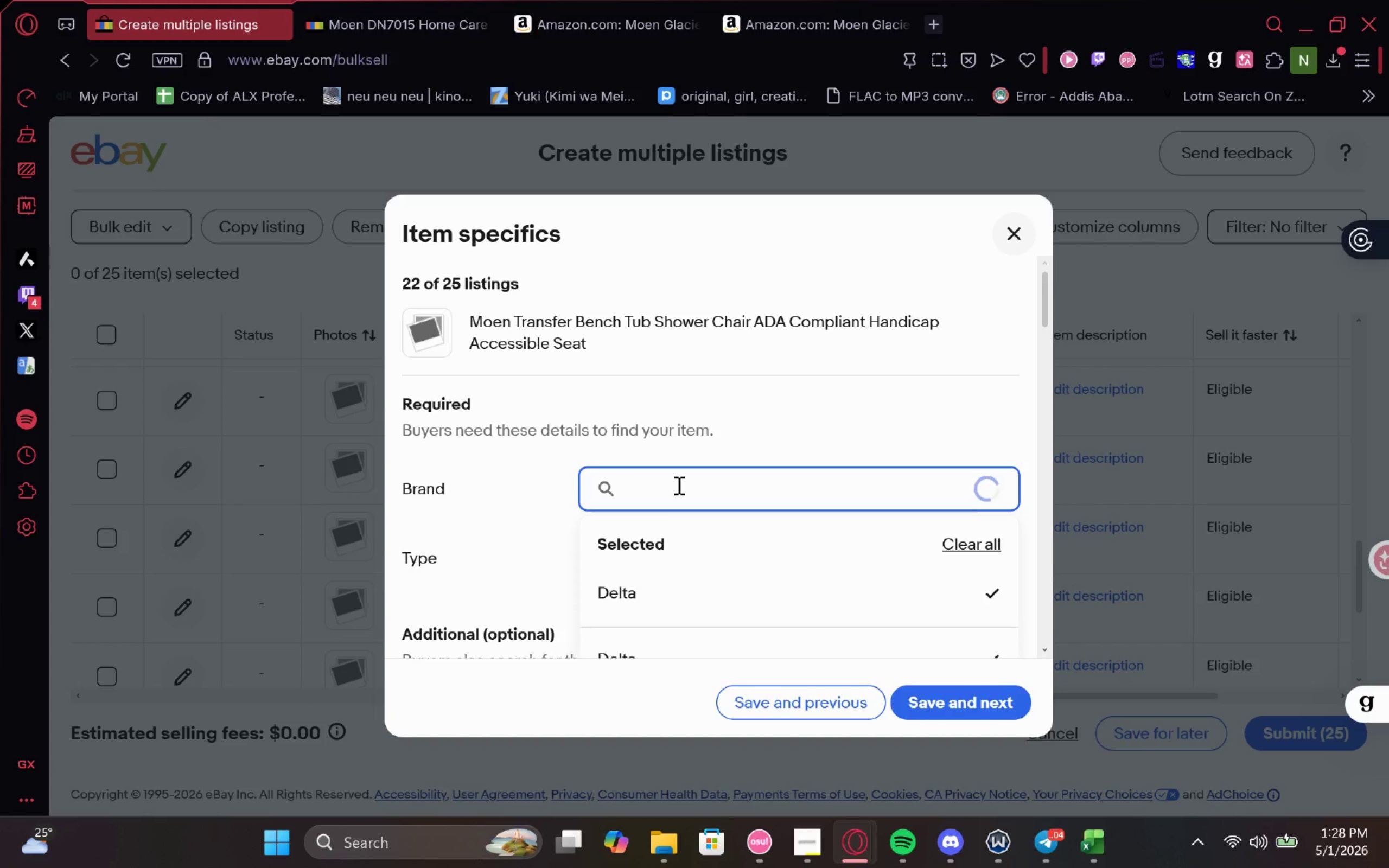 
type(moen)
 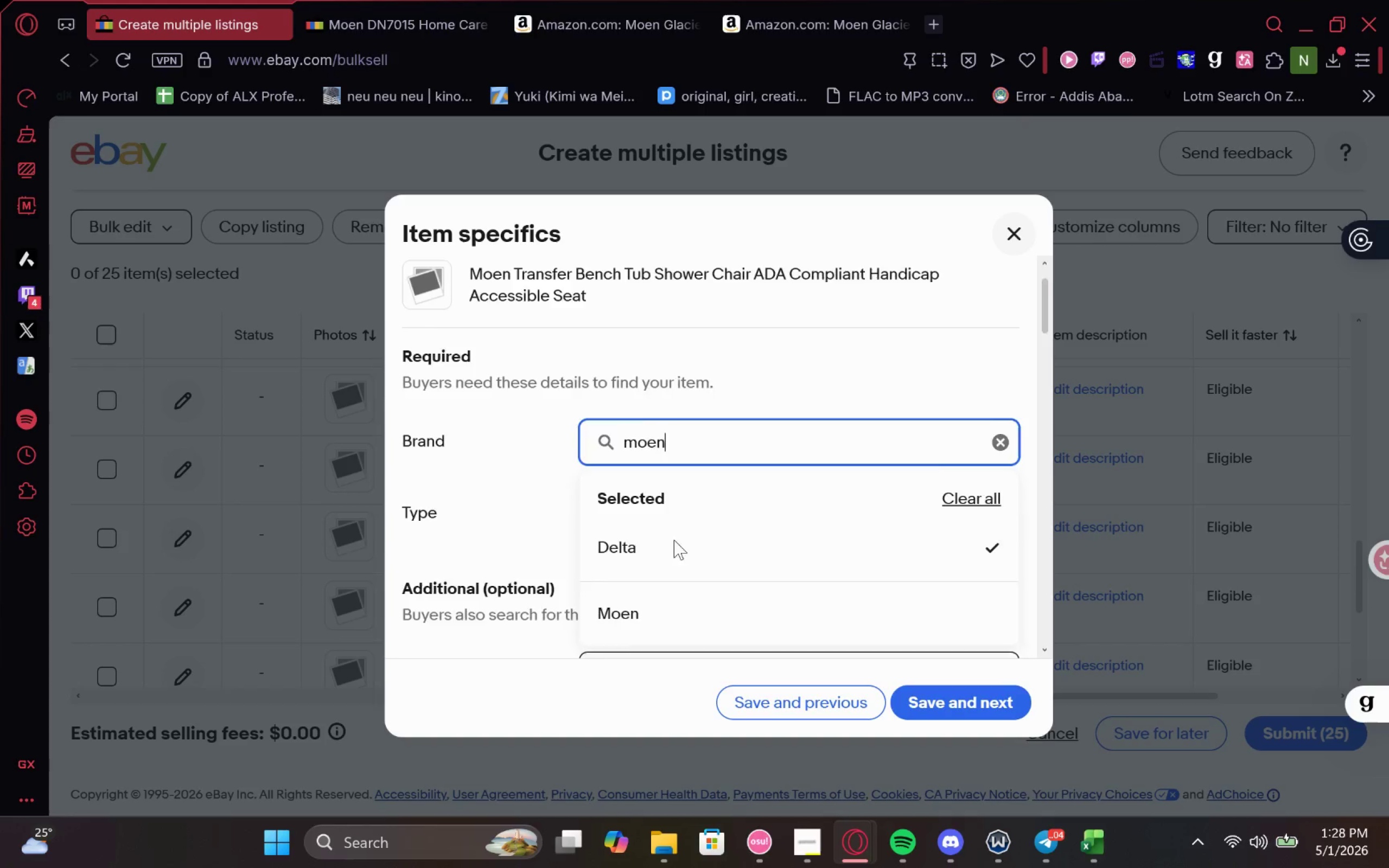 
left_click([655, 565])
 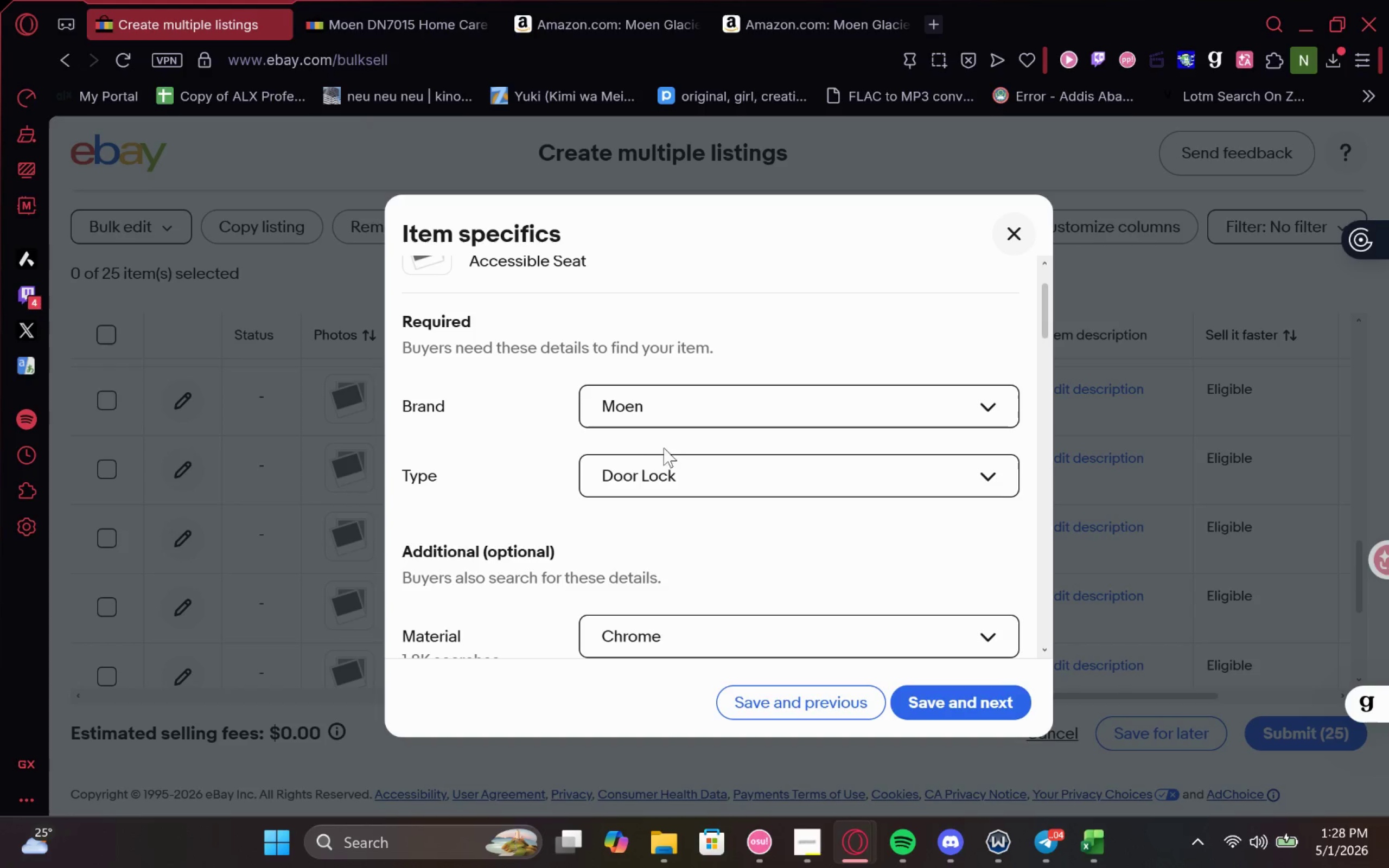 
left_click([645, 471])
 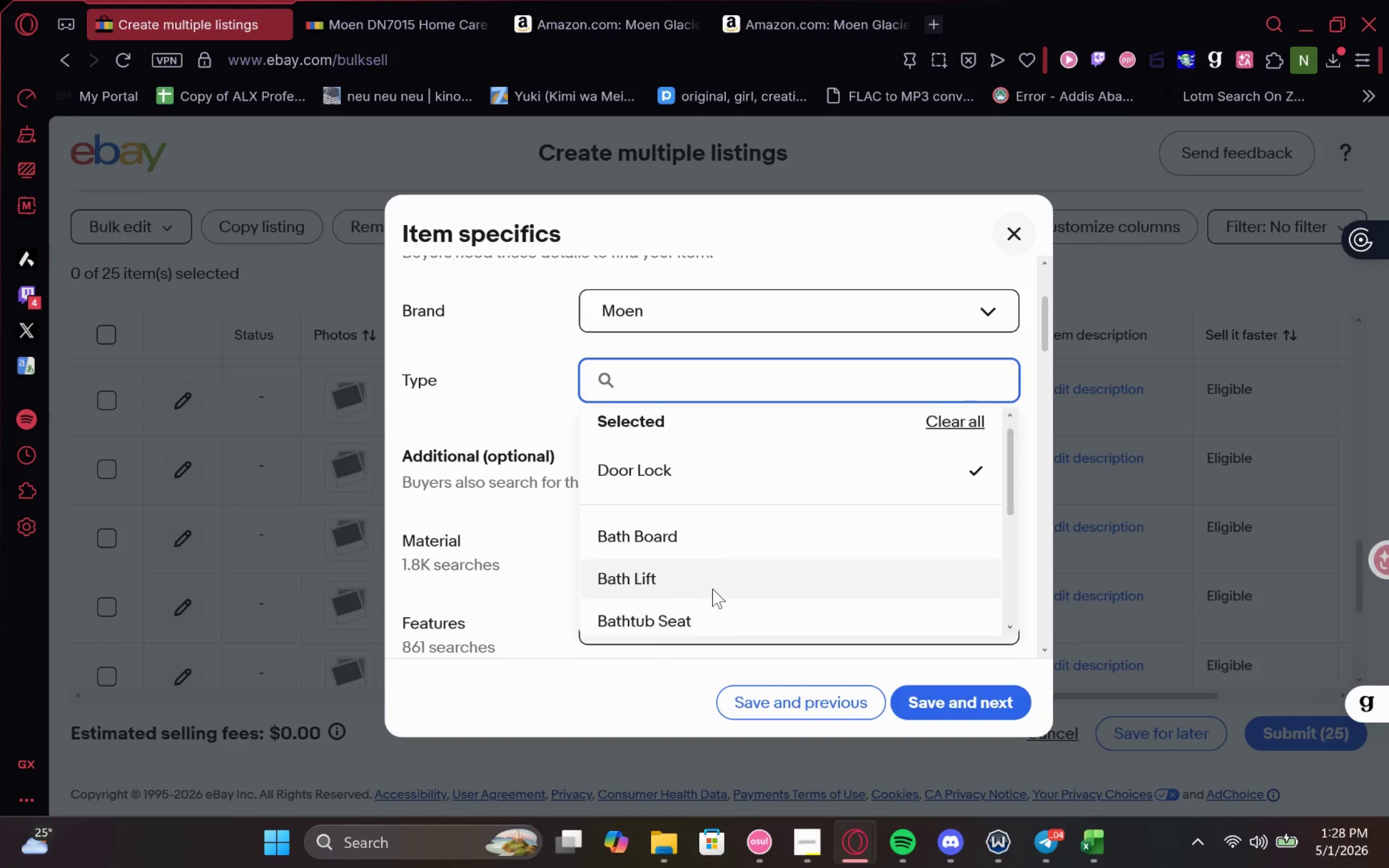 
left_click([708, 535])
 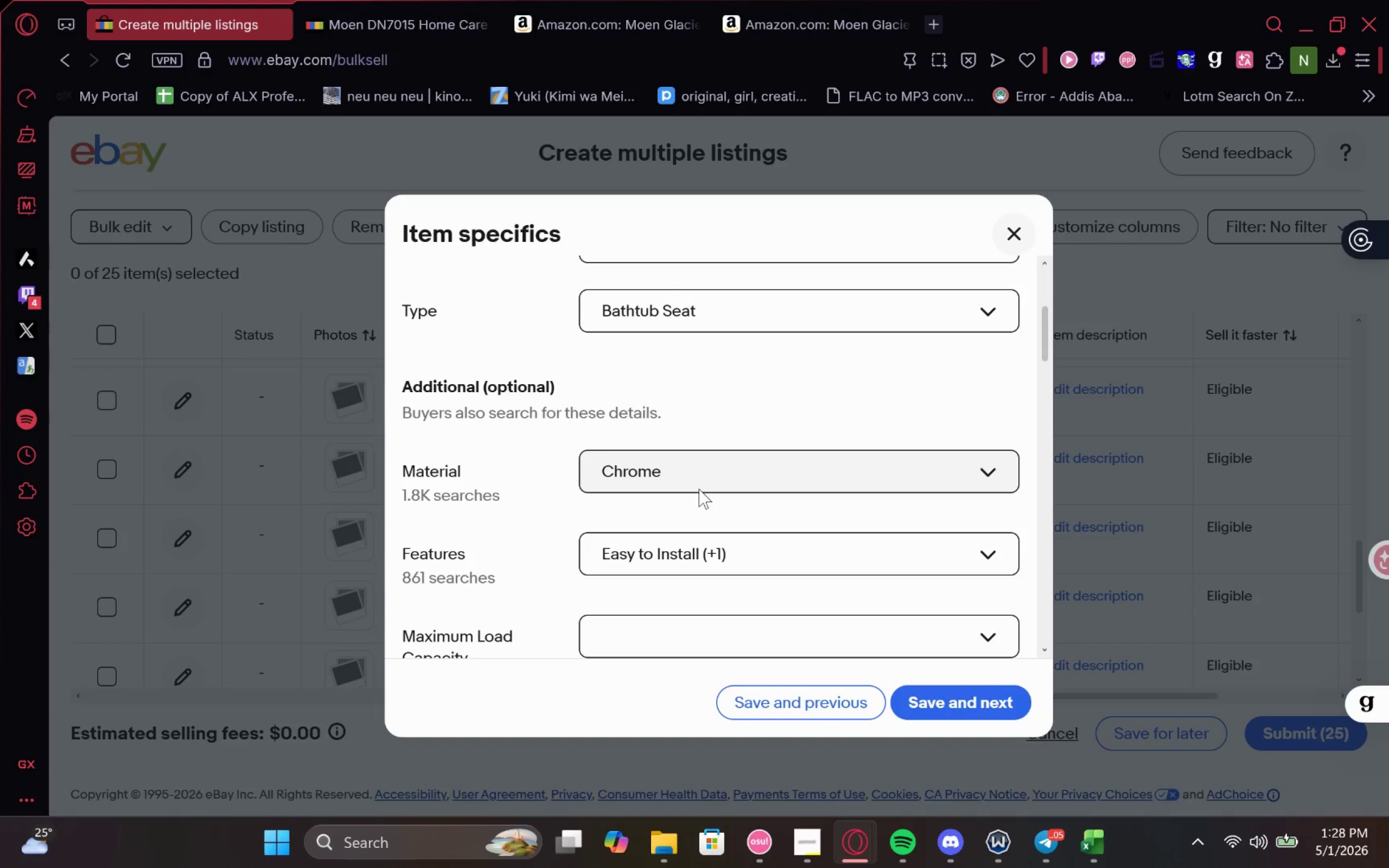 
wait(5.22)
 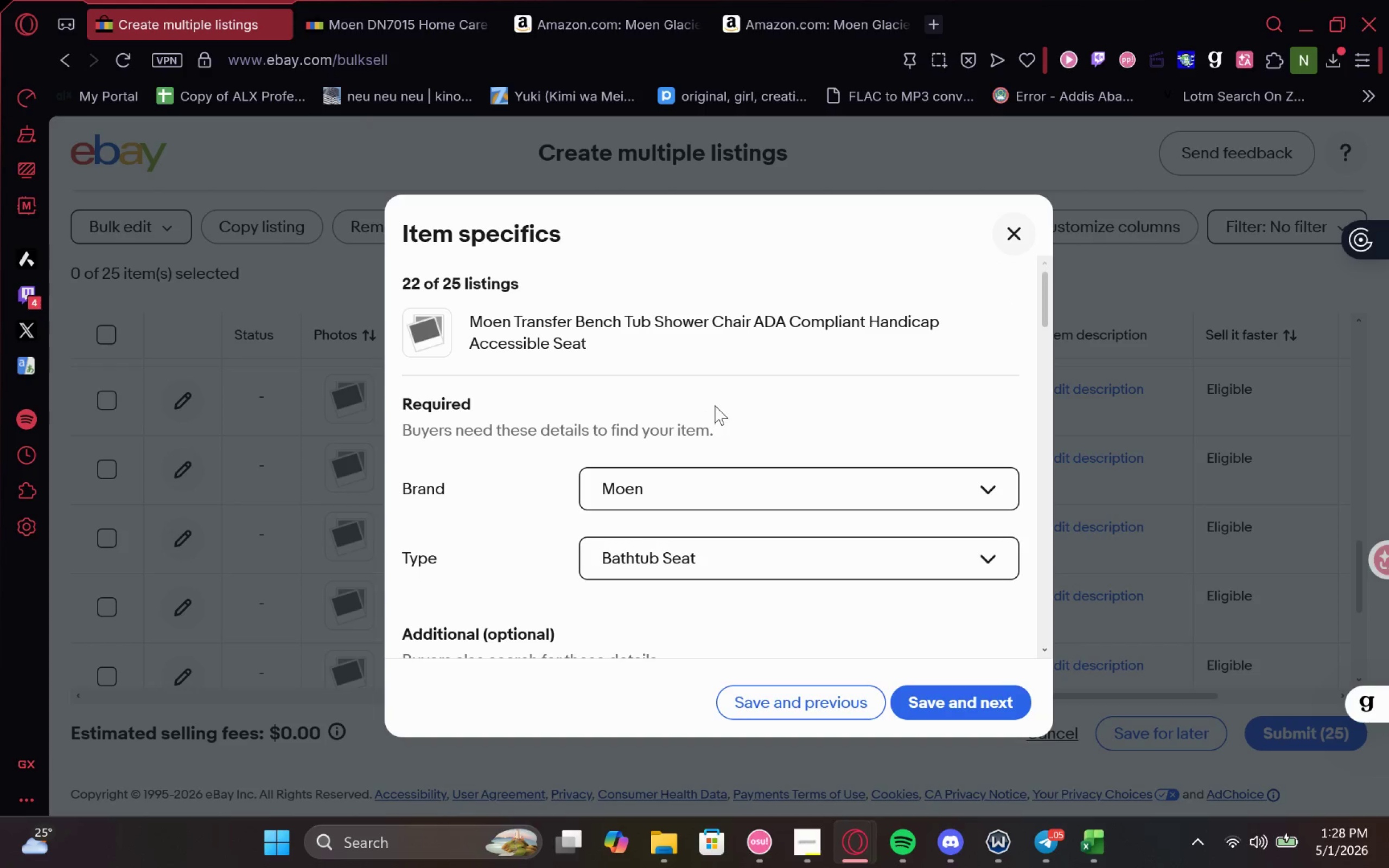 
left_click([1088, 867])
 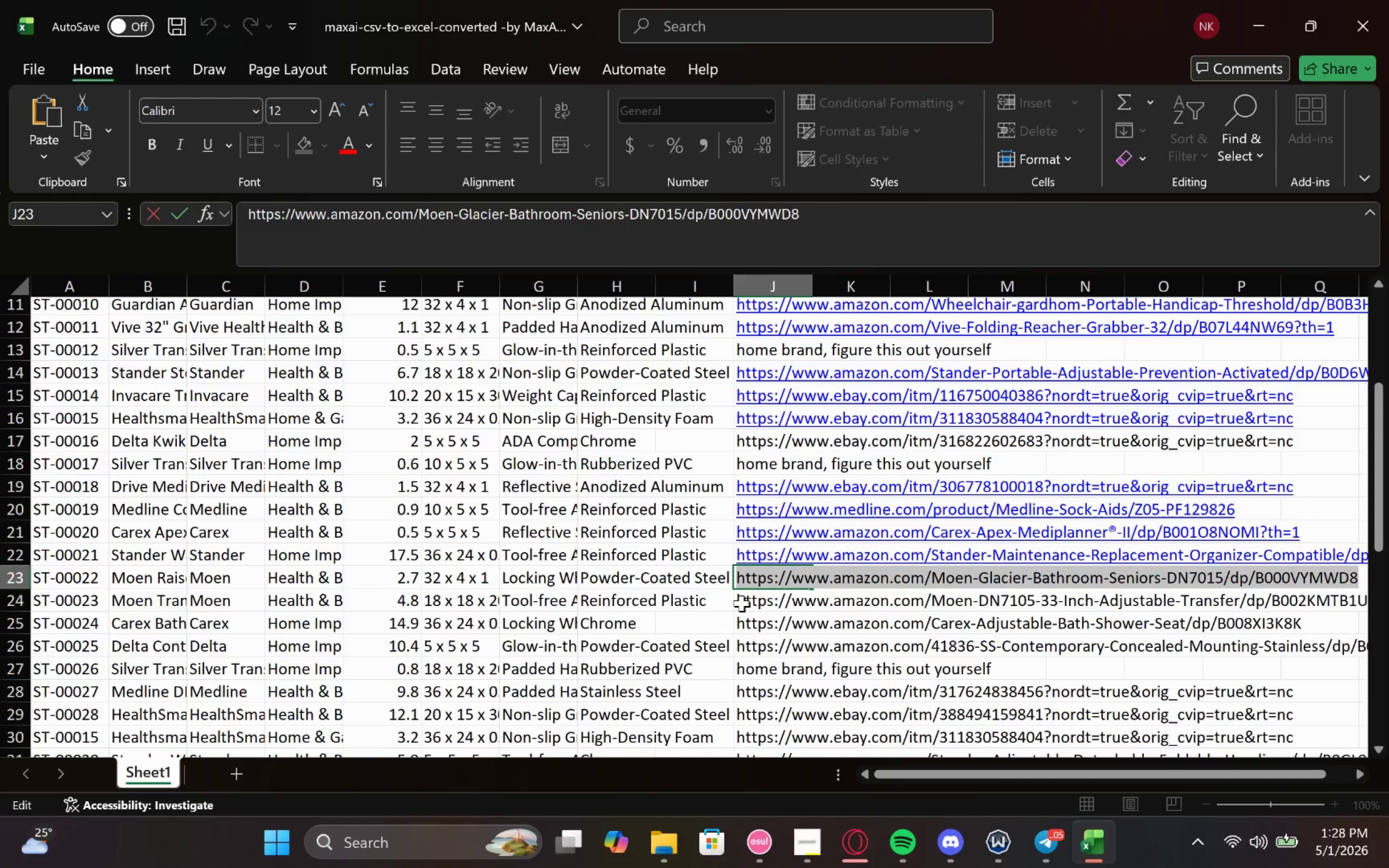 
double_click([753, 601])
 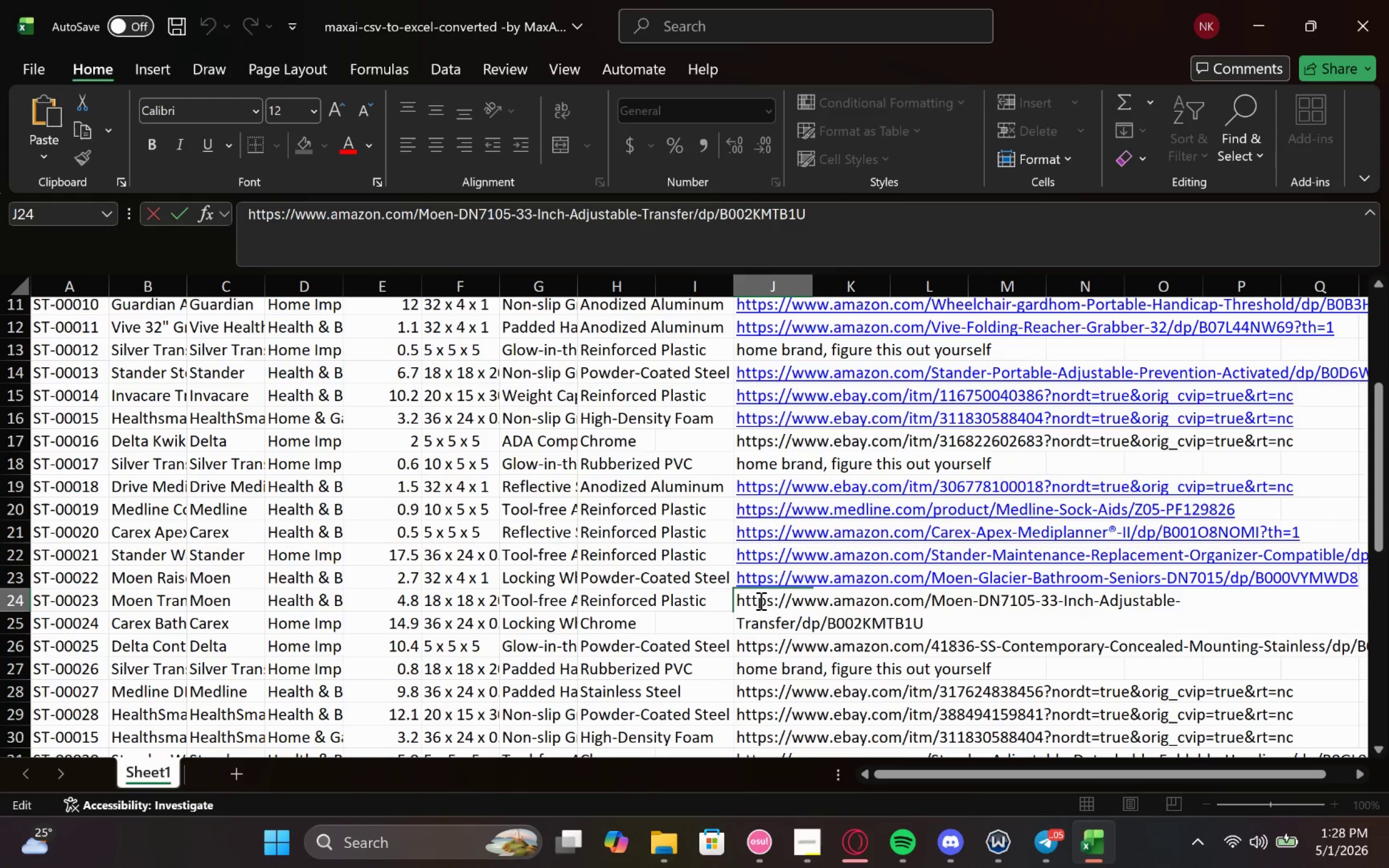 
key(Control+A)
 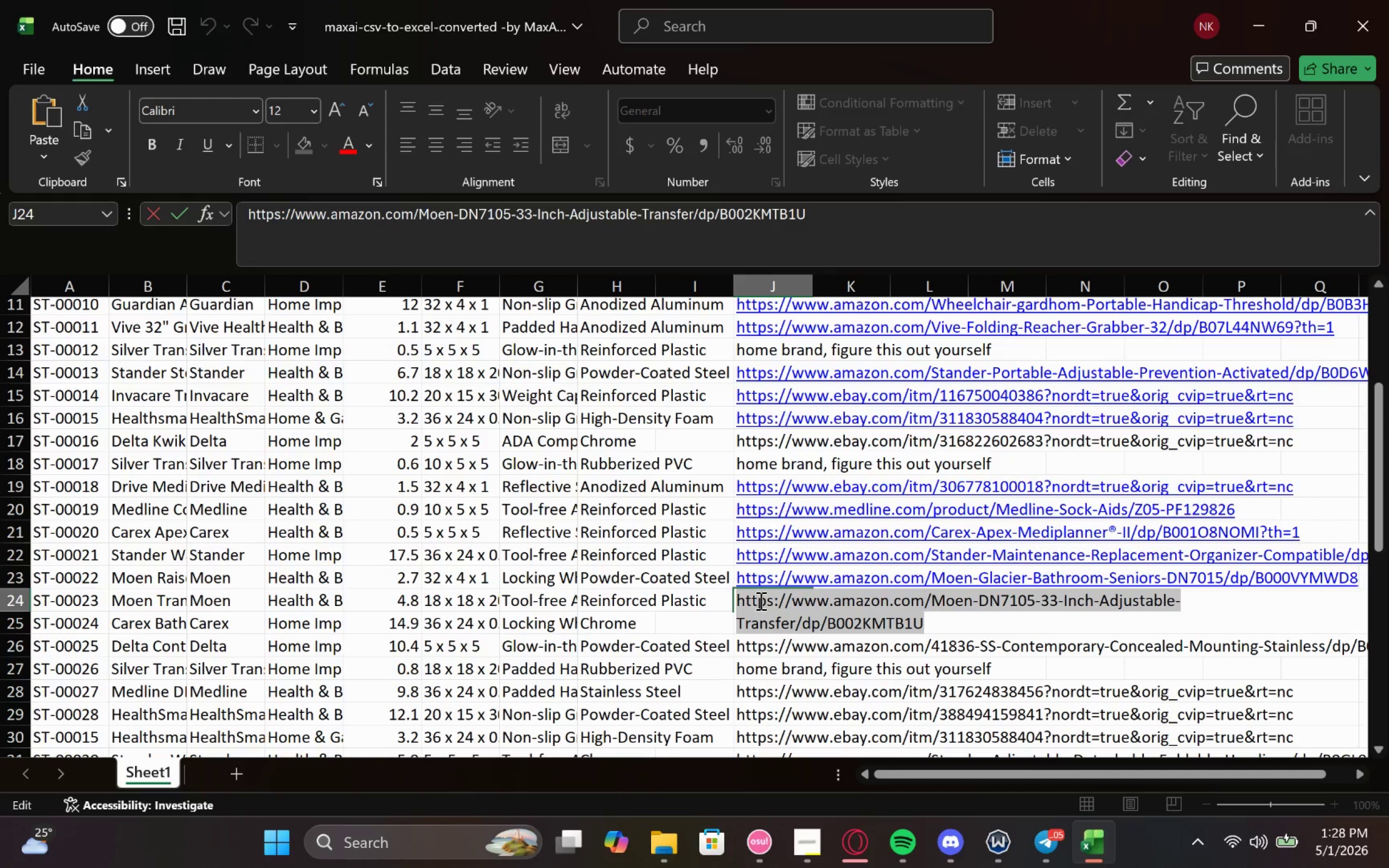 
key(Control+C)
 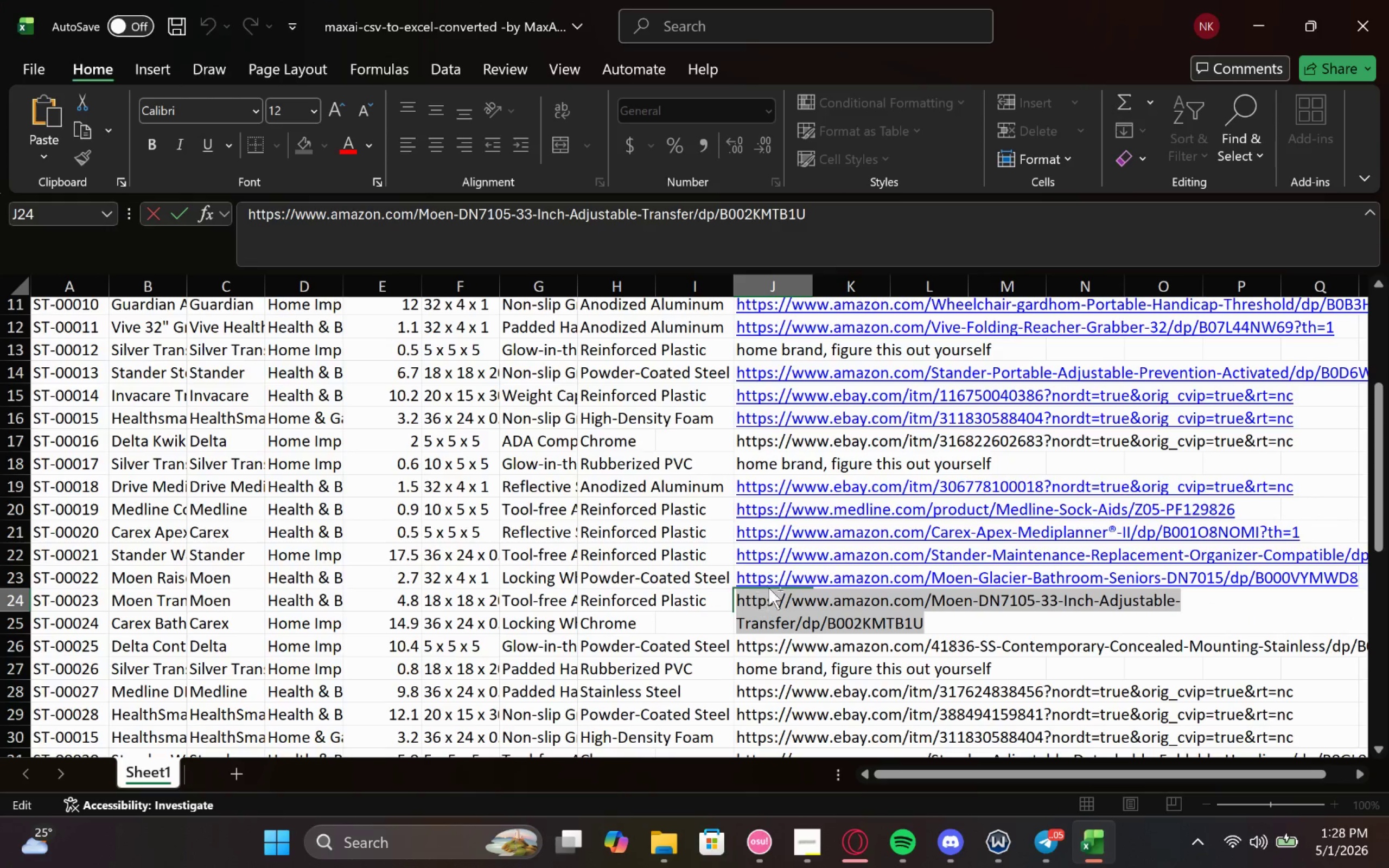 
key(Control+C)
 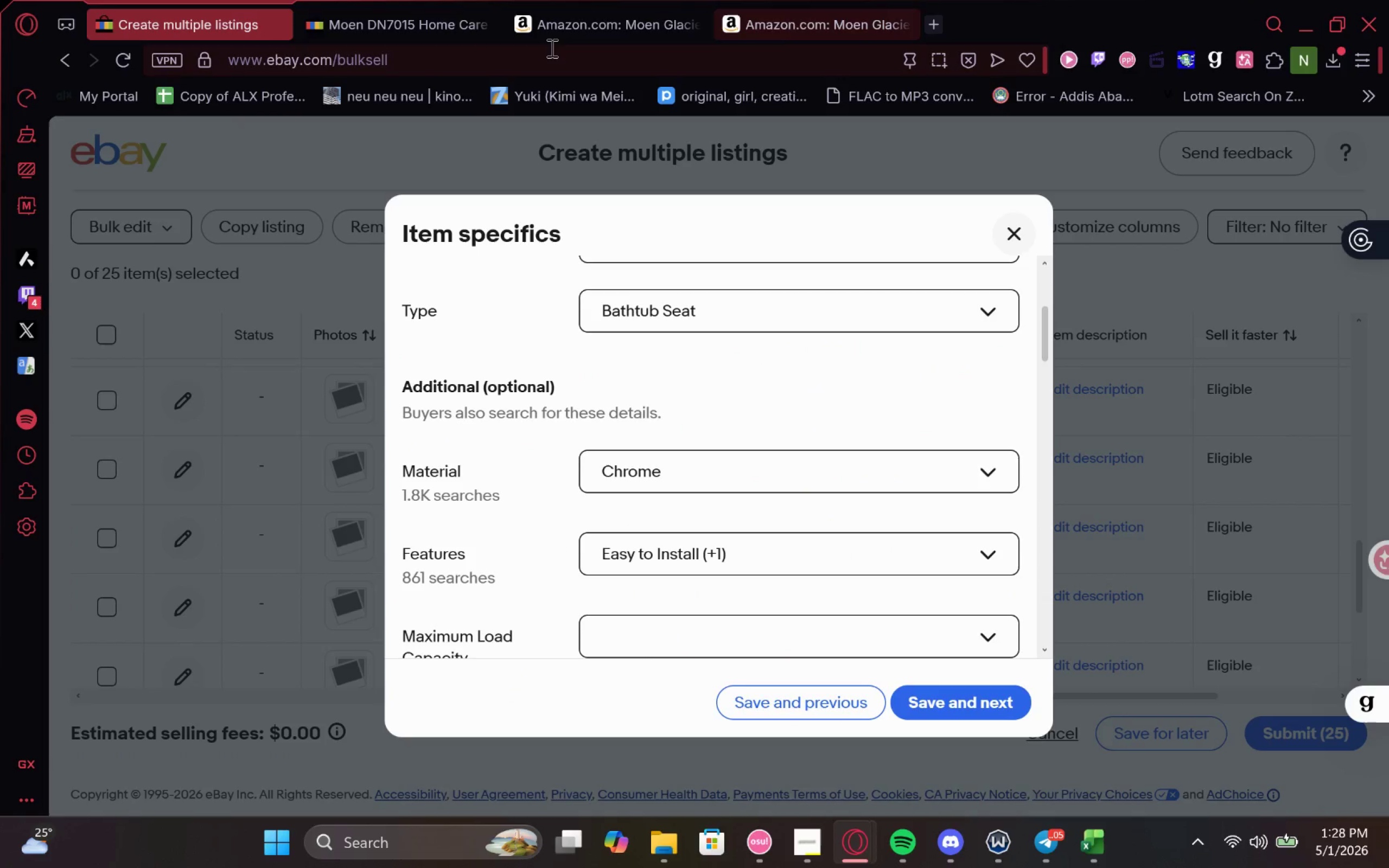 
left_click([439, 16])
 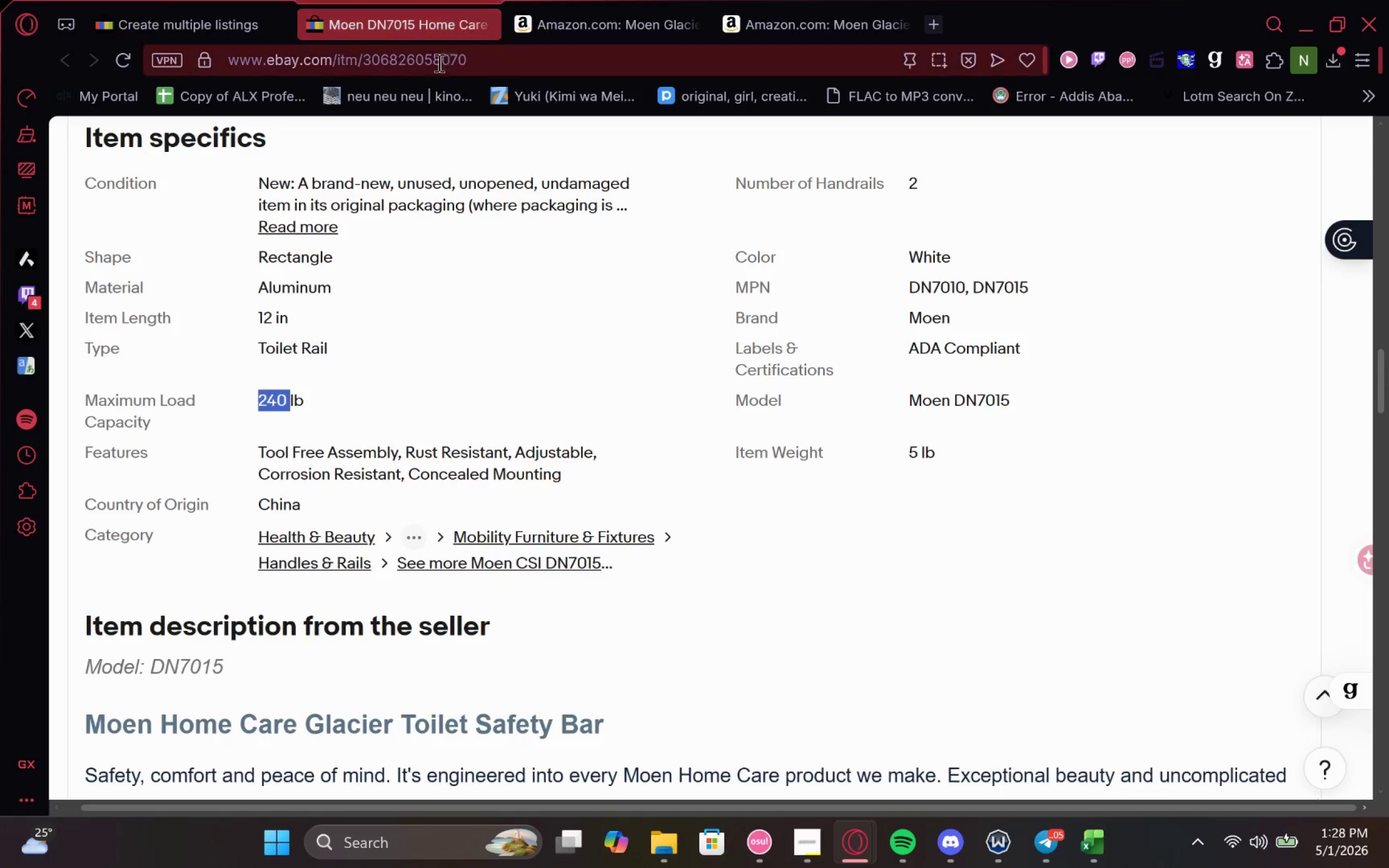 
left_click([434, 62])
 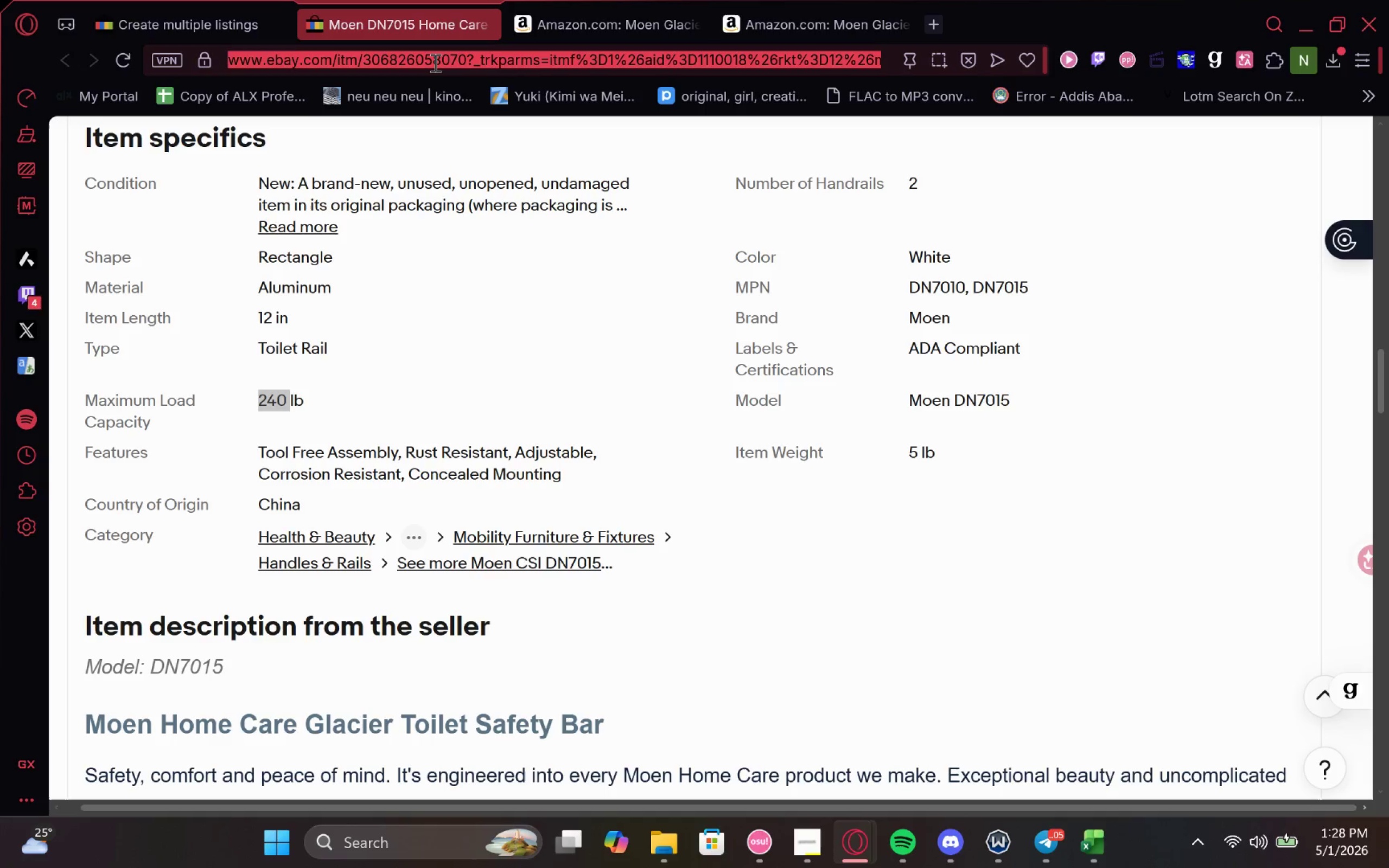 
key(Control+V)
 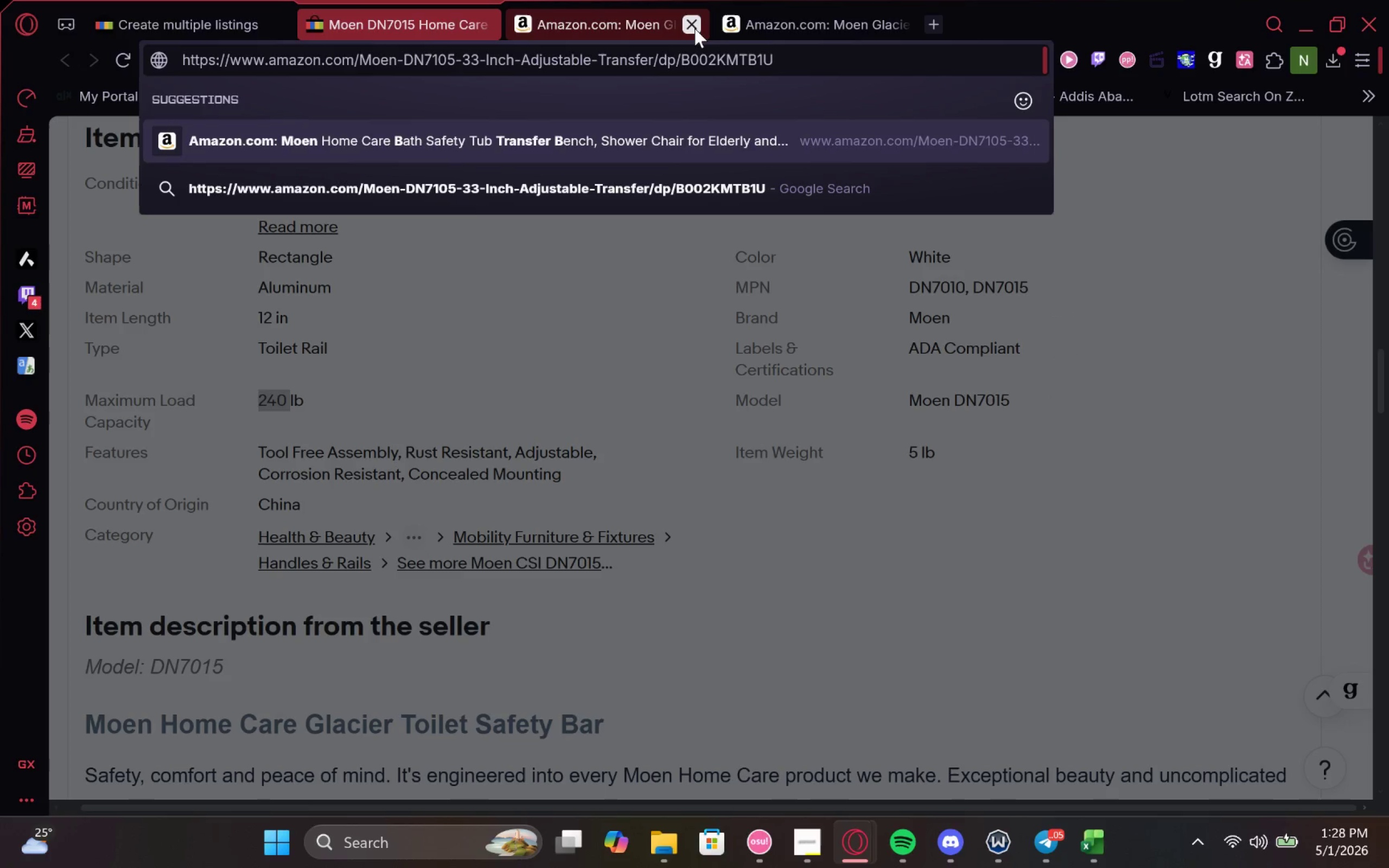 
key(Enter)
 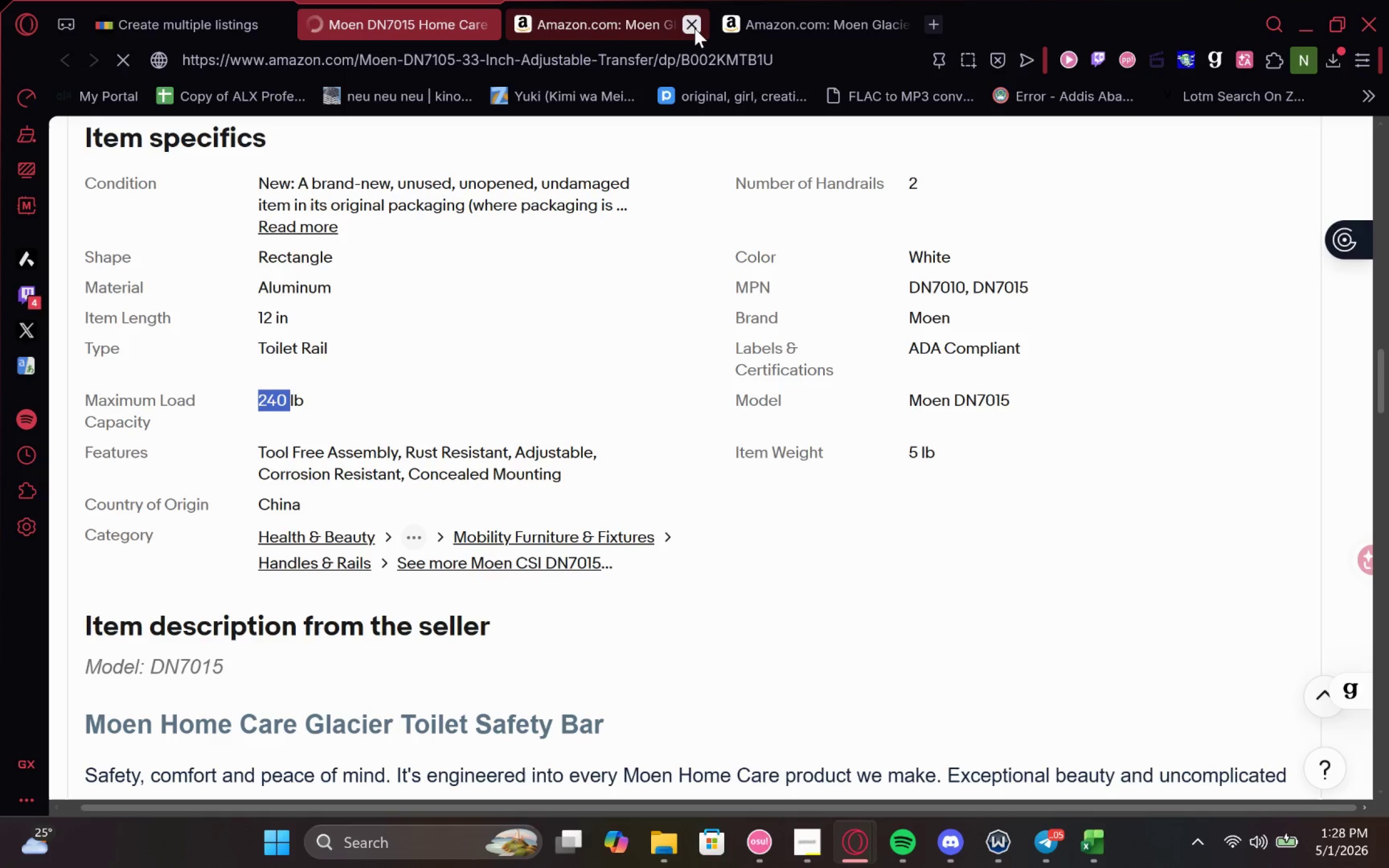 
left_click([694, 28])
 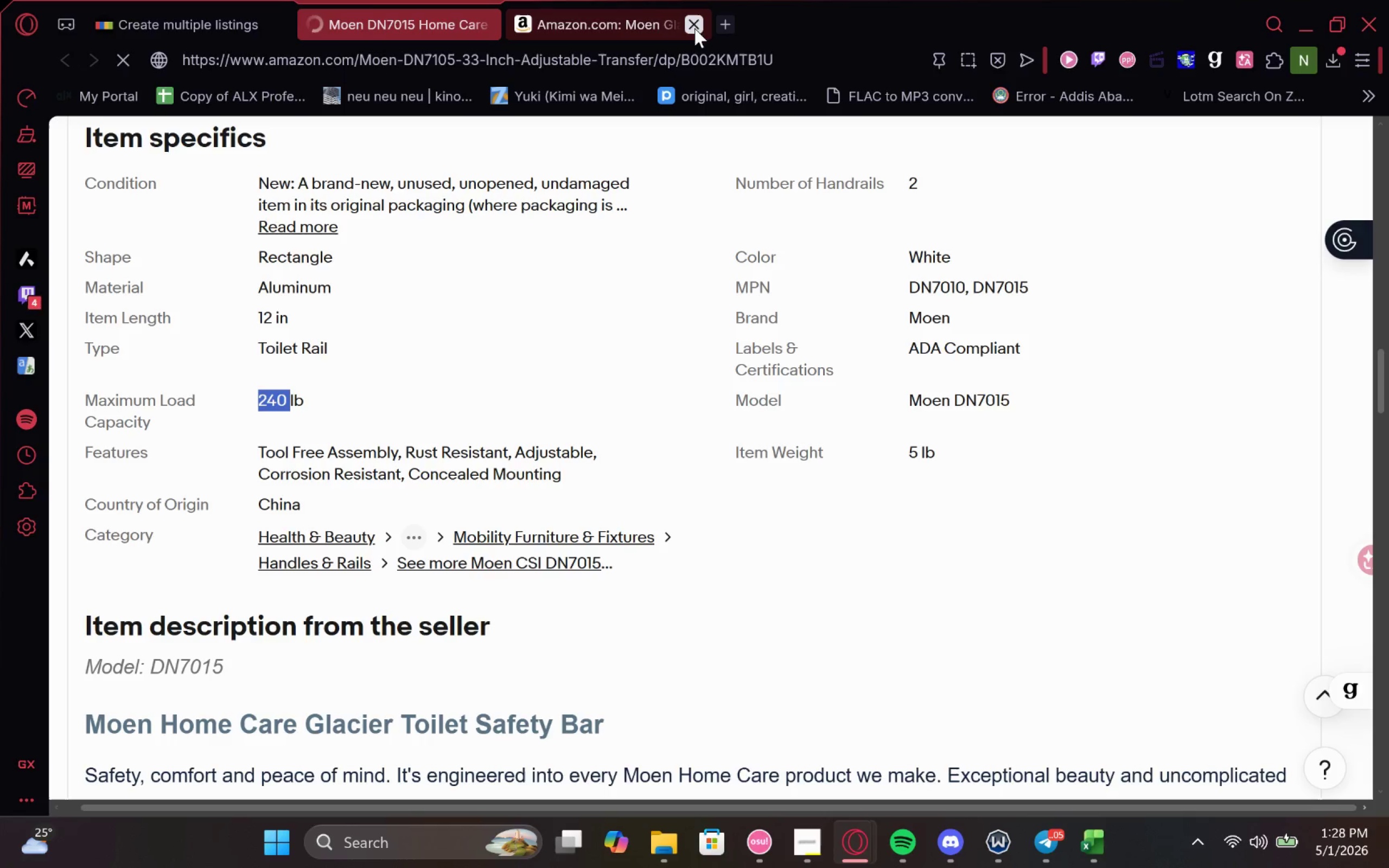 
left_click([694, 28])
 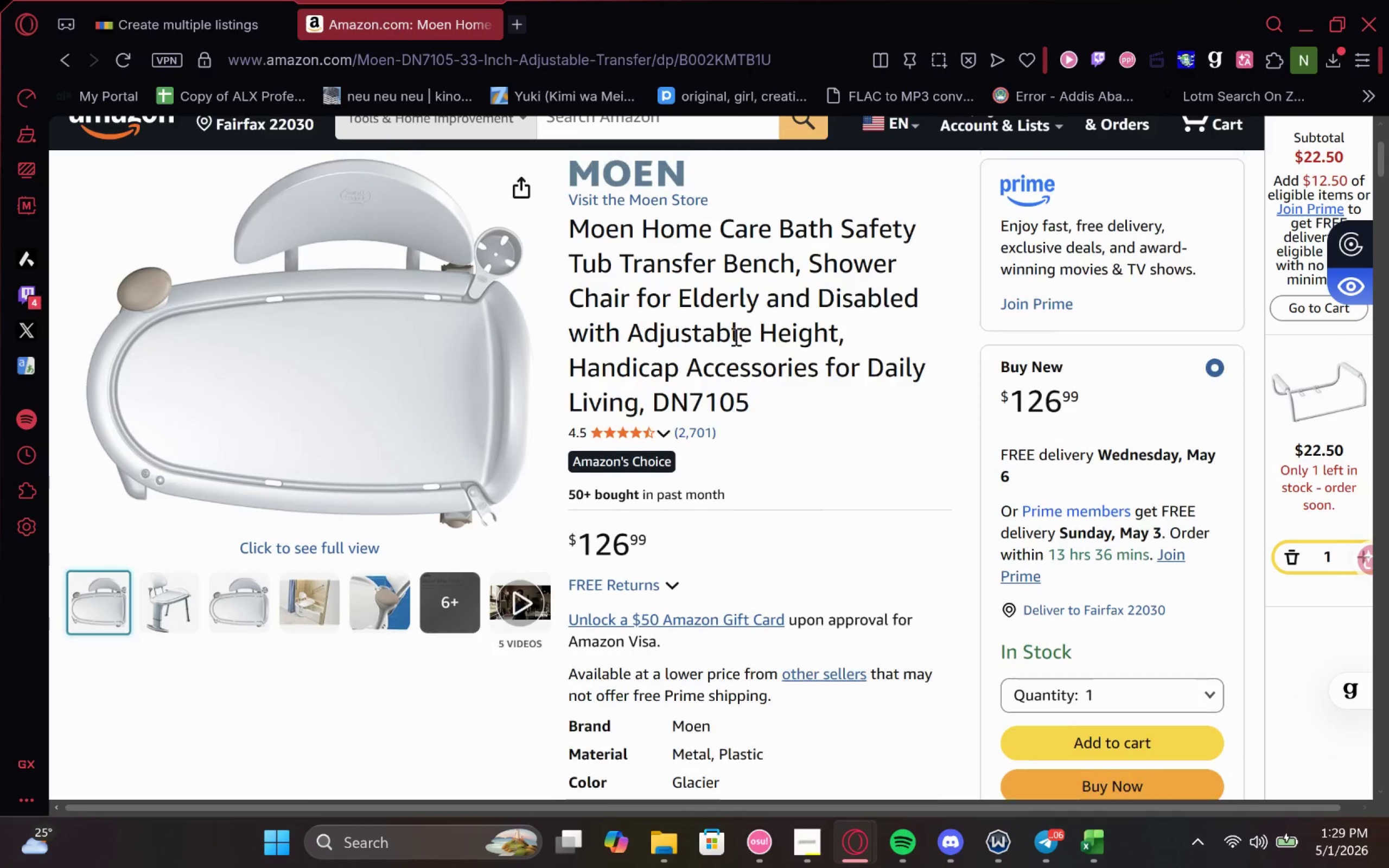 
wait(30.86)
 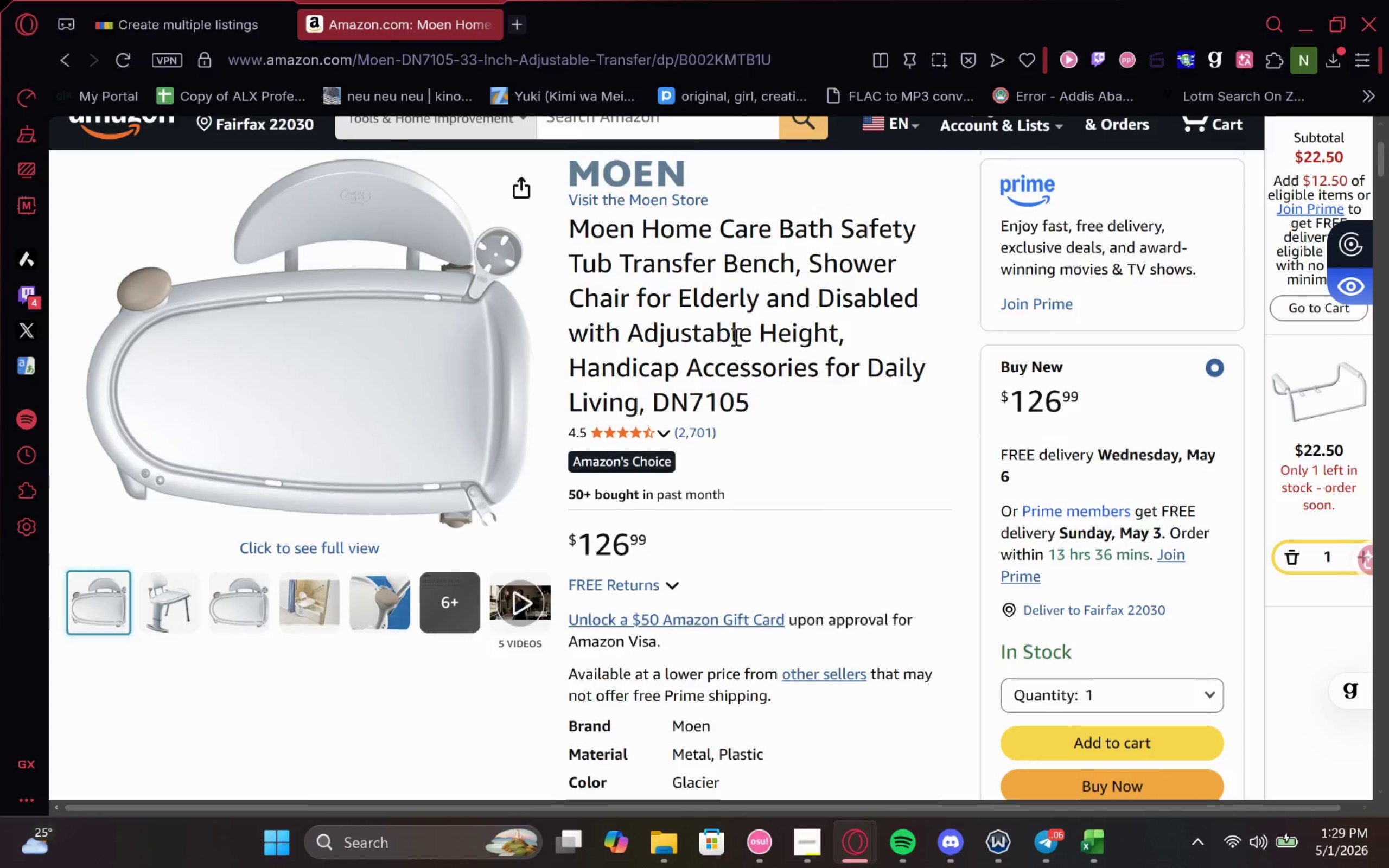 
left_click([586, 344])
 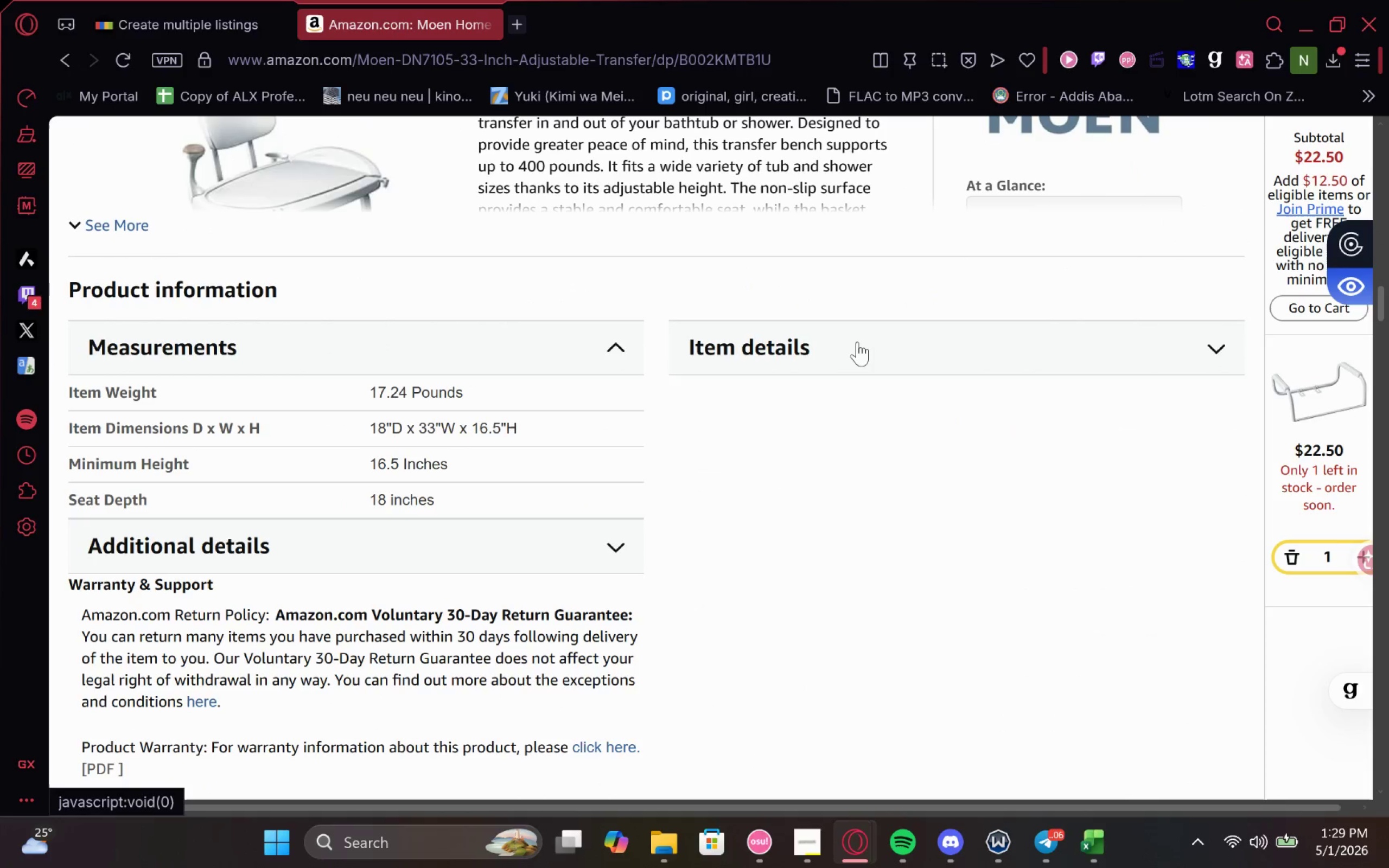 
left_click([853, 348])
 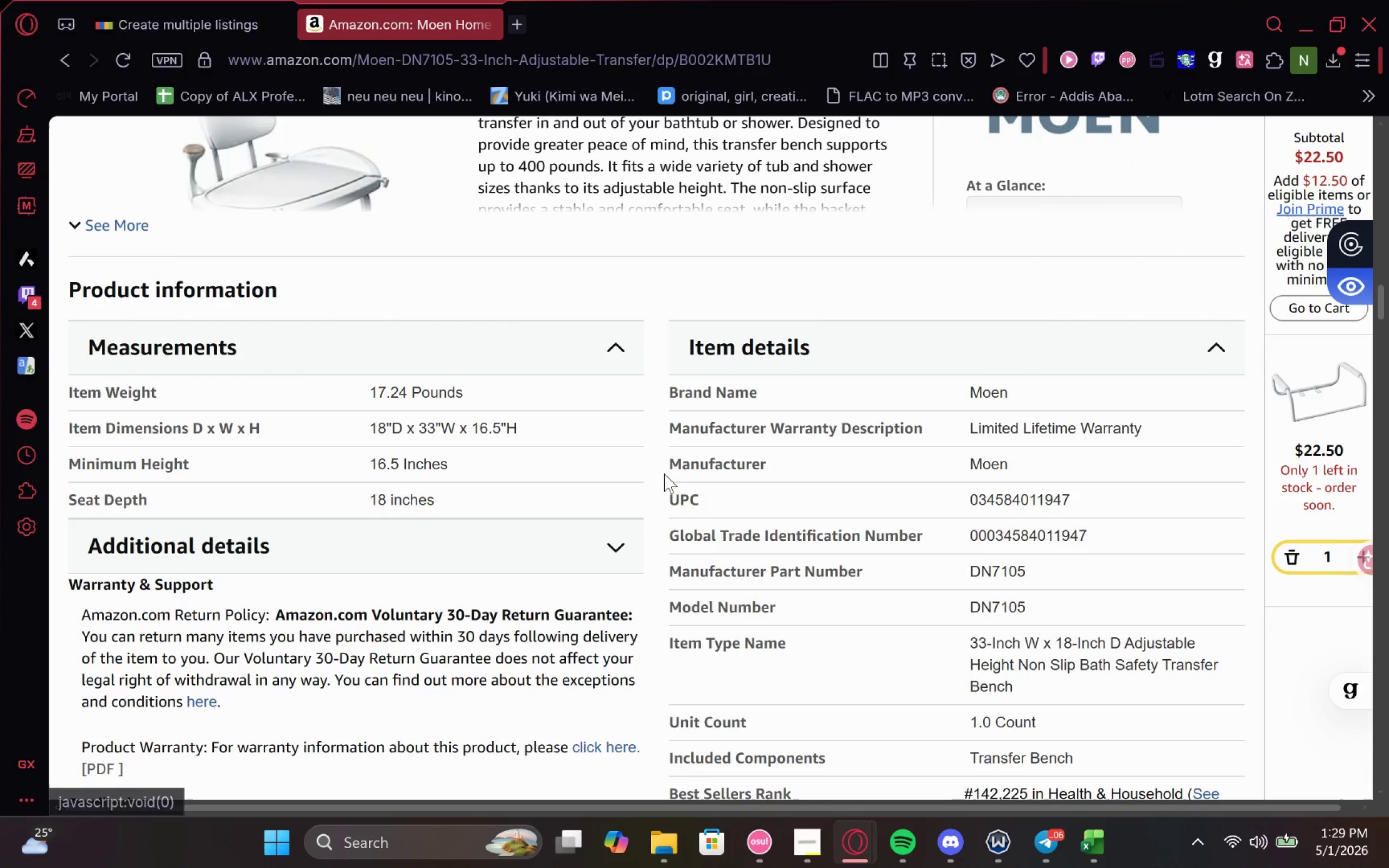 
mouse_move([658, 504])
 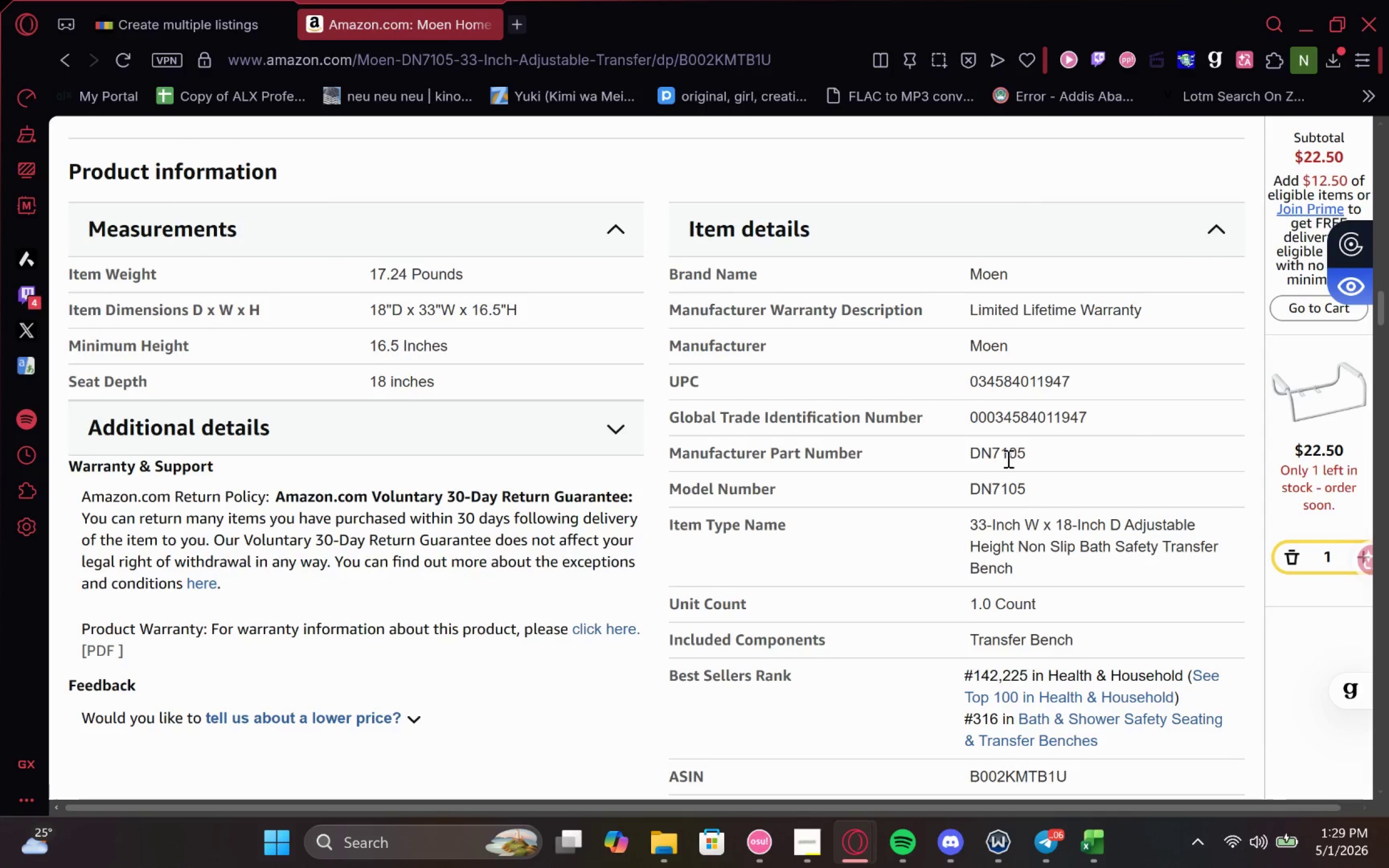 
left_click([986, 452])
 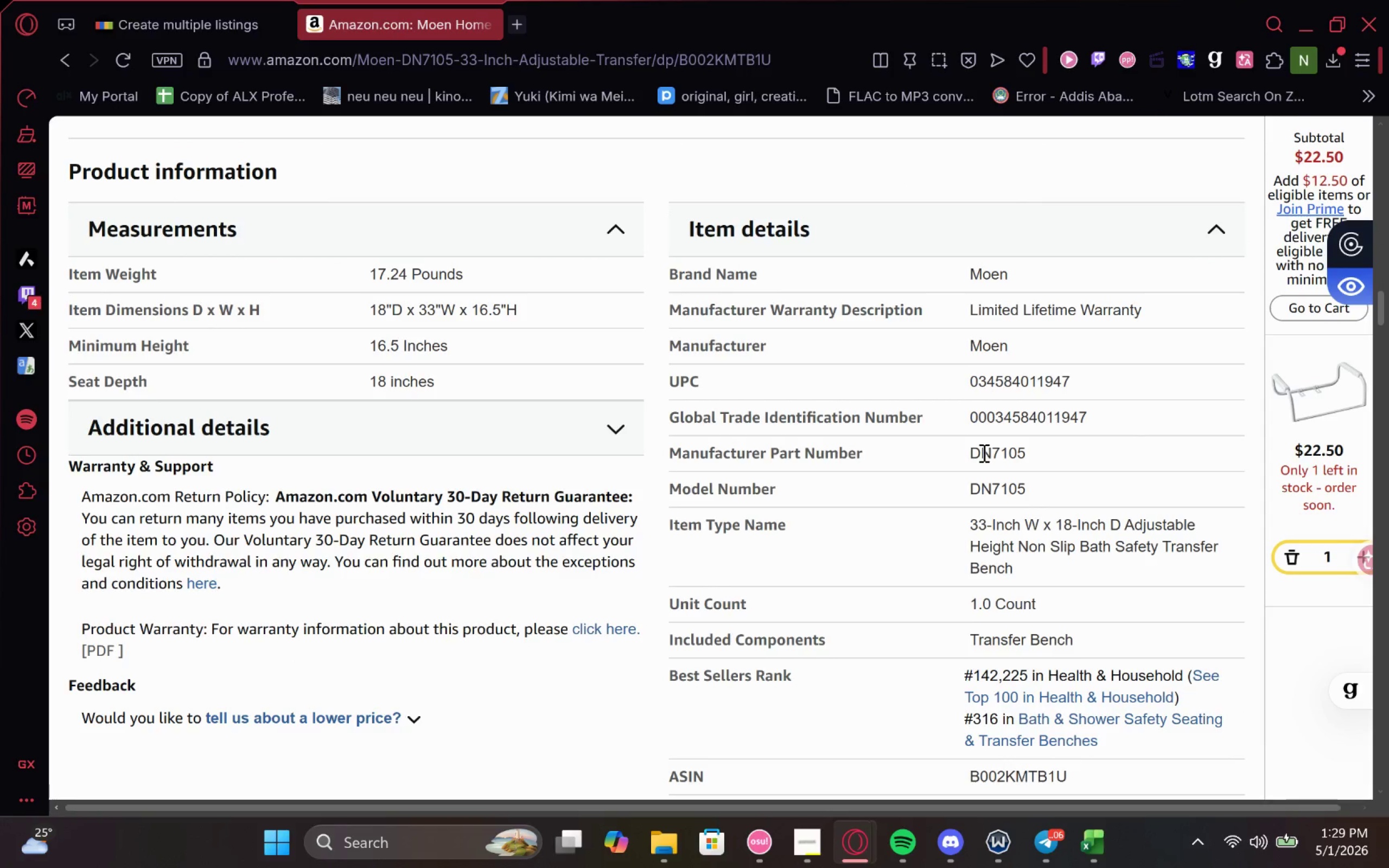 
key(Control+ControlLeft)
 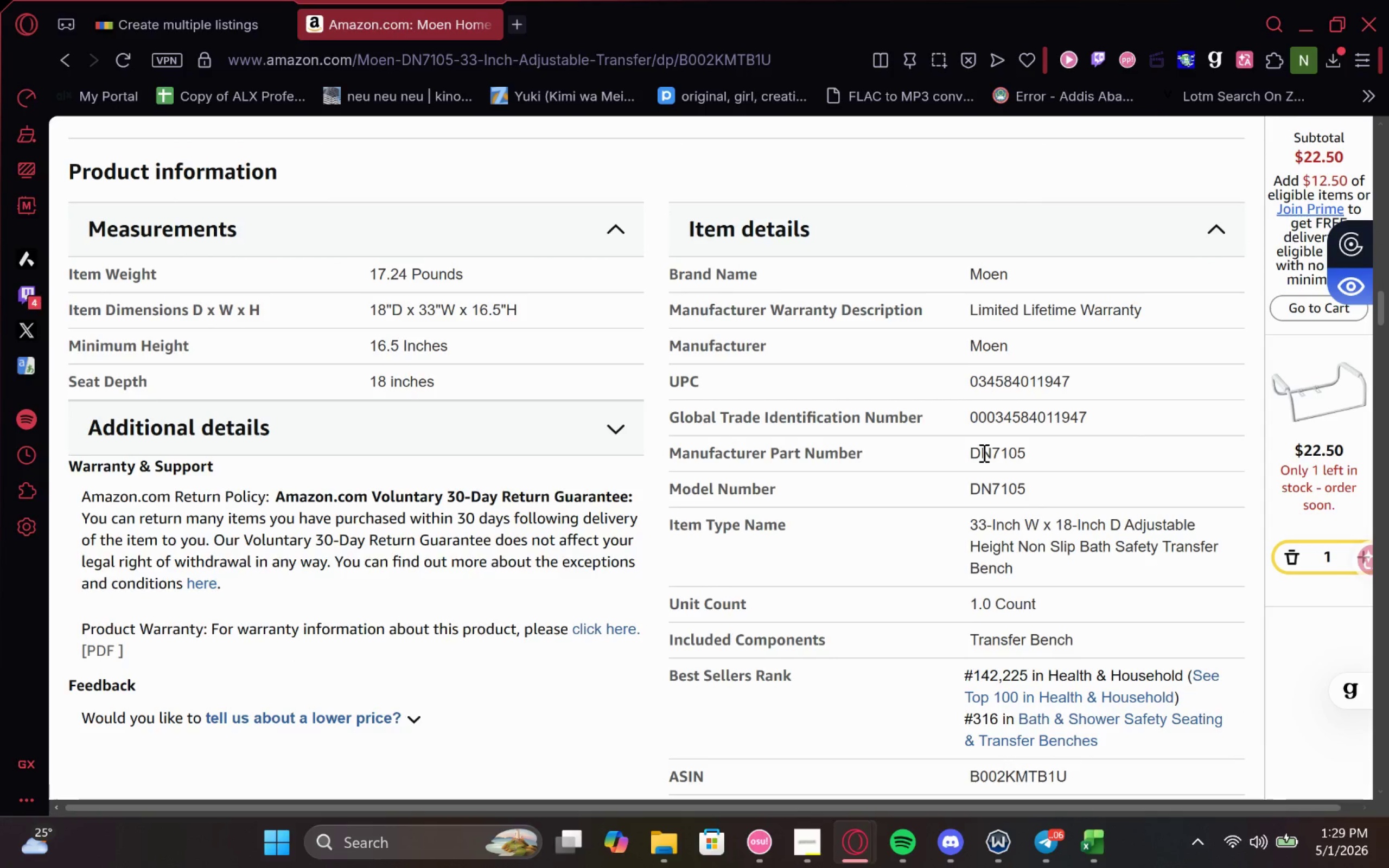 
double_click([983, 452])
 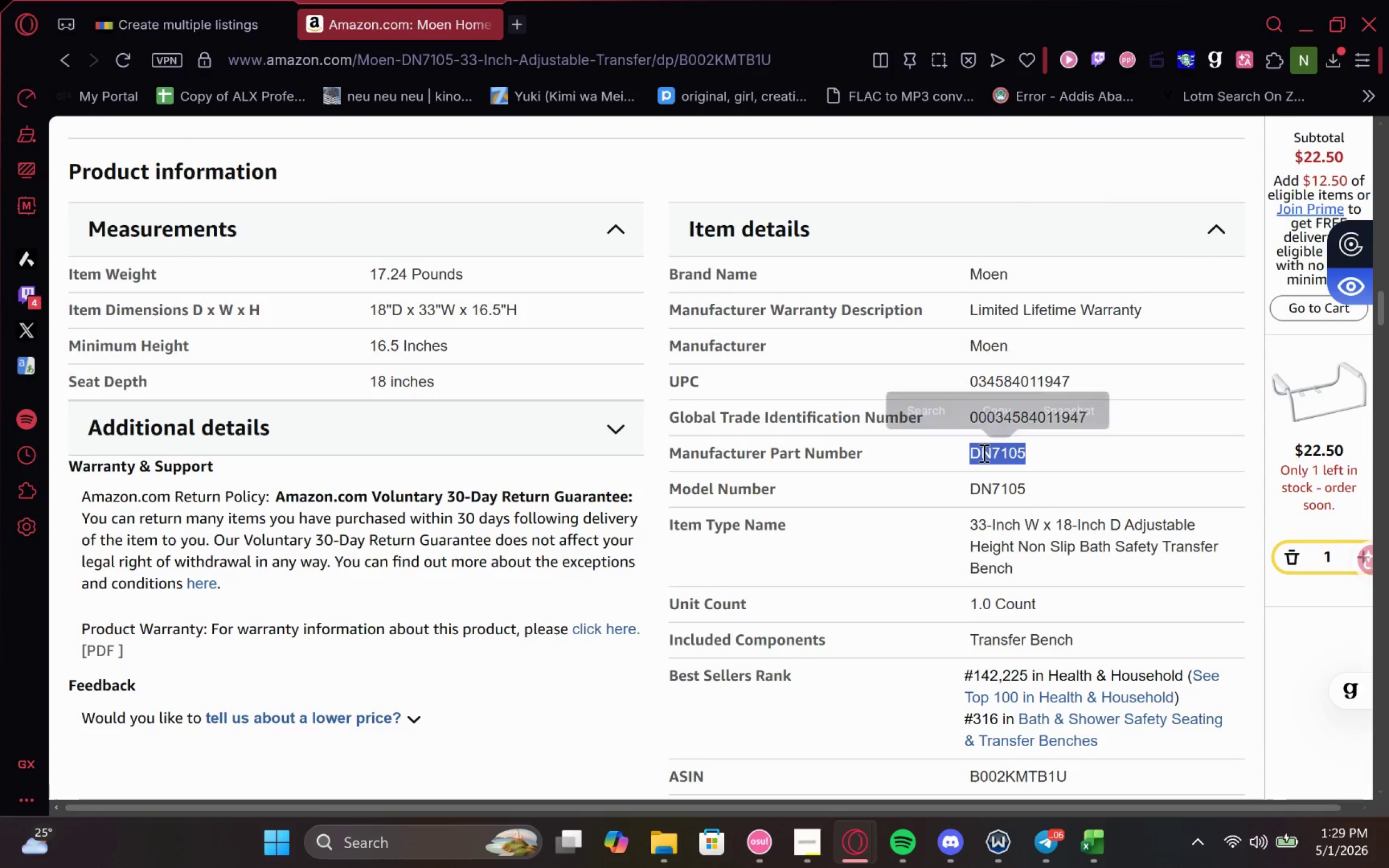 
key(Control+ControlLeft)
 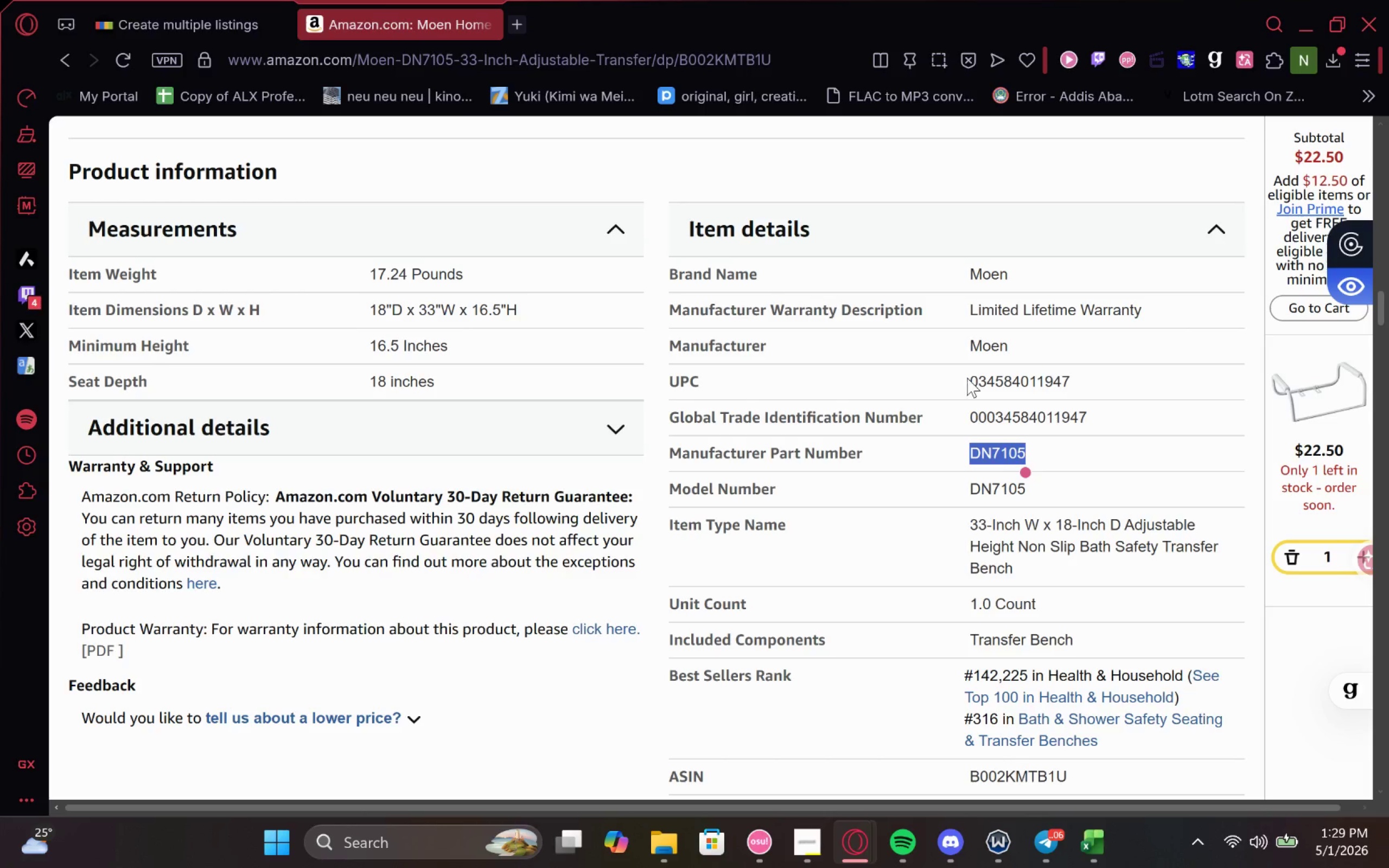 
double_click([999, 380])
 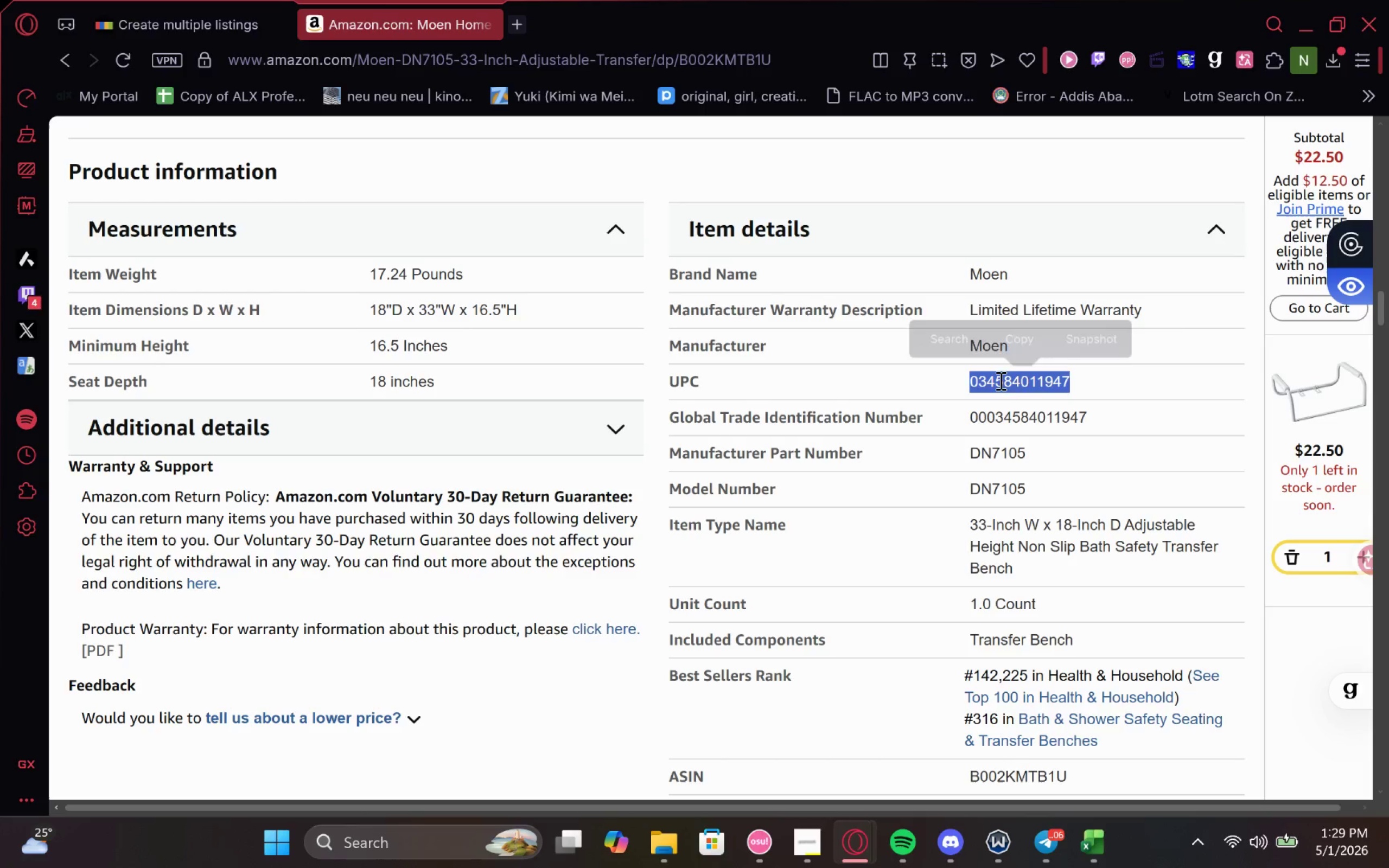 
key(Control+C)
 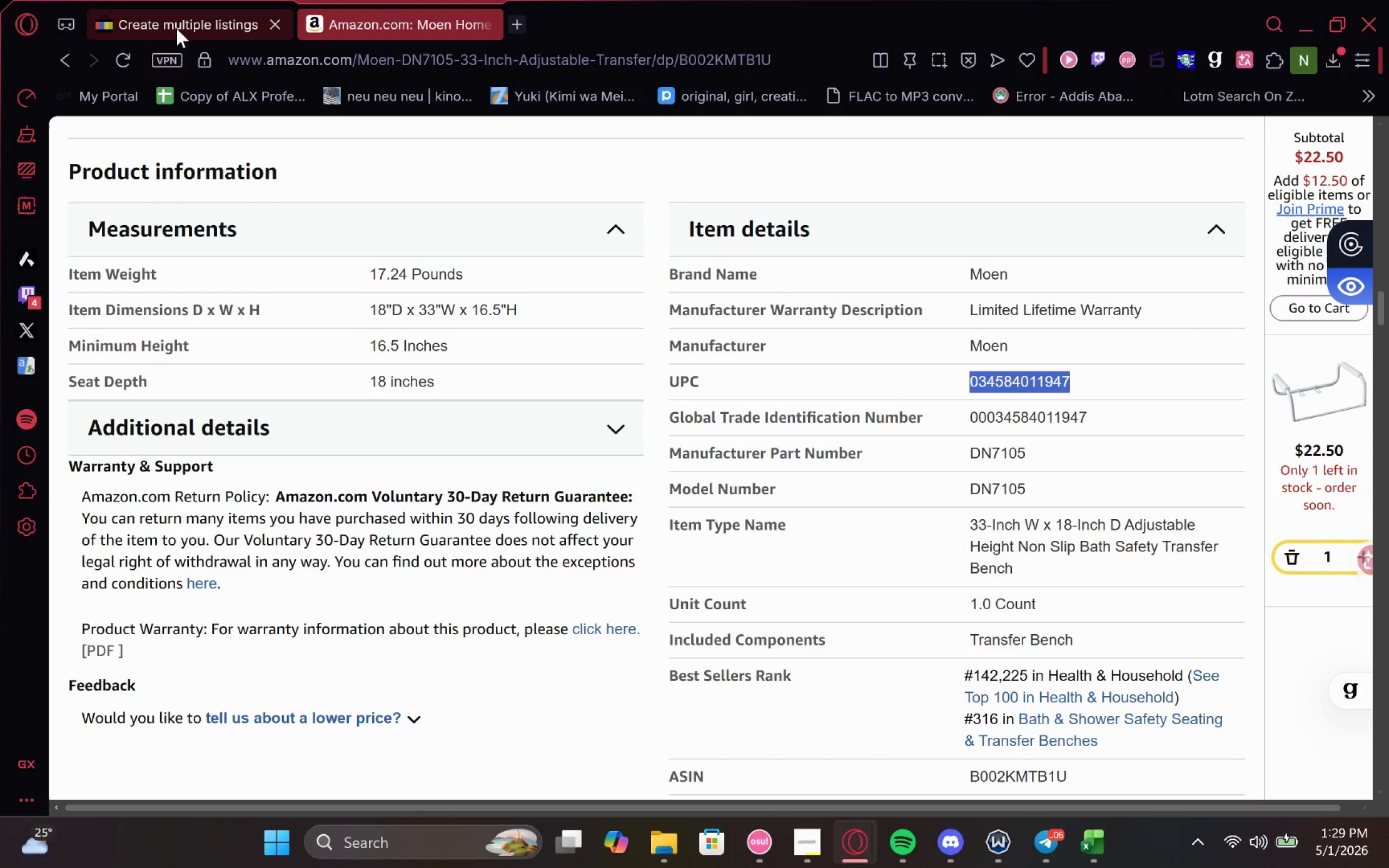 
left_click([209, 13])
 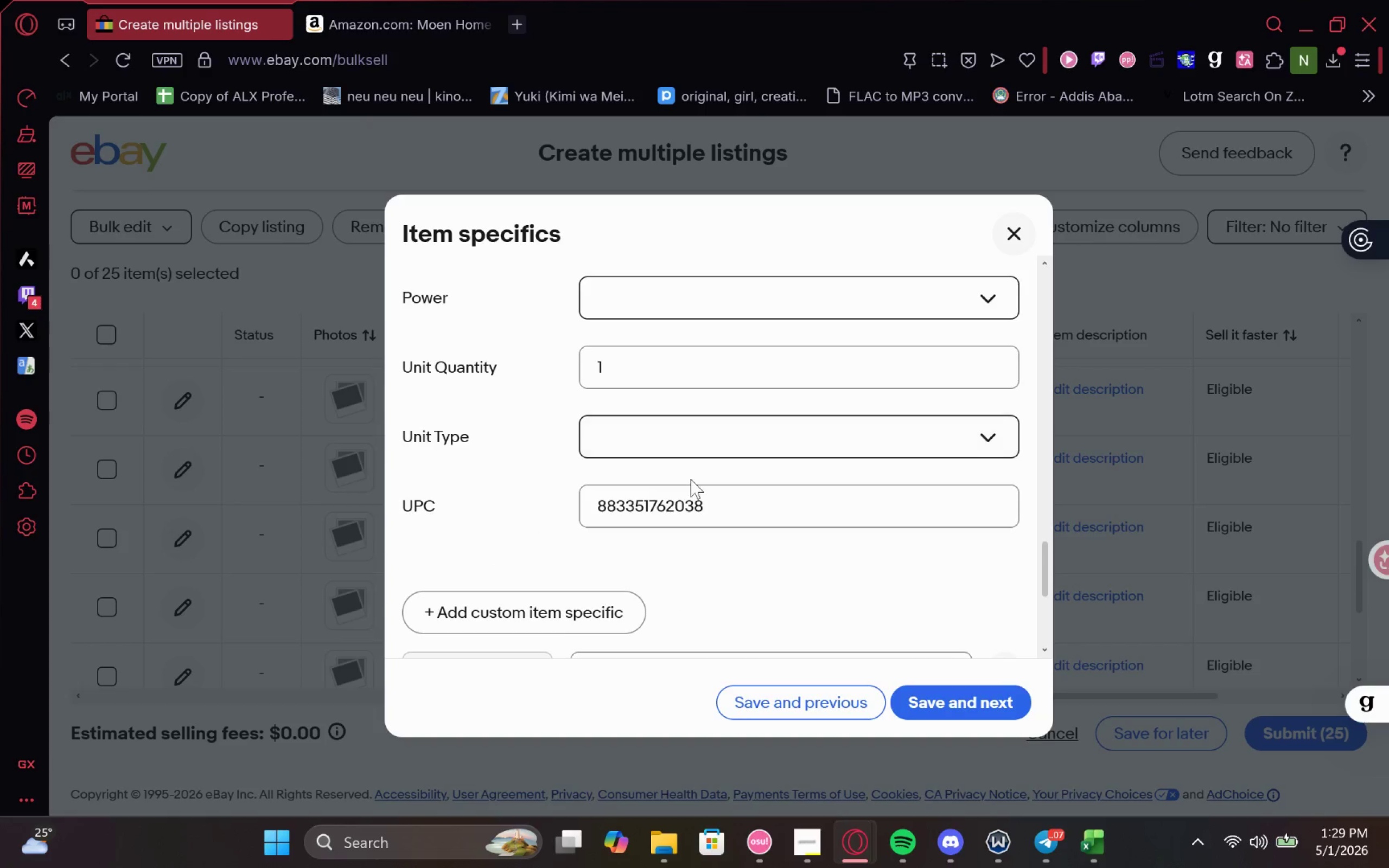 
double_click([655, 511])
 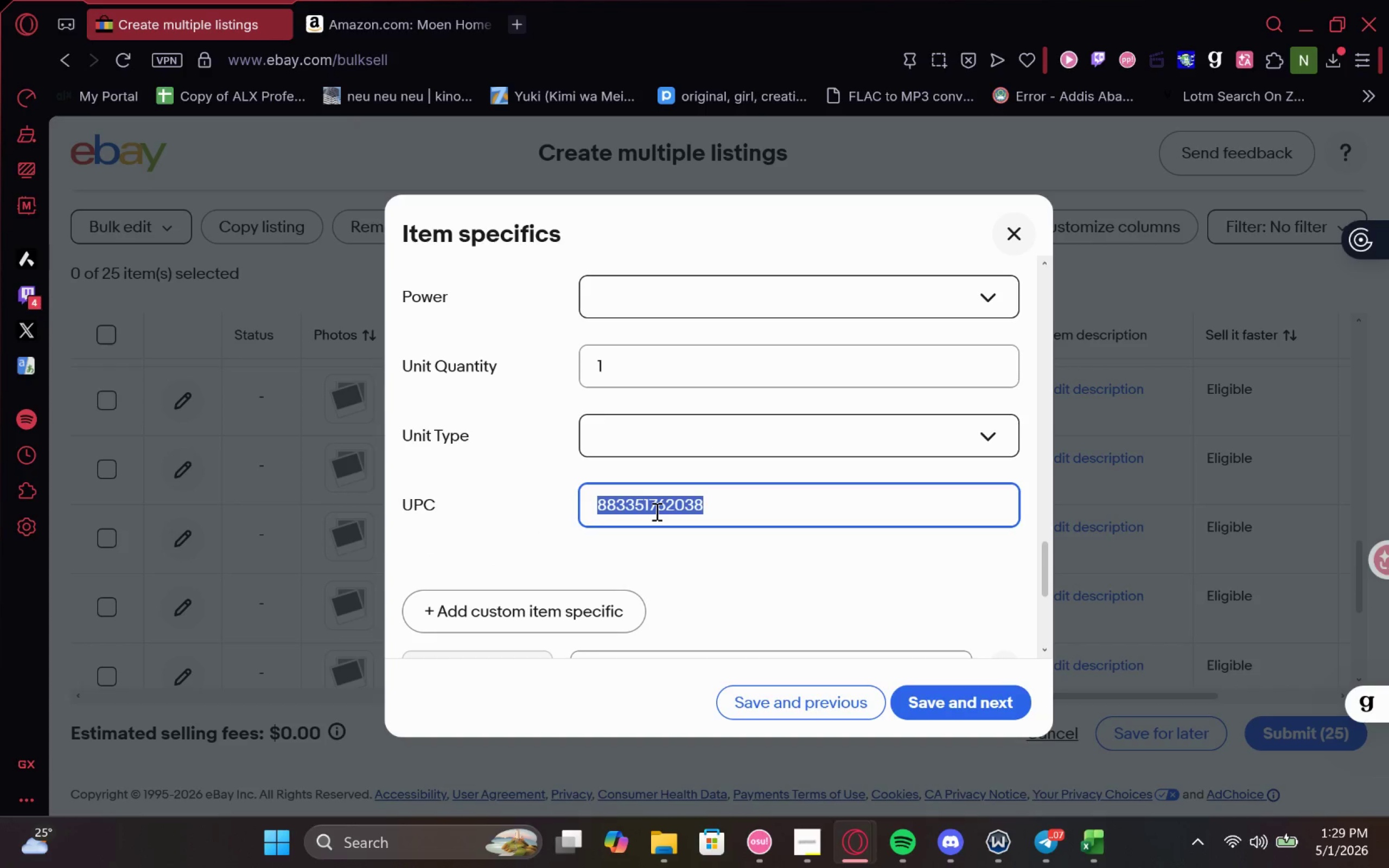 
key(Control+V)
 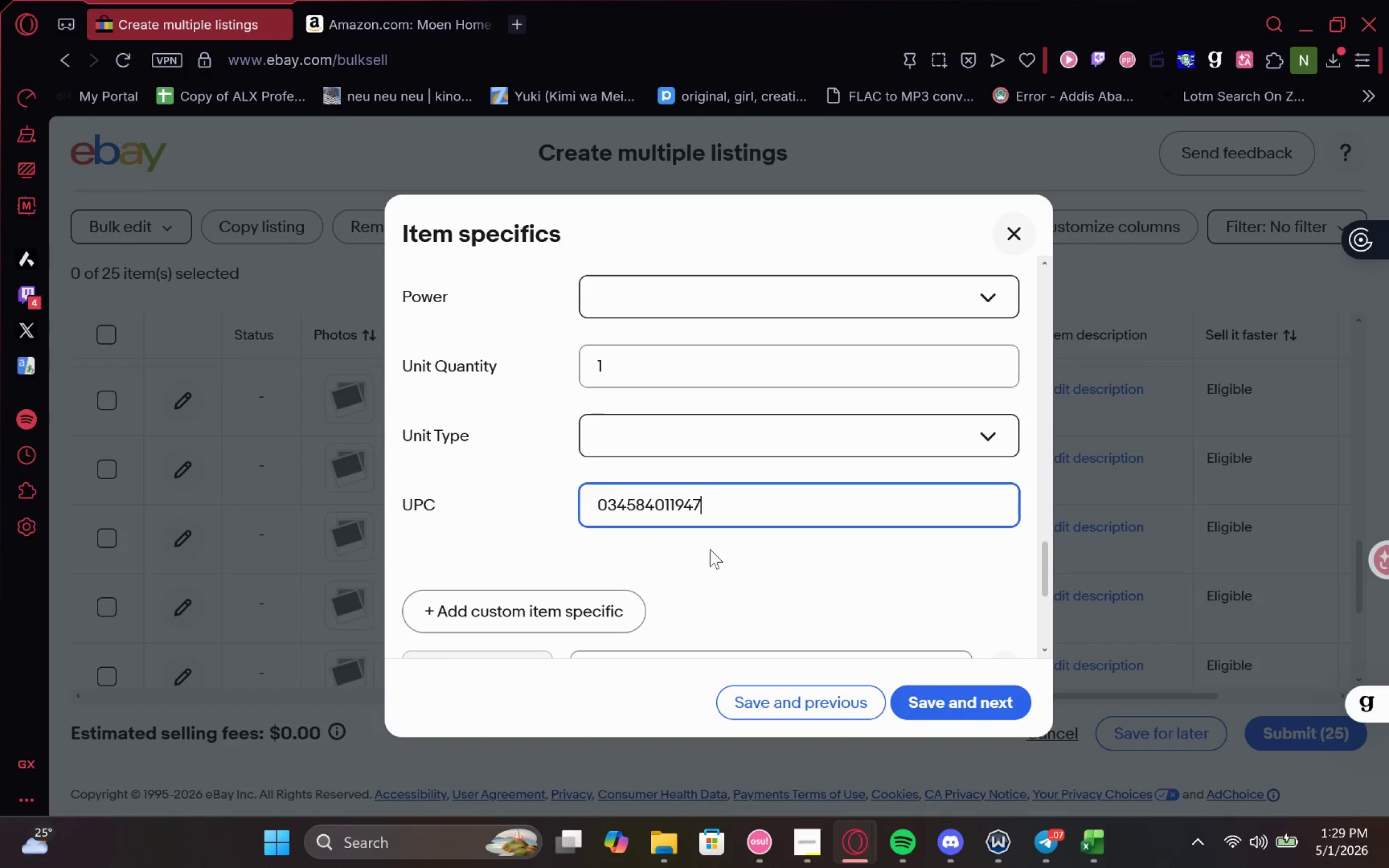 
left_click([711, 549])
 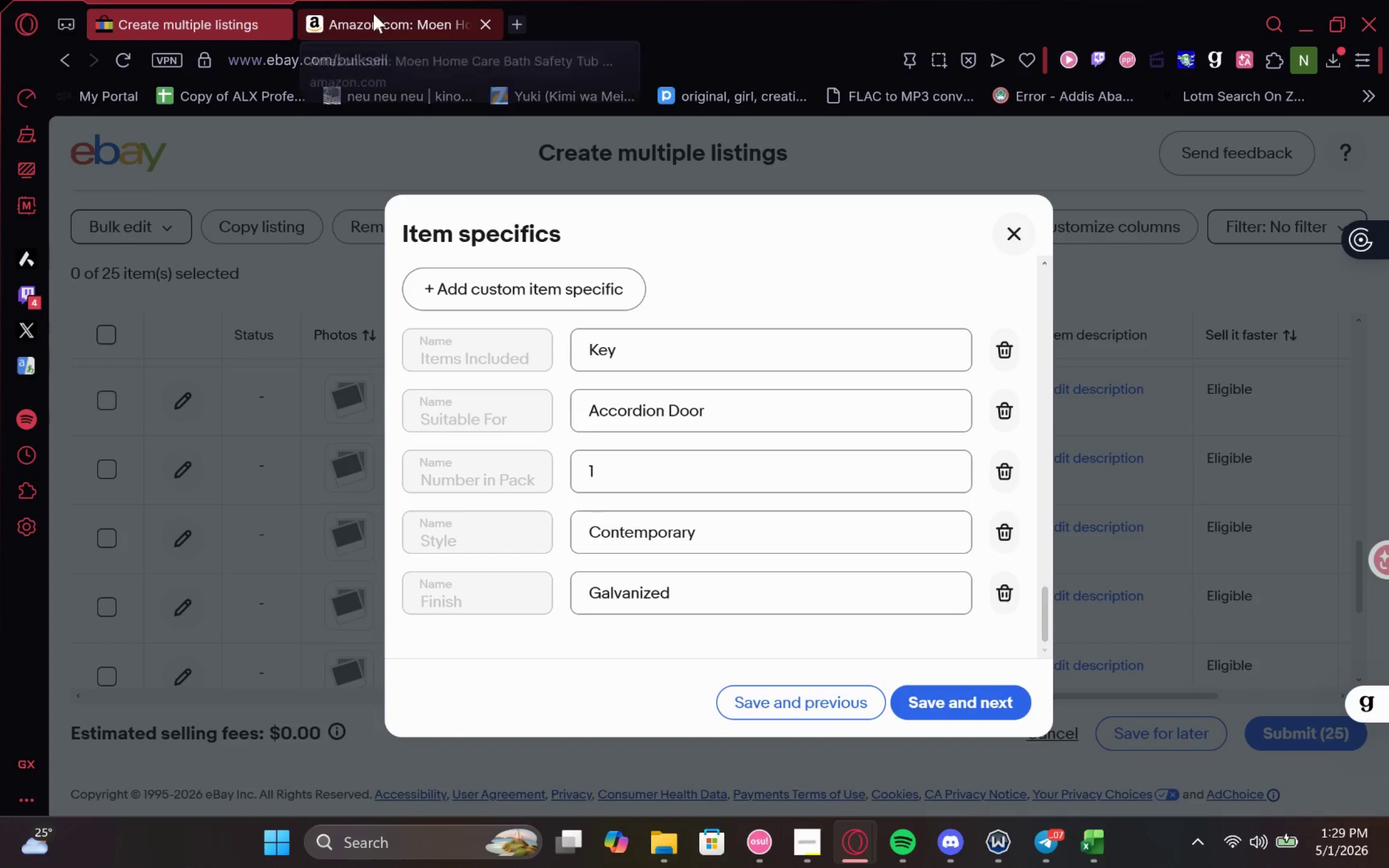 
left_click([1013, 358])
 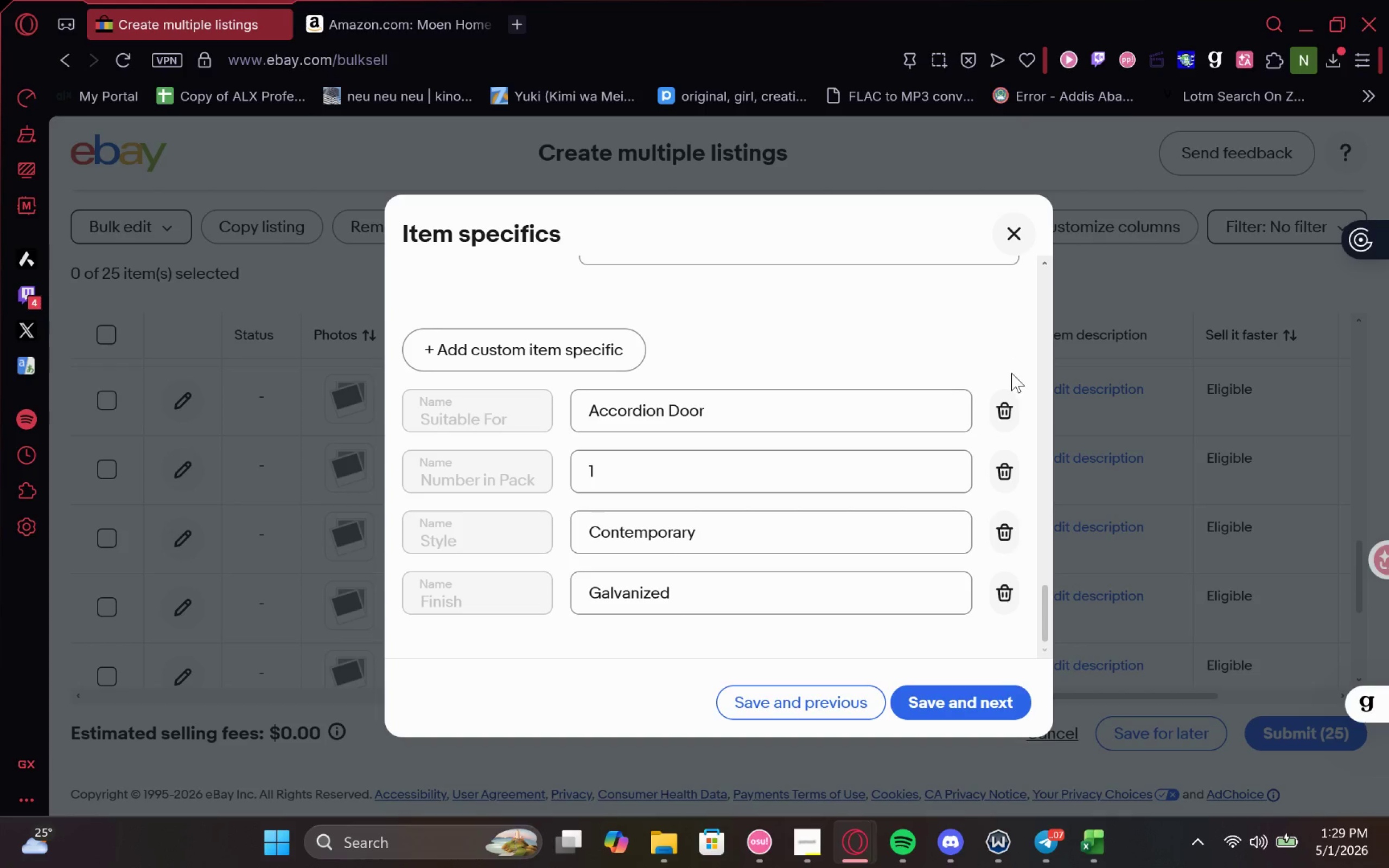 
left_click_drag(start_coordinate=[1011, 384], to_coordinate=[1010, 394])
 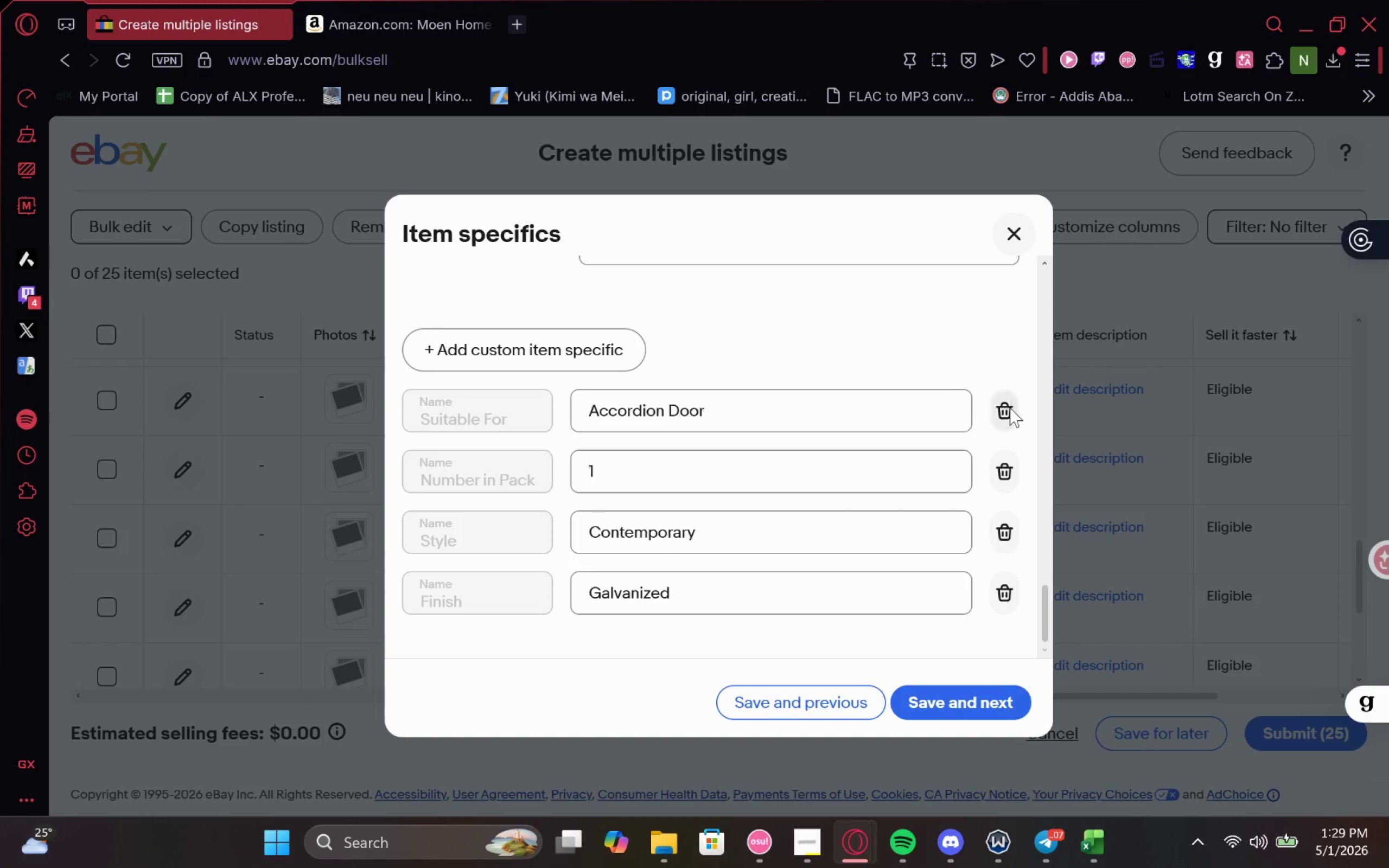 
left_click_drag(start_coordinate=[1010, 411], to_coordinate=[1010, 416])
 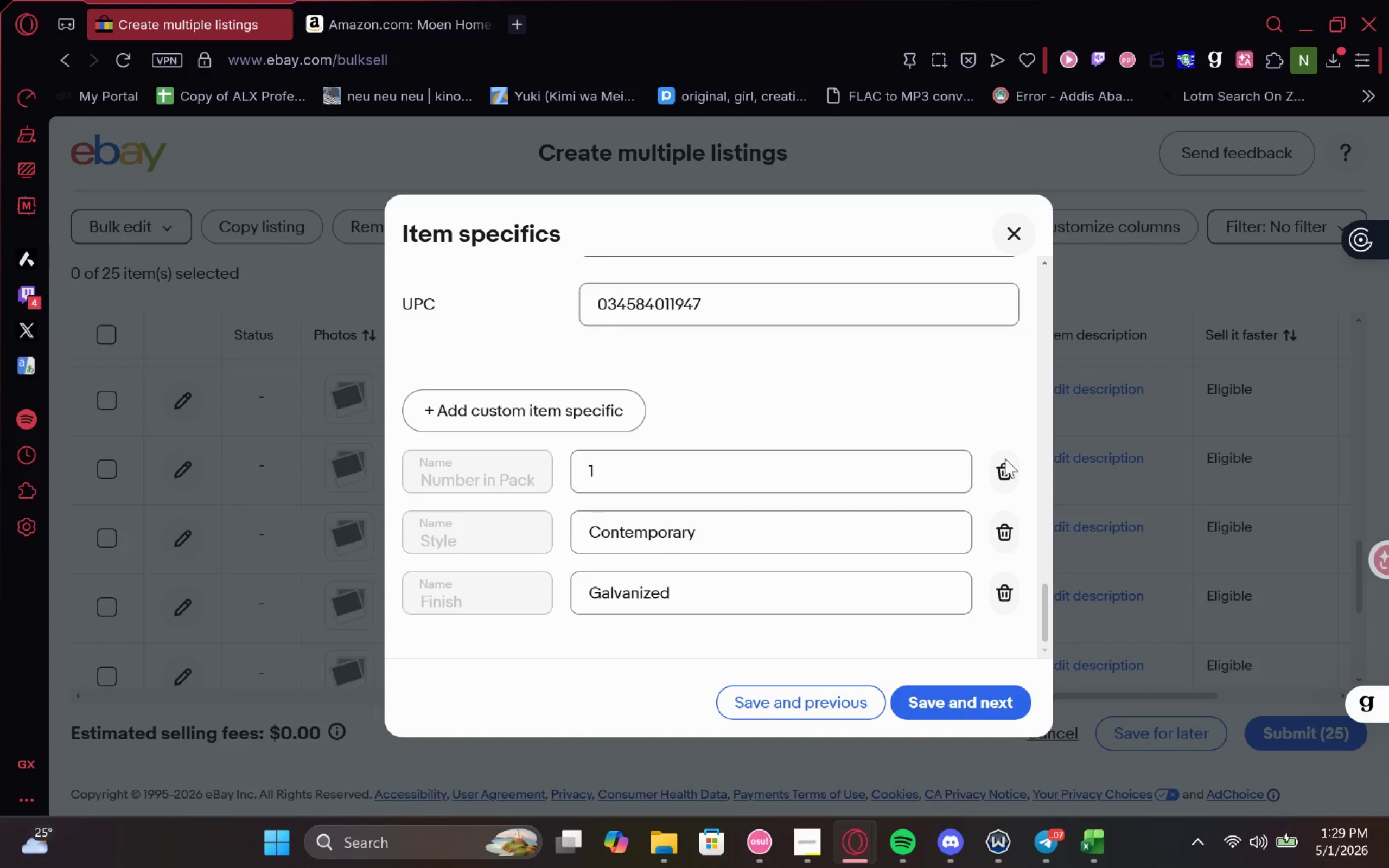 
triple_click([1003, 478])
 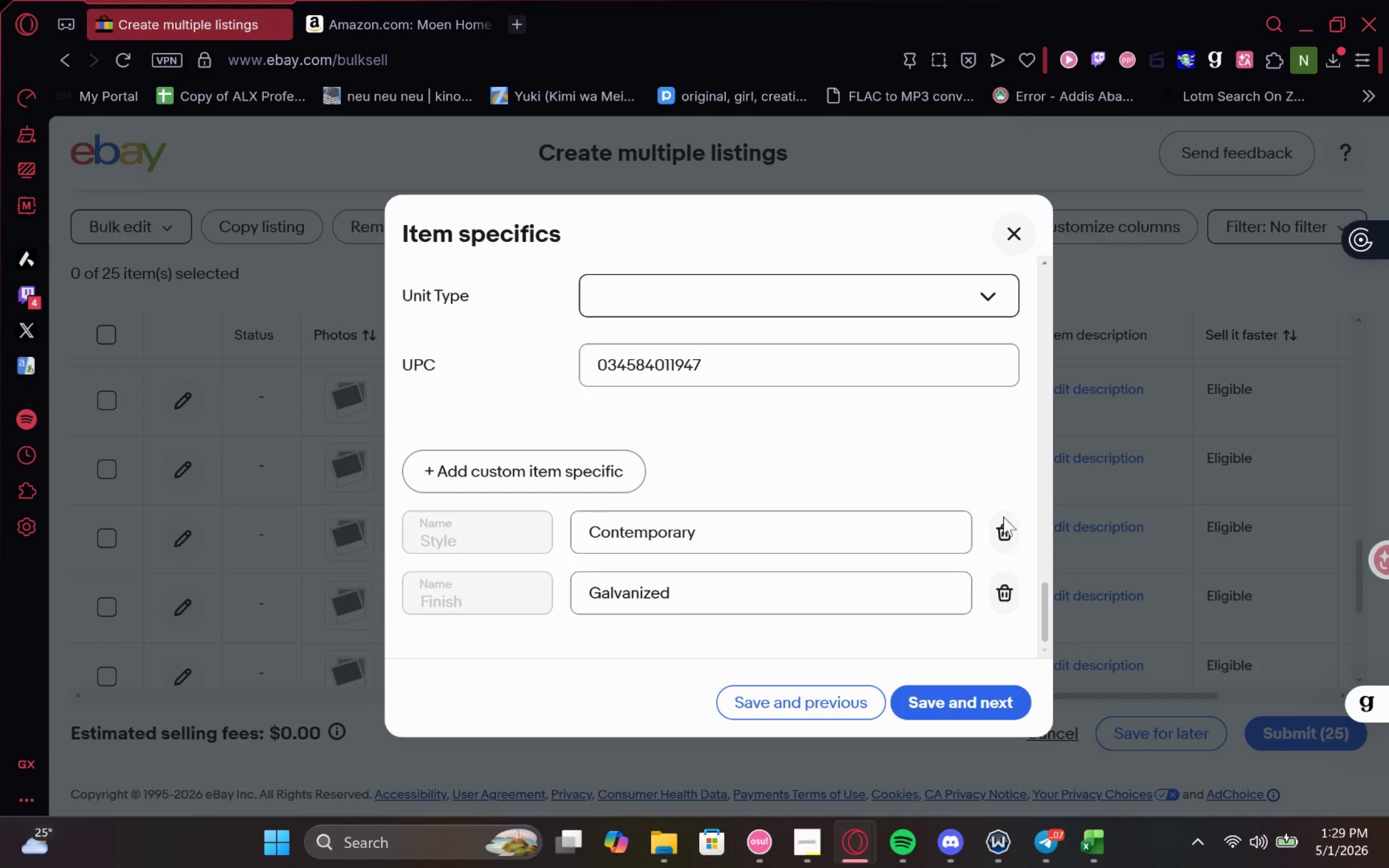 
triple_click([1002, 534])
 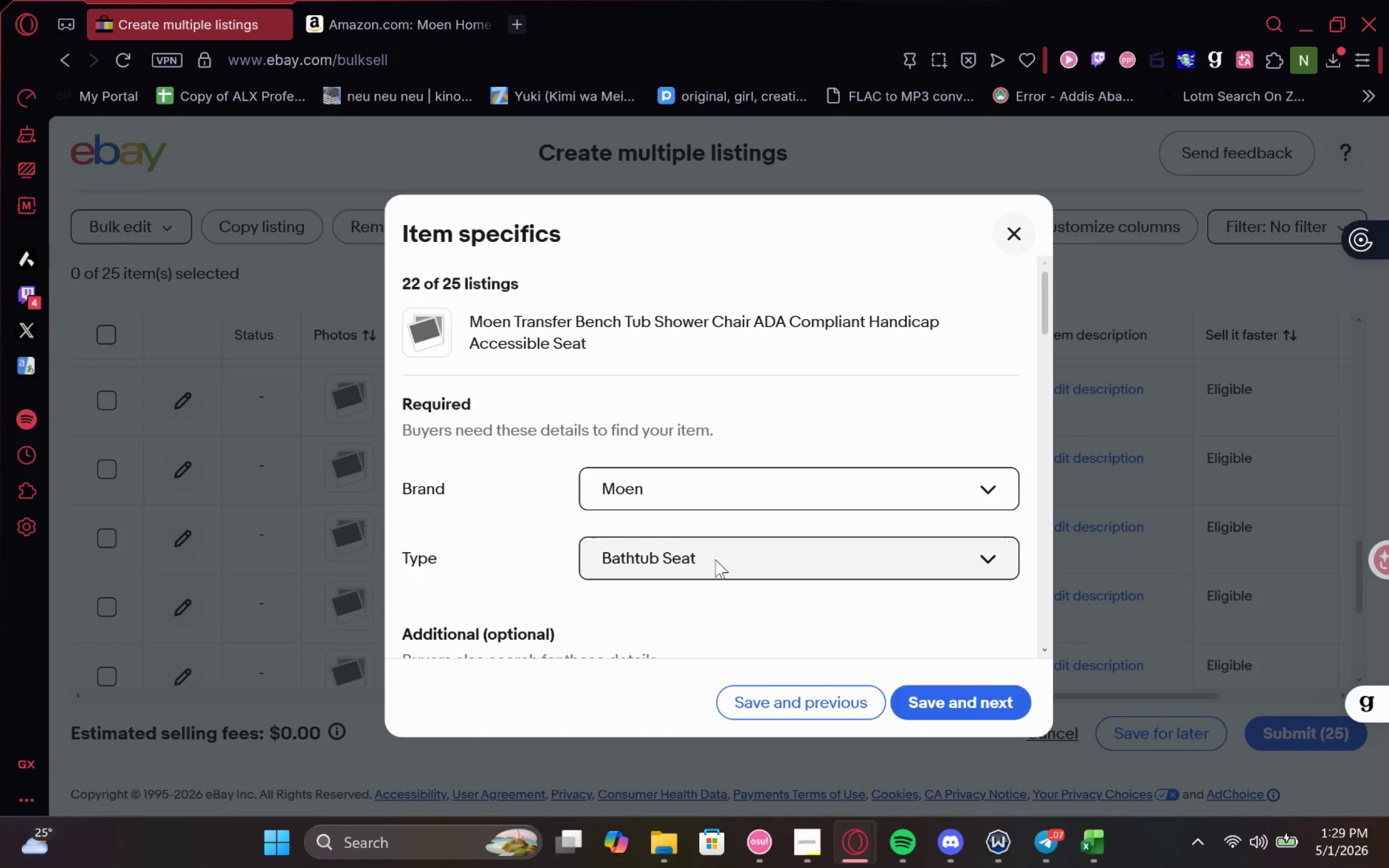 
left_click([352, 0])
 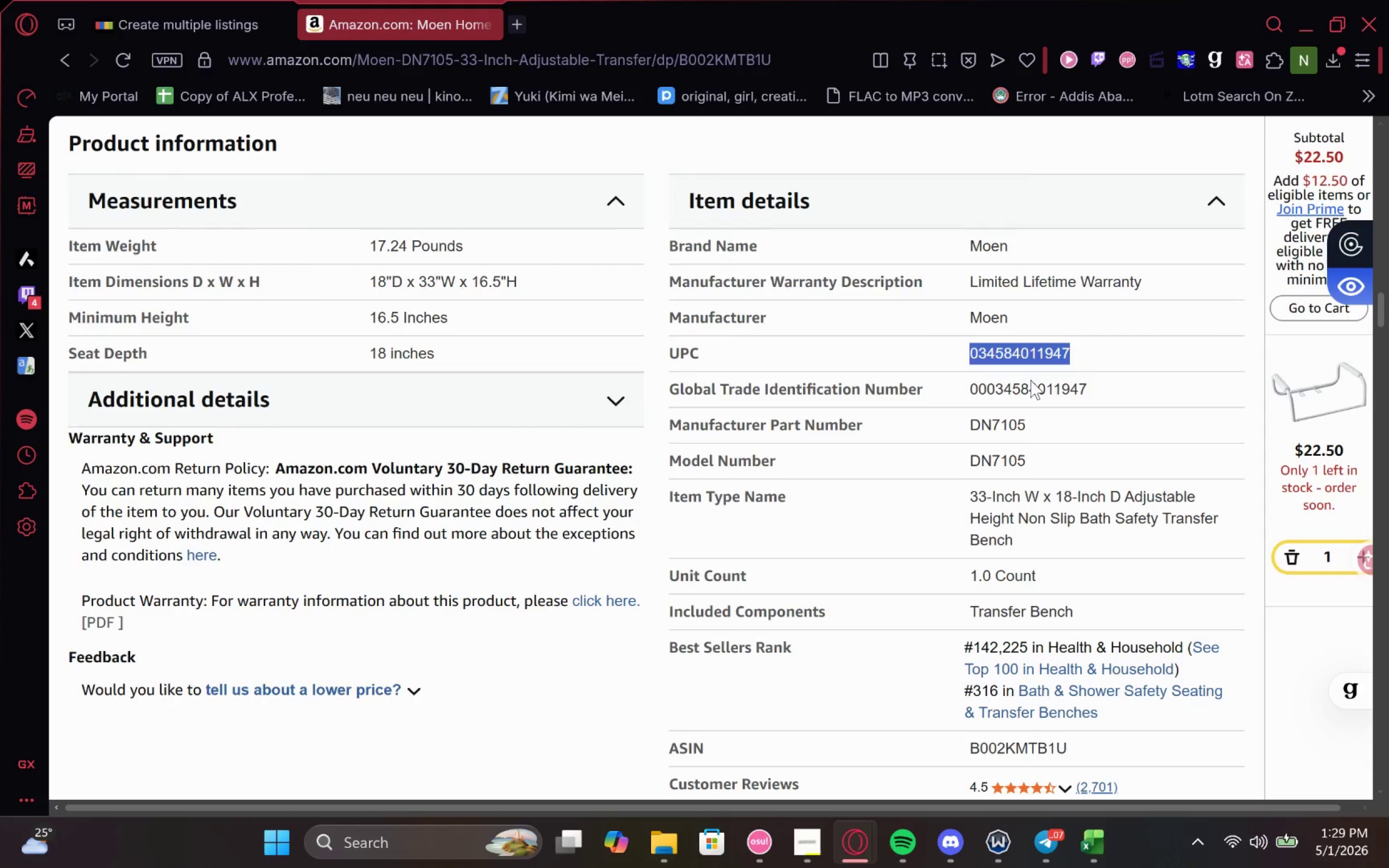 
wait(5.94)
 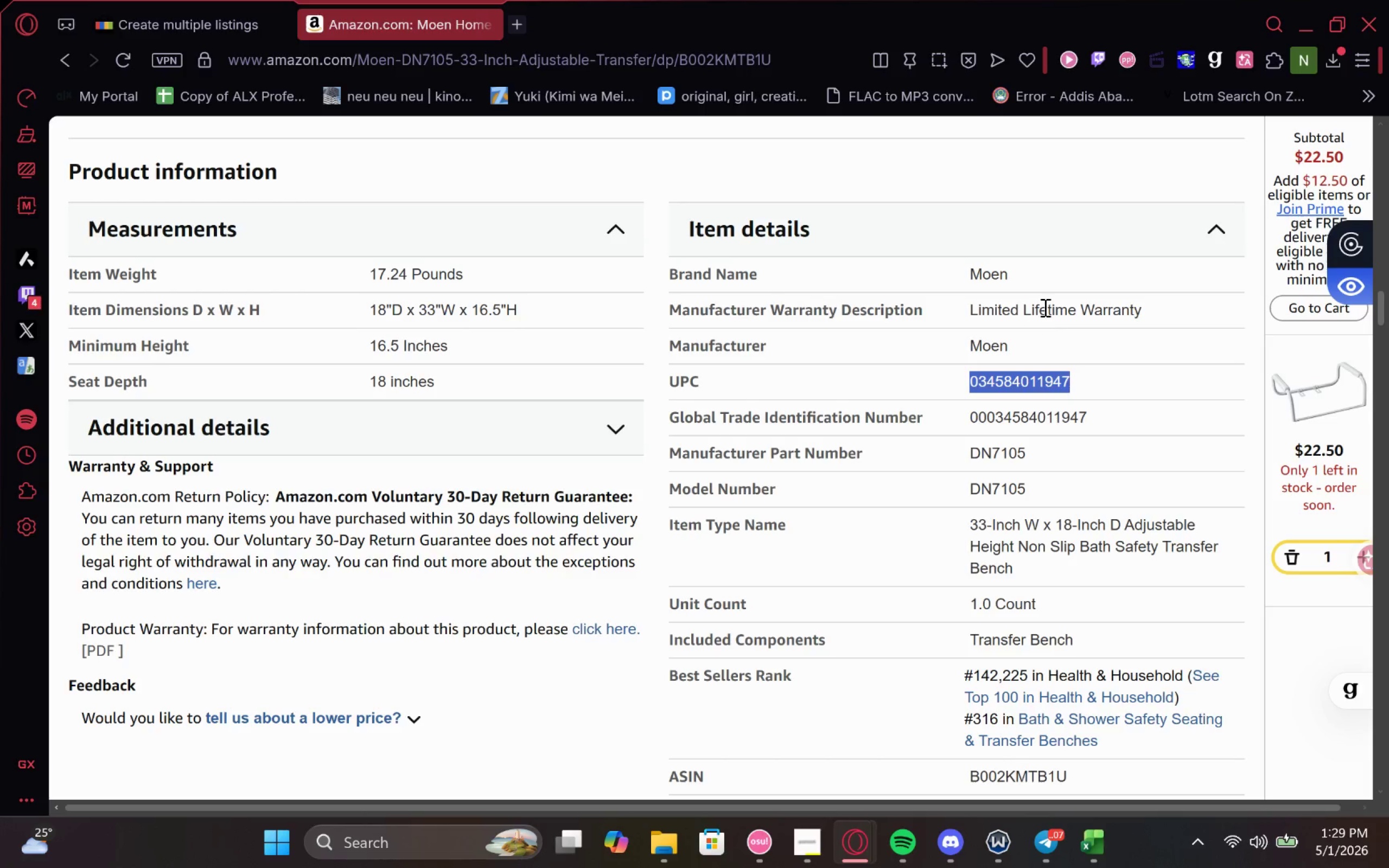 
double_click([1015, 426])
 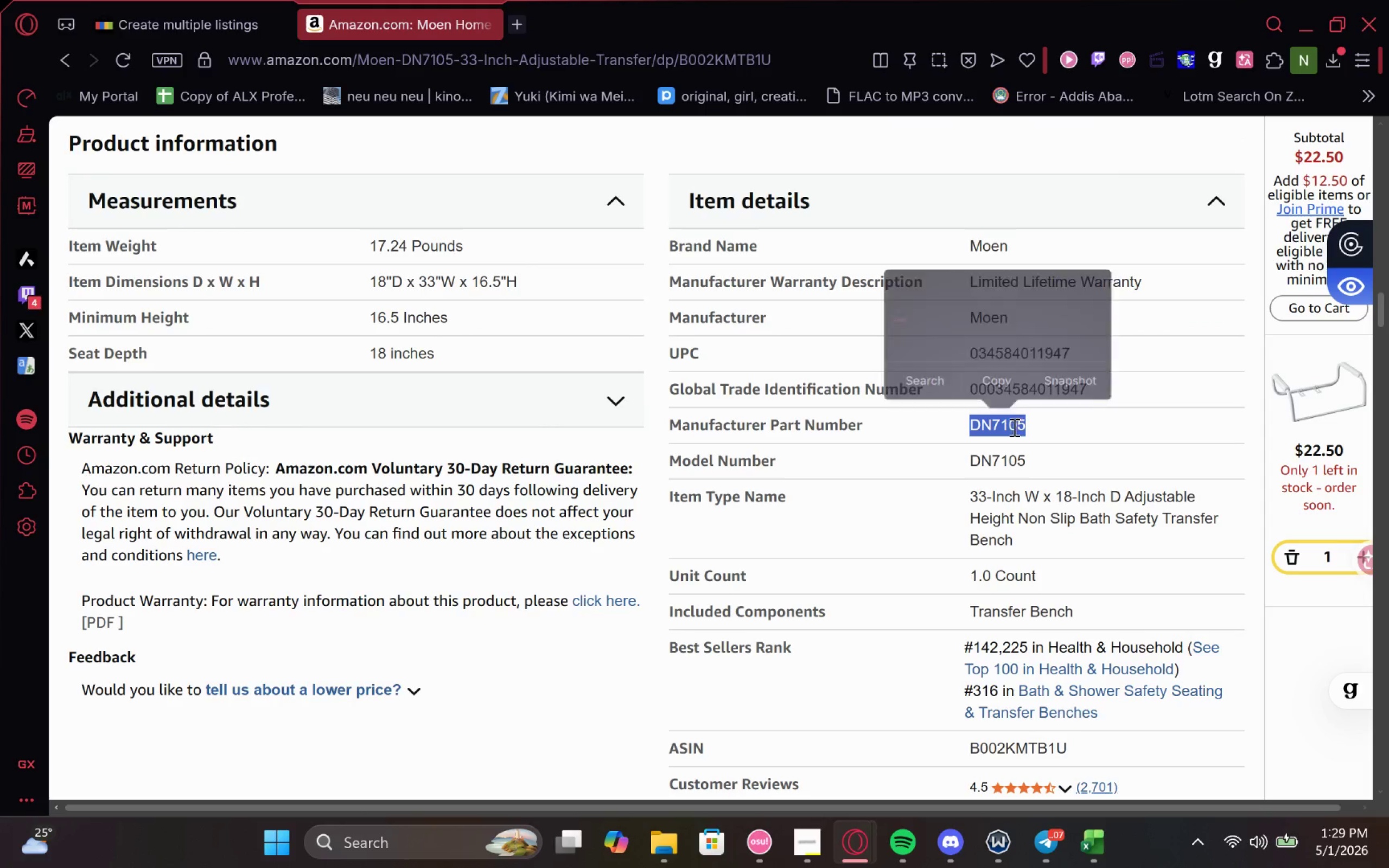 
key(Control+C)
 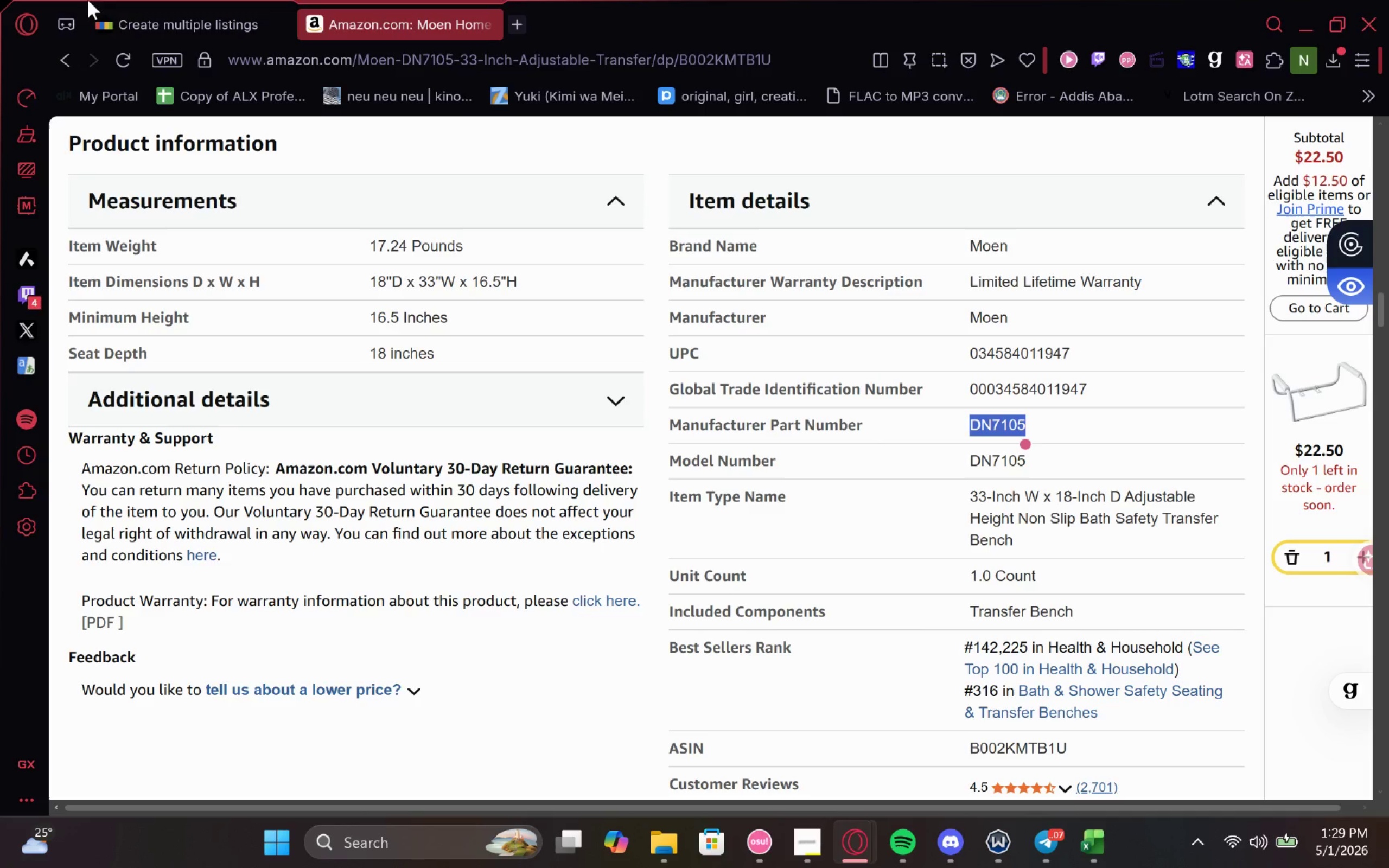 
left_click([121, 0])
 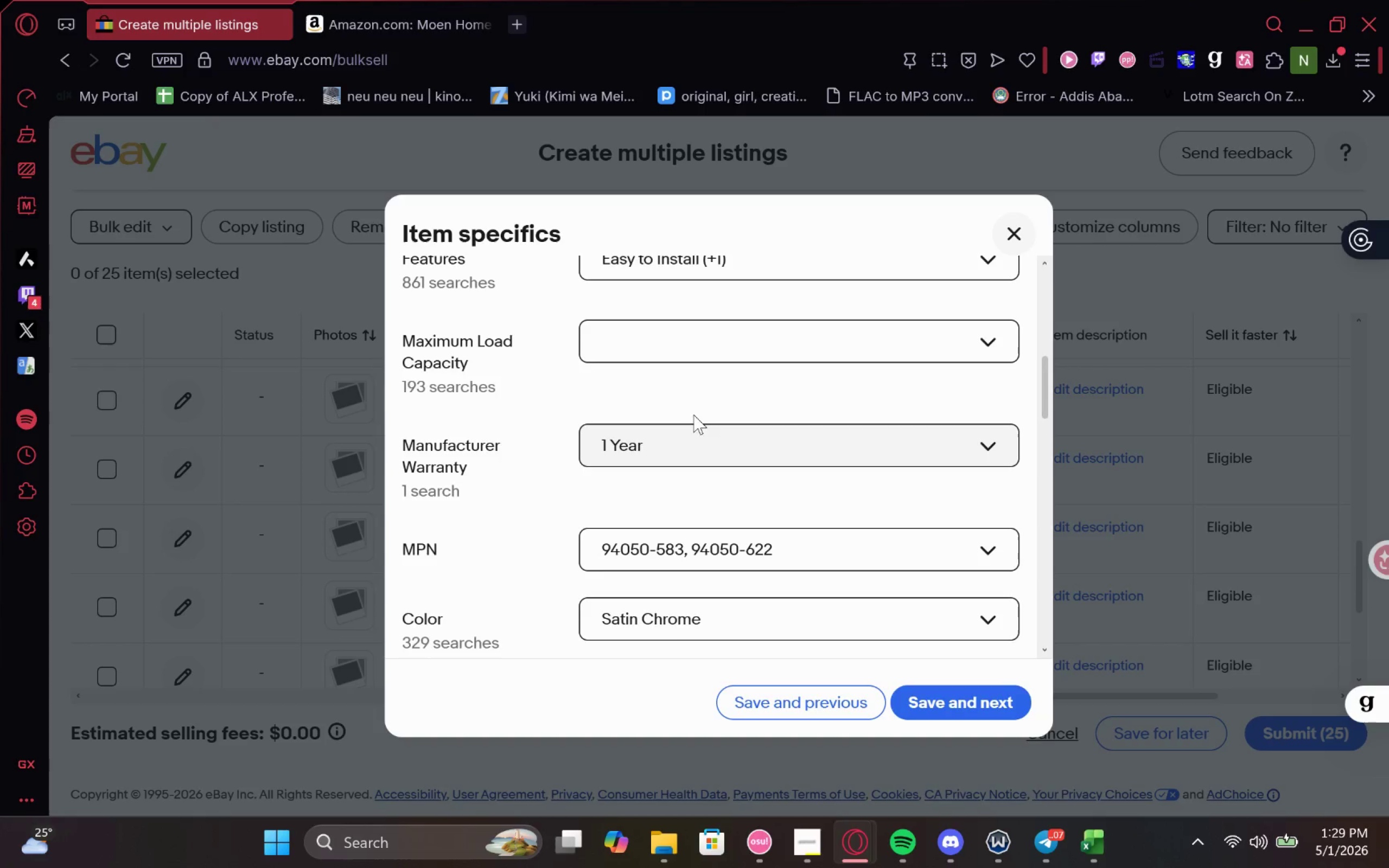 
left_click([719, 478])
 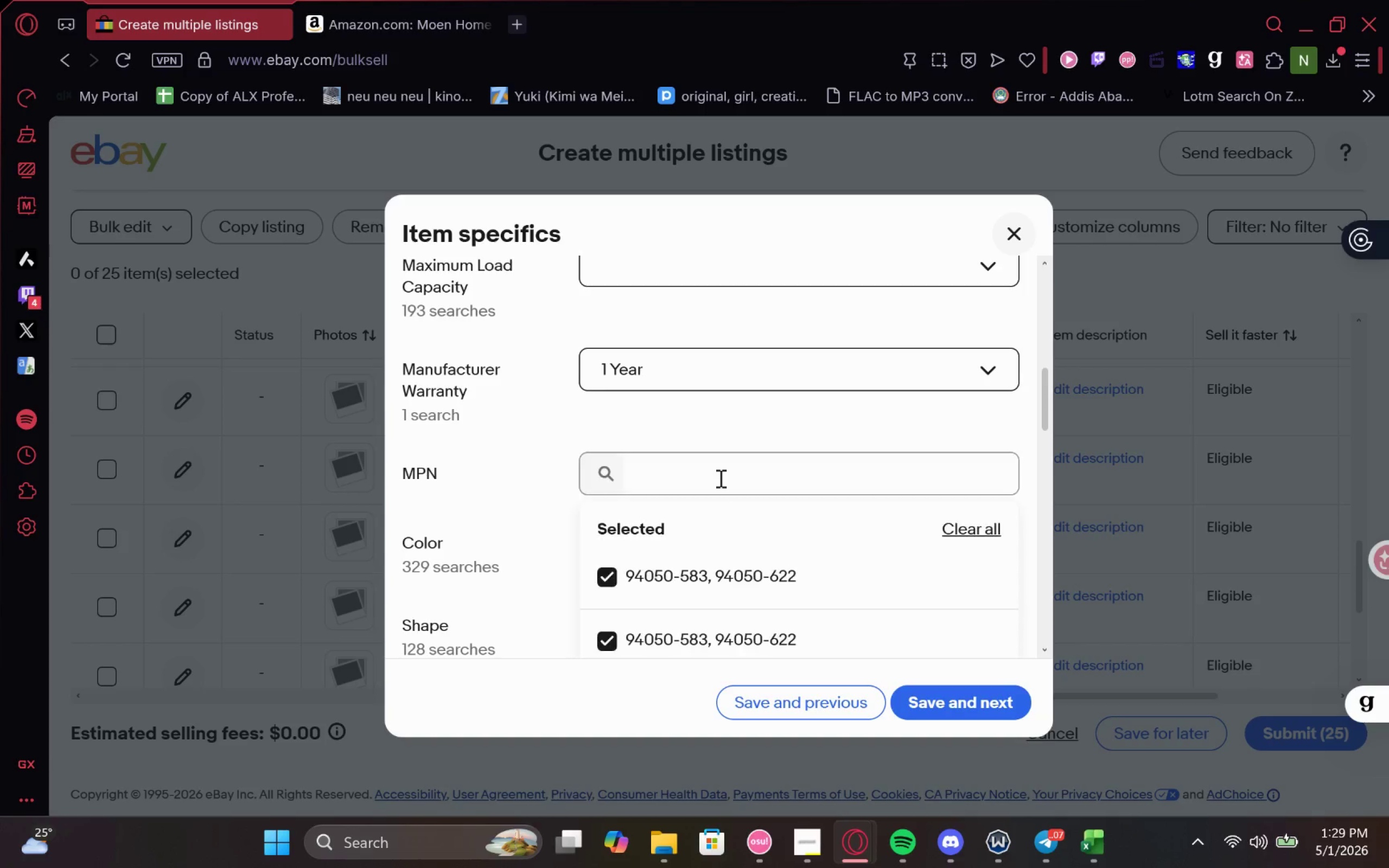 
key(Control+V)
 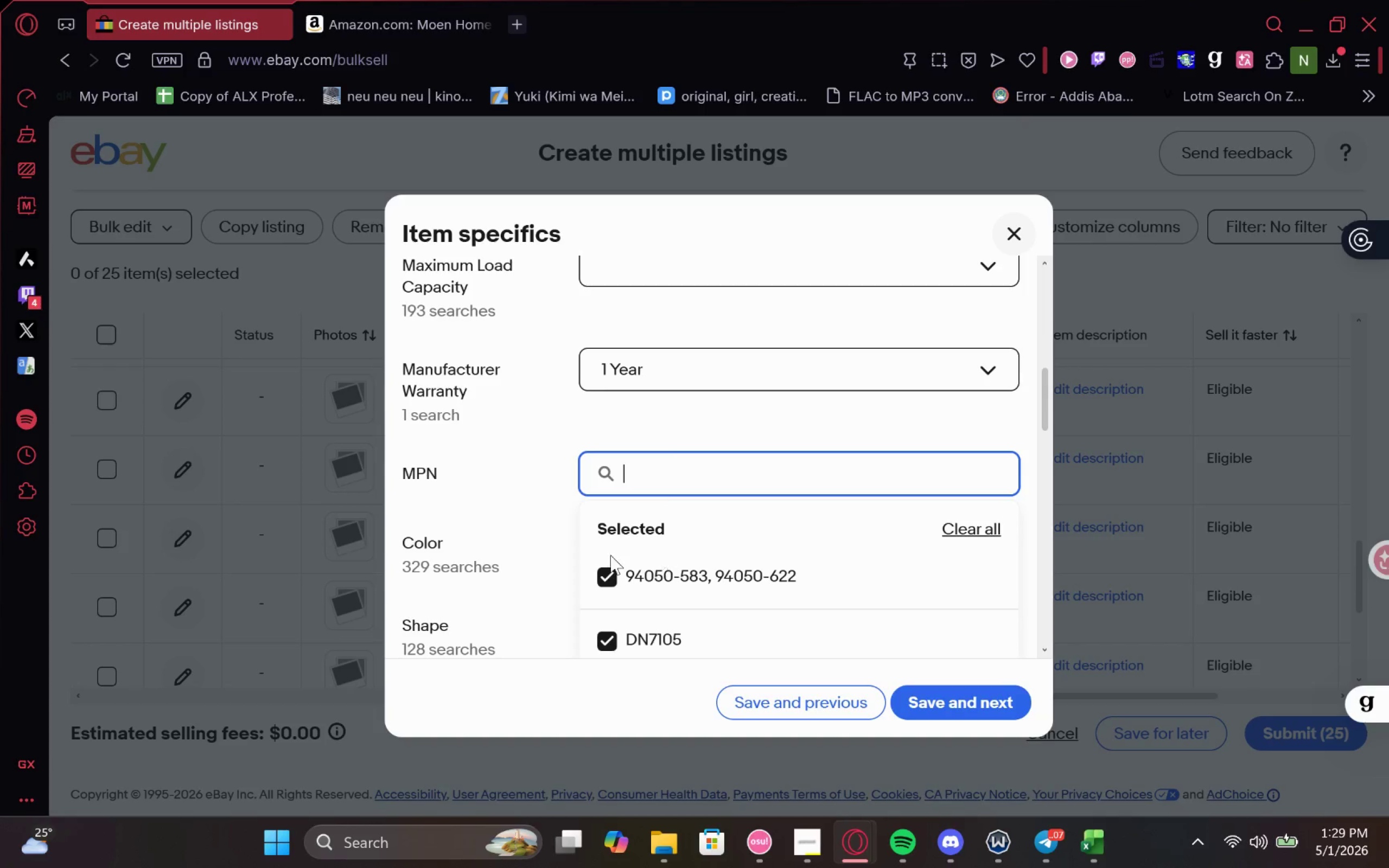 
left_click_drag(start_coordinate=[606, 574], to_coordinate=[607, 580])
 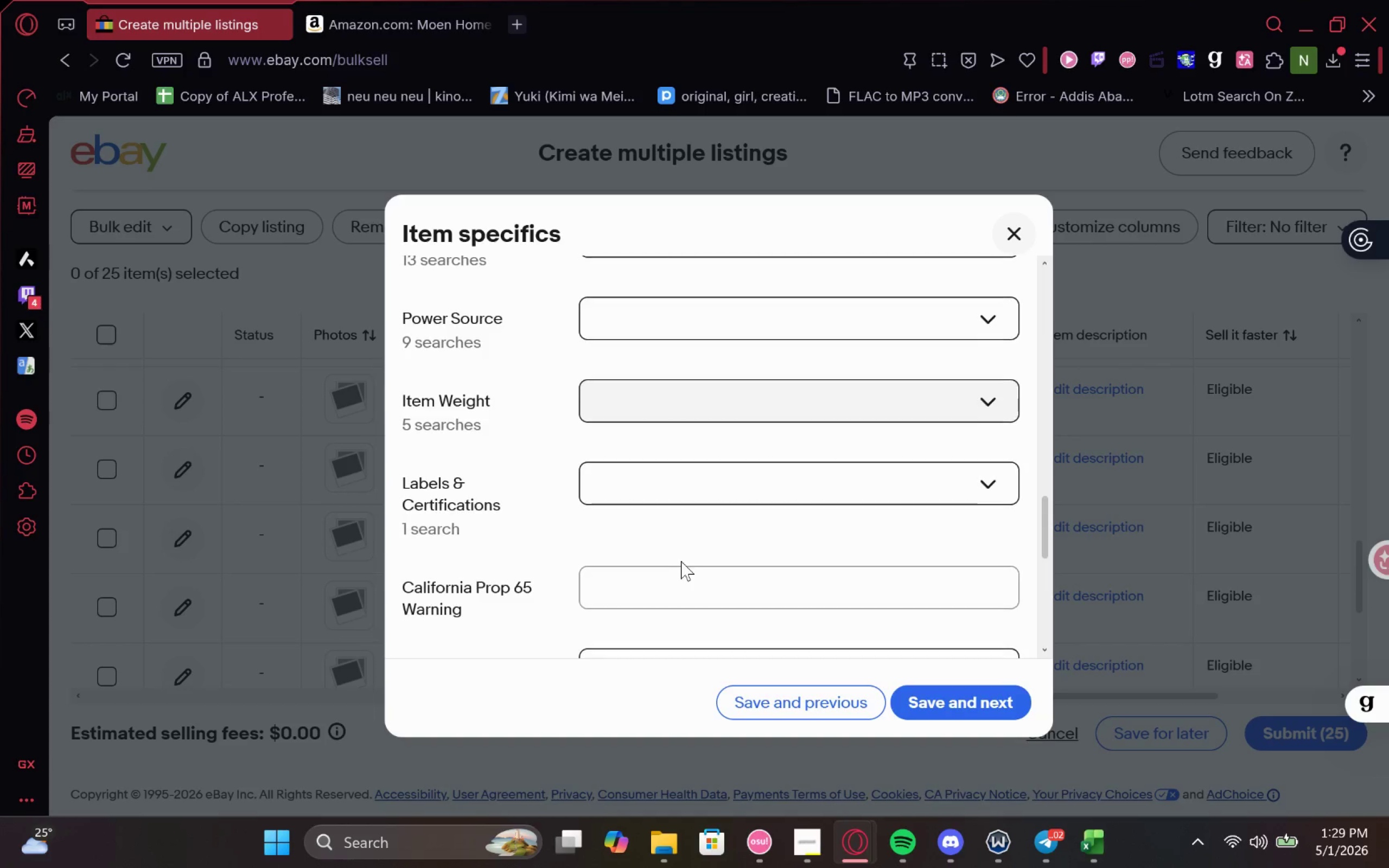 
left_click([642, 351])
 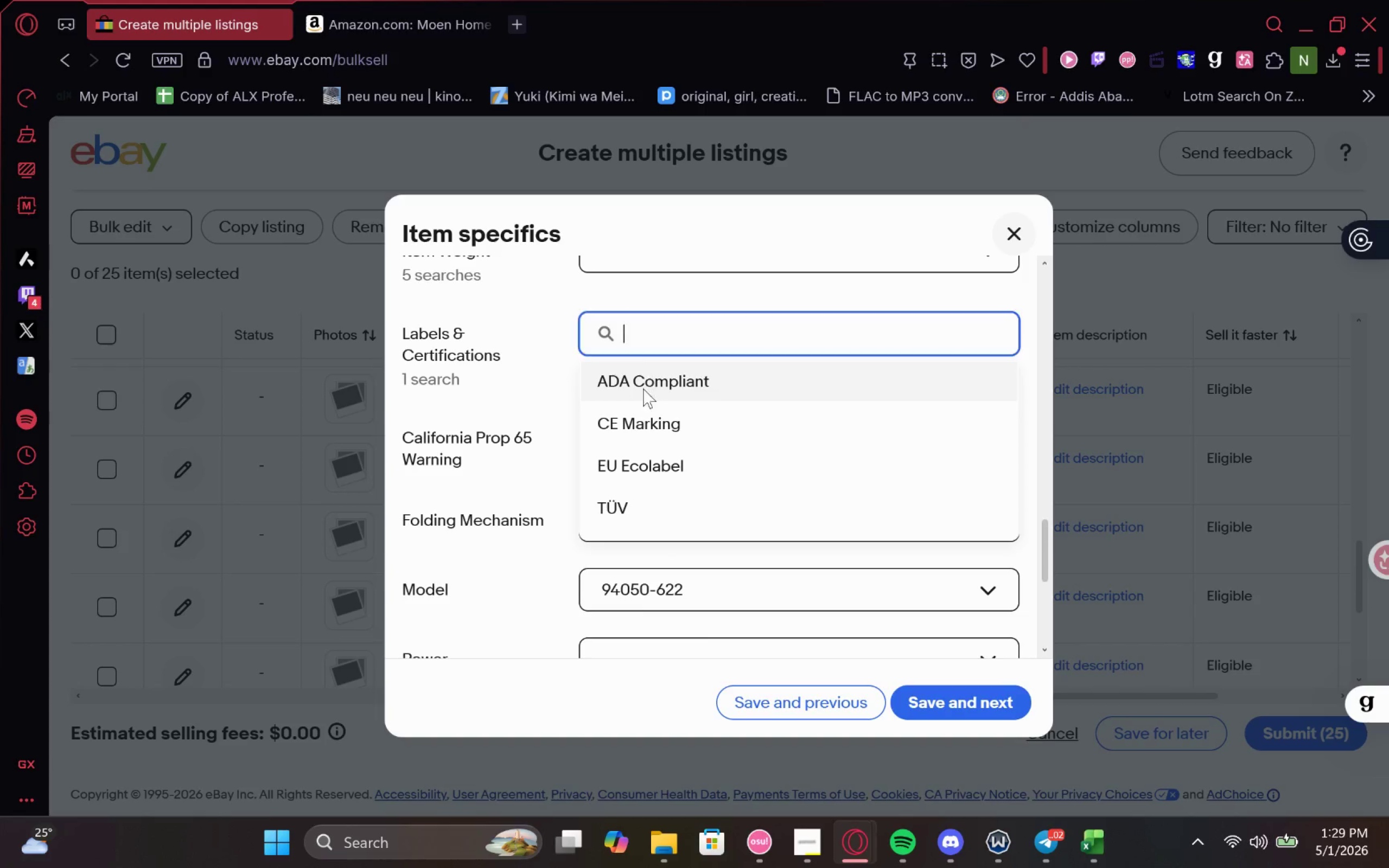 
left_click([643, 388])
 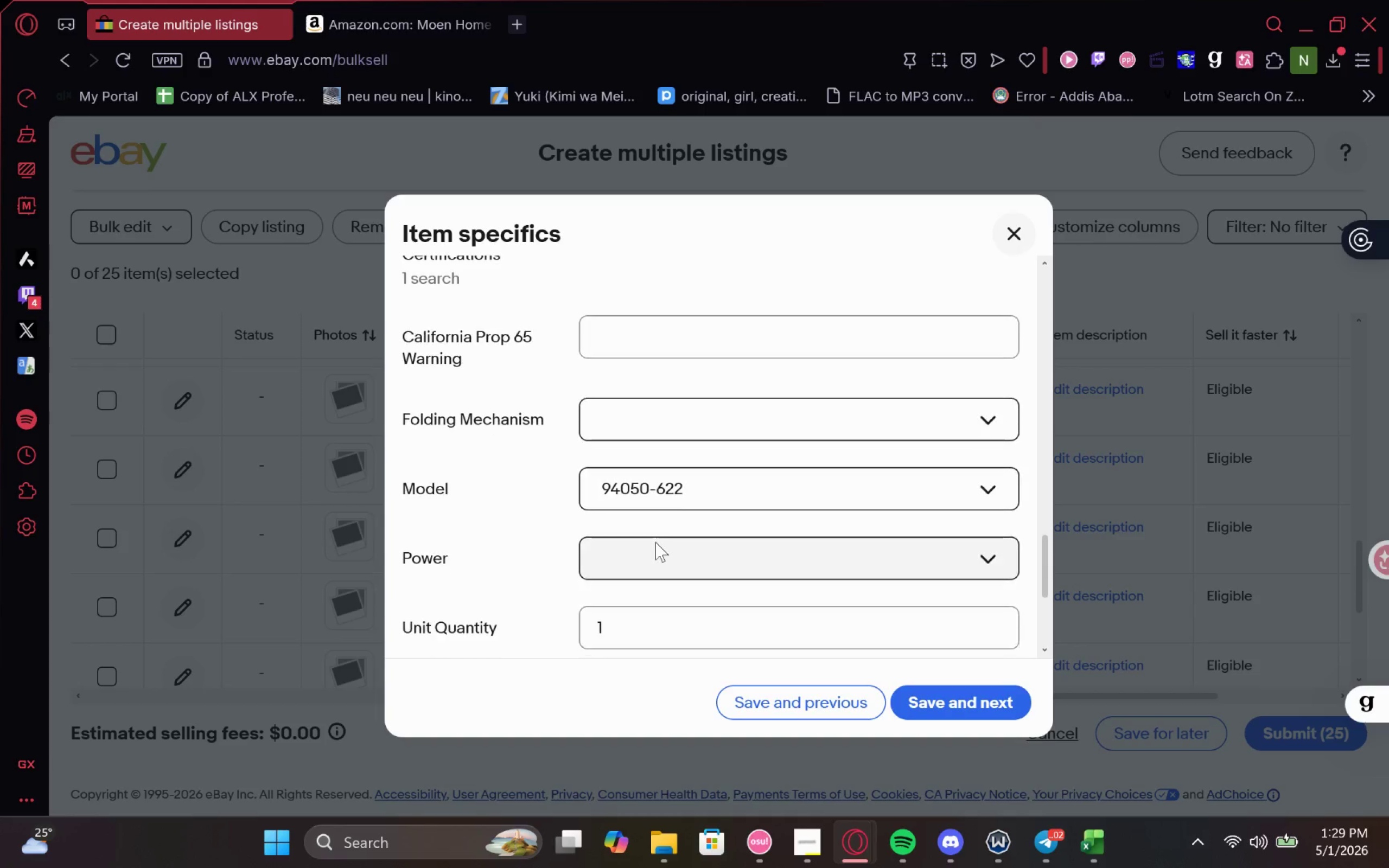 
left_click([691, 471])
 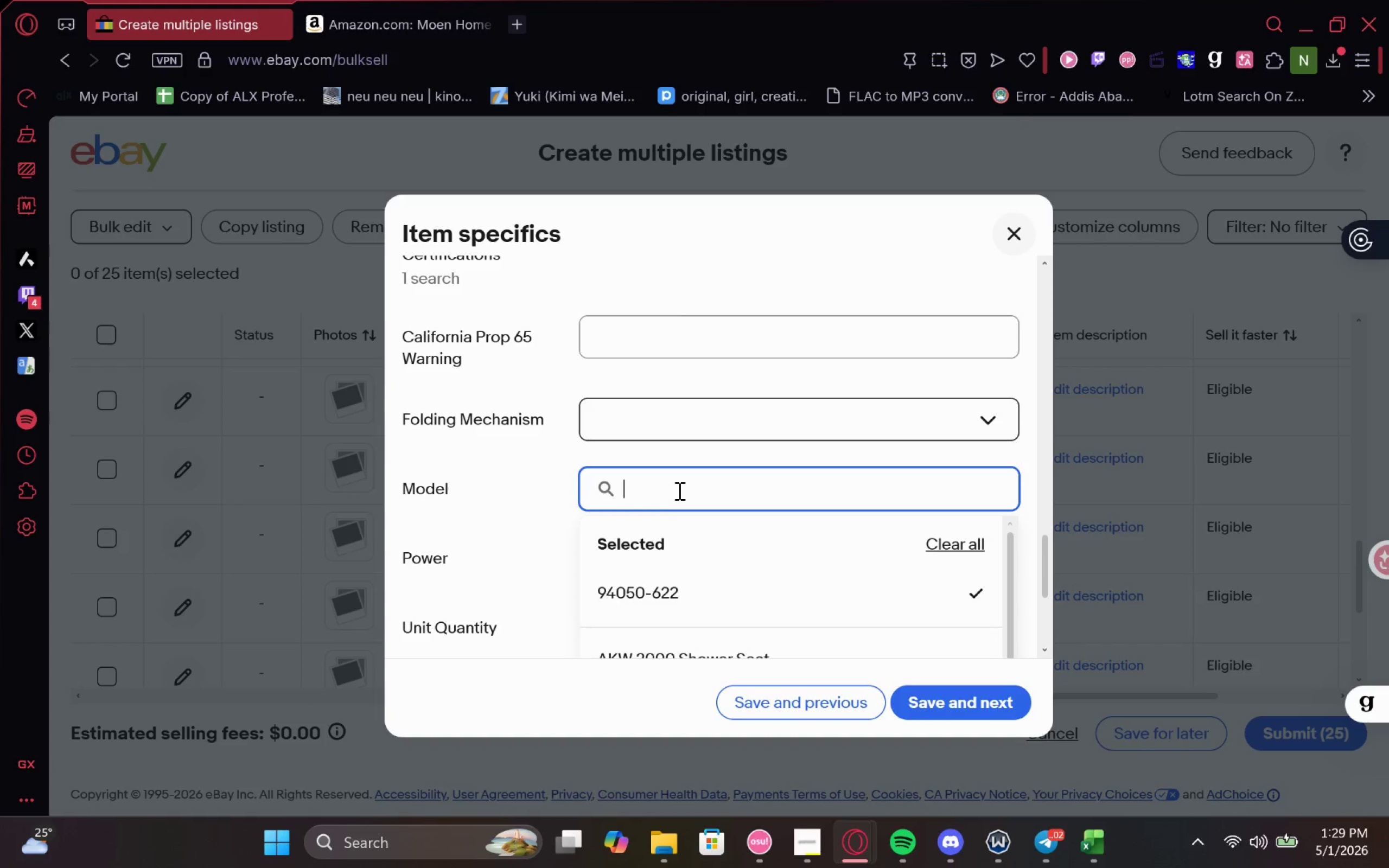 
key(Control+V)
 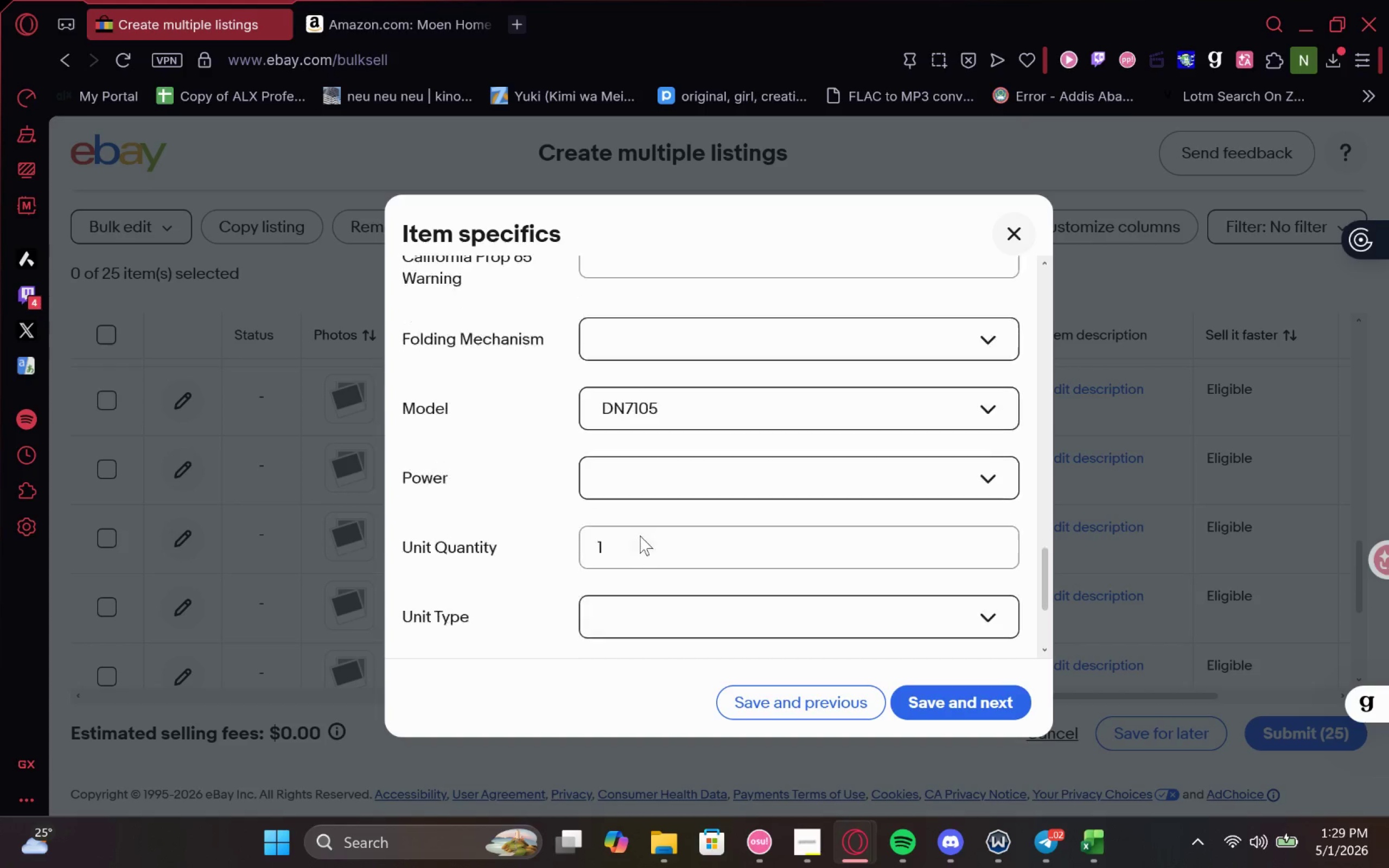 
left_click([404, 23])
 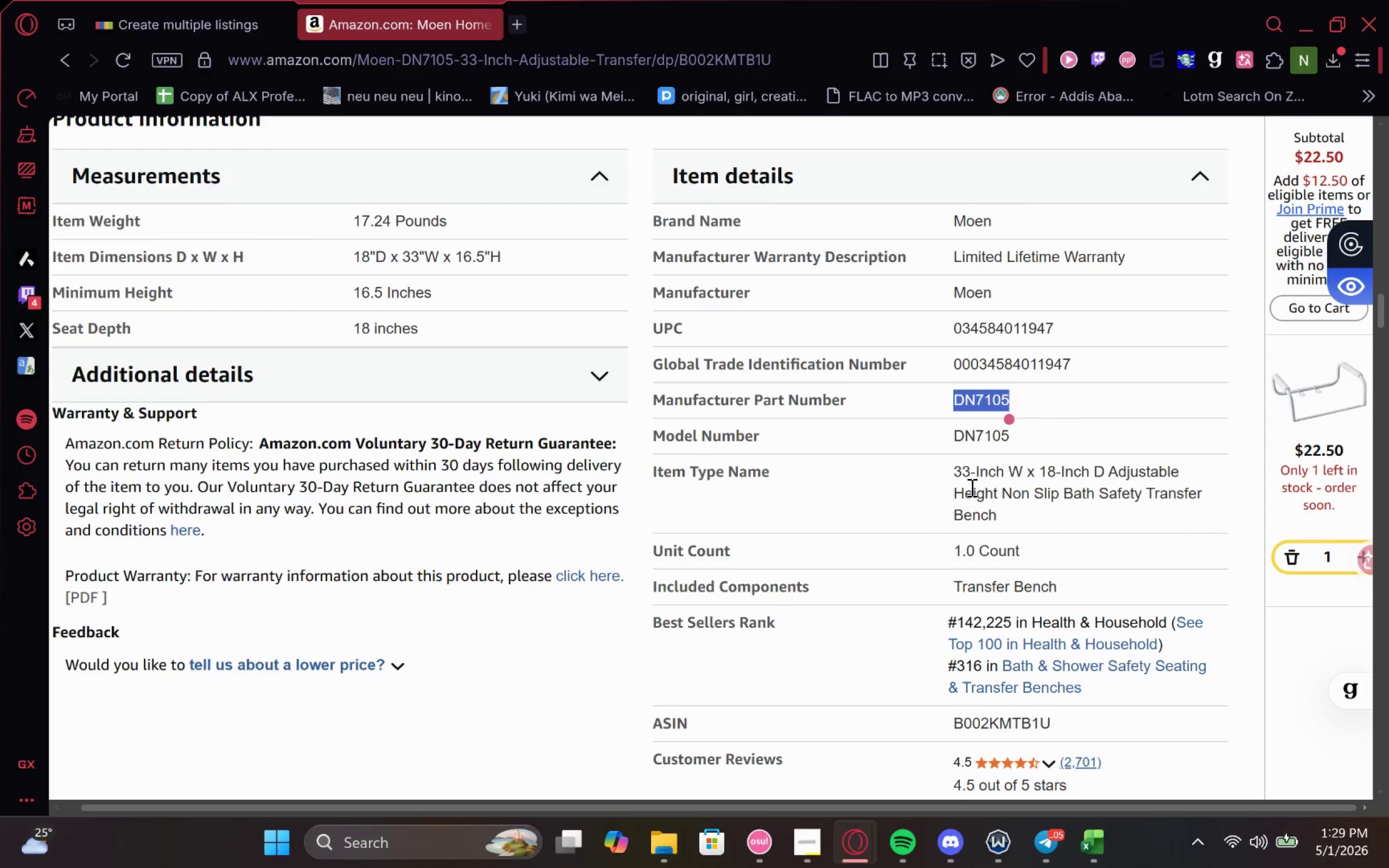 
wait(6.06)
 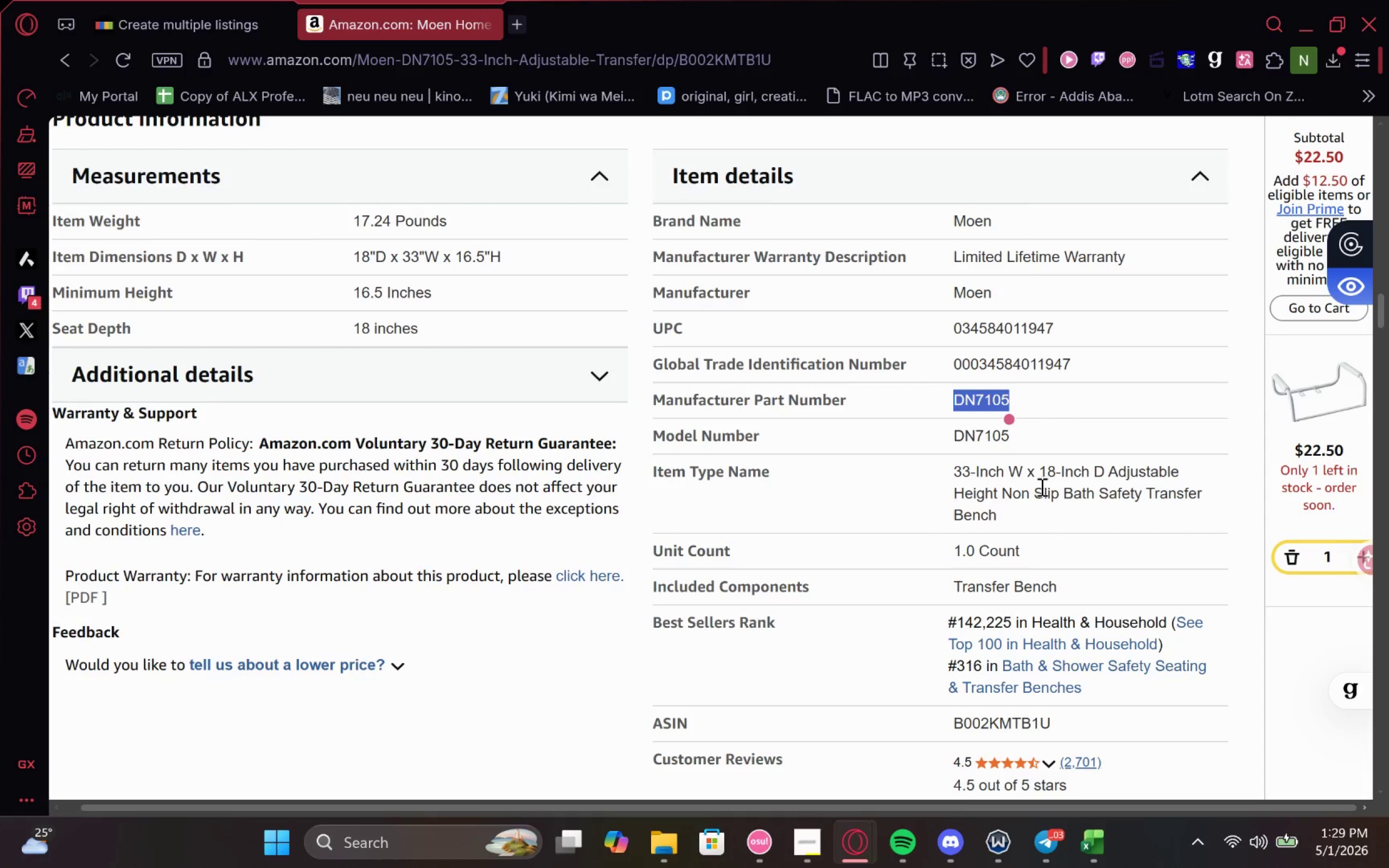 
left_click([149, 0])
 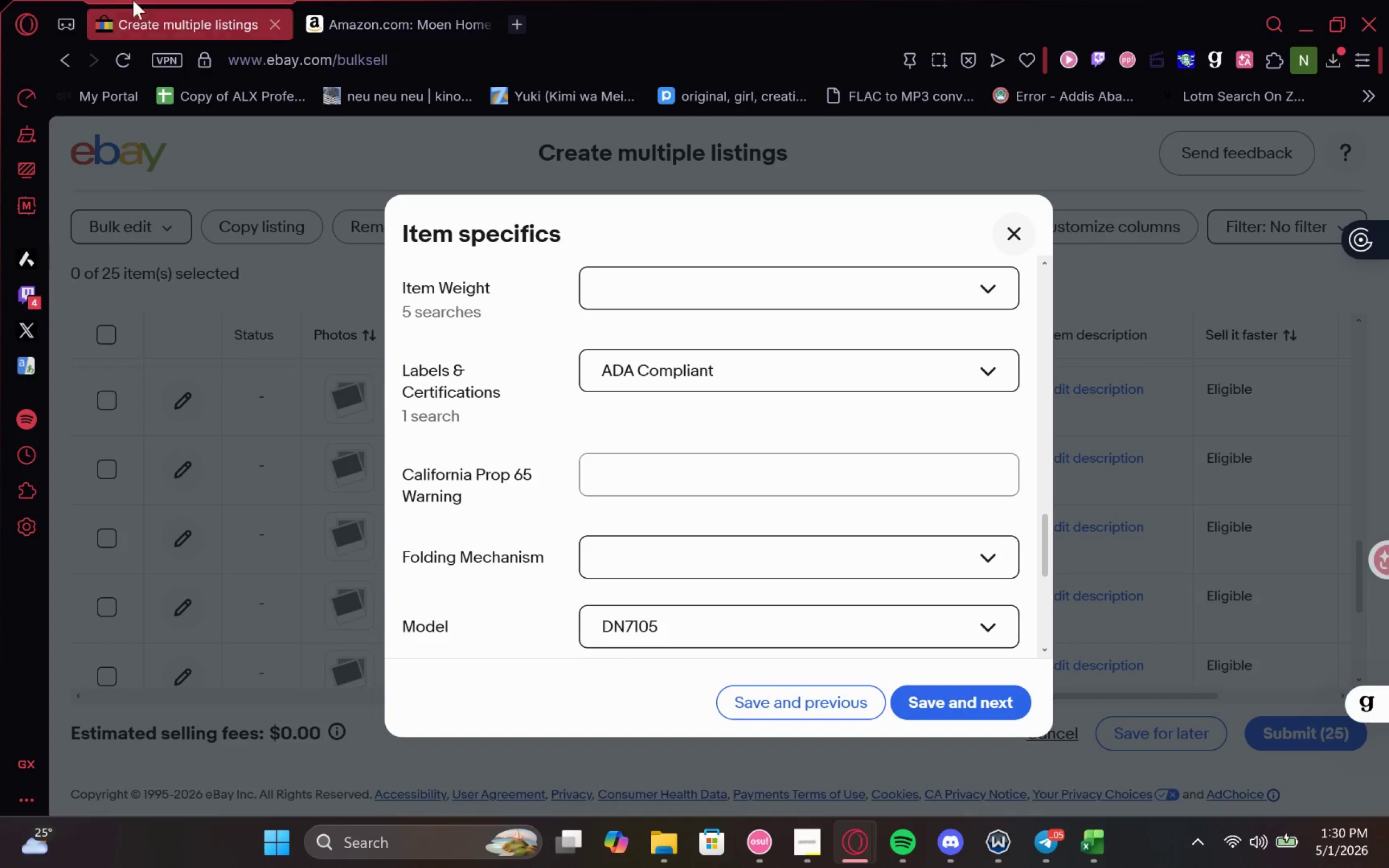 
left_click([345, 8])
 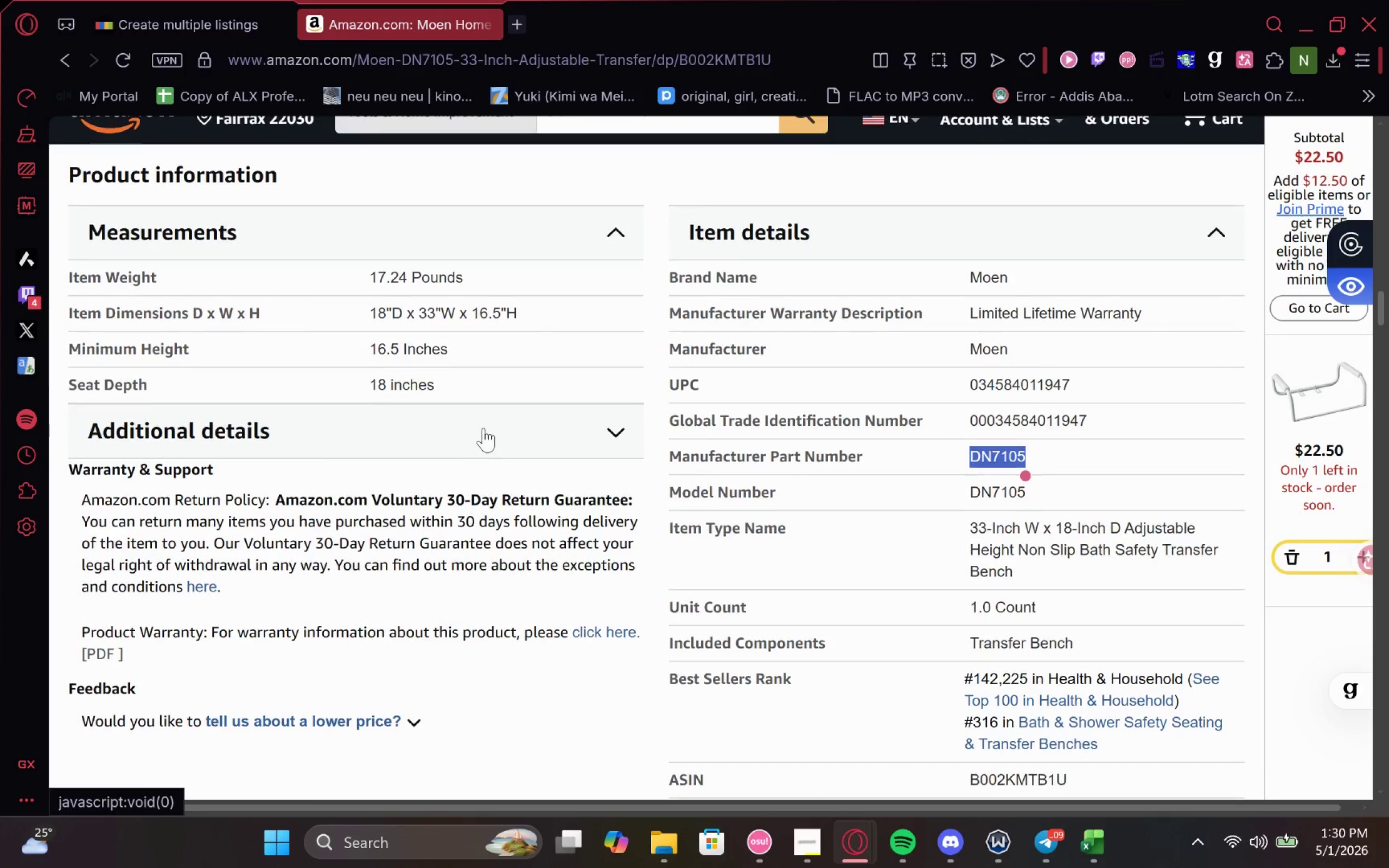 
mouse_move([136, 13])
 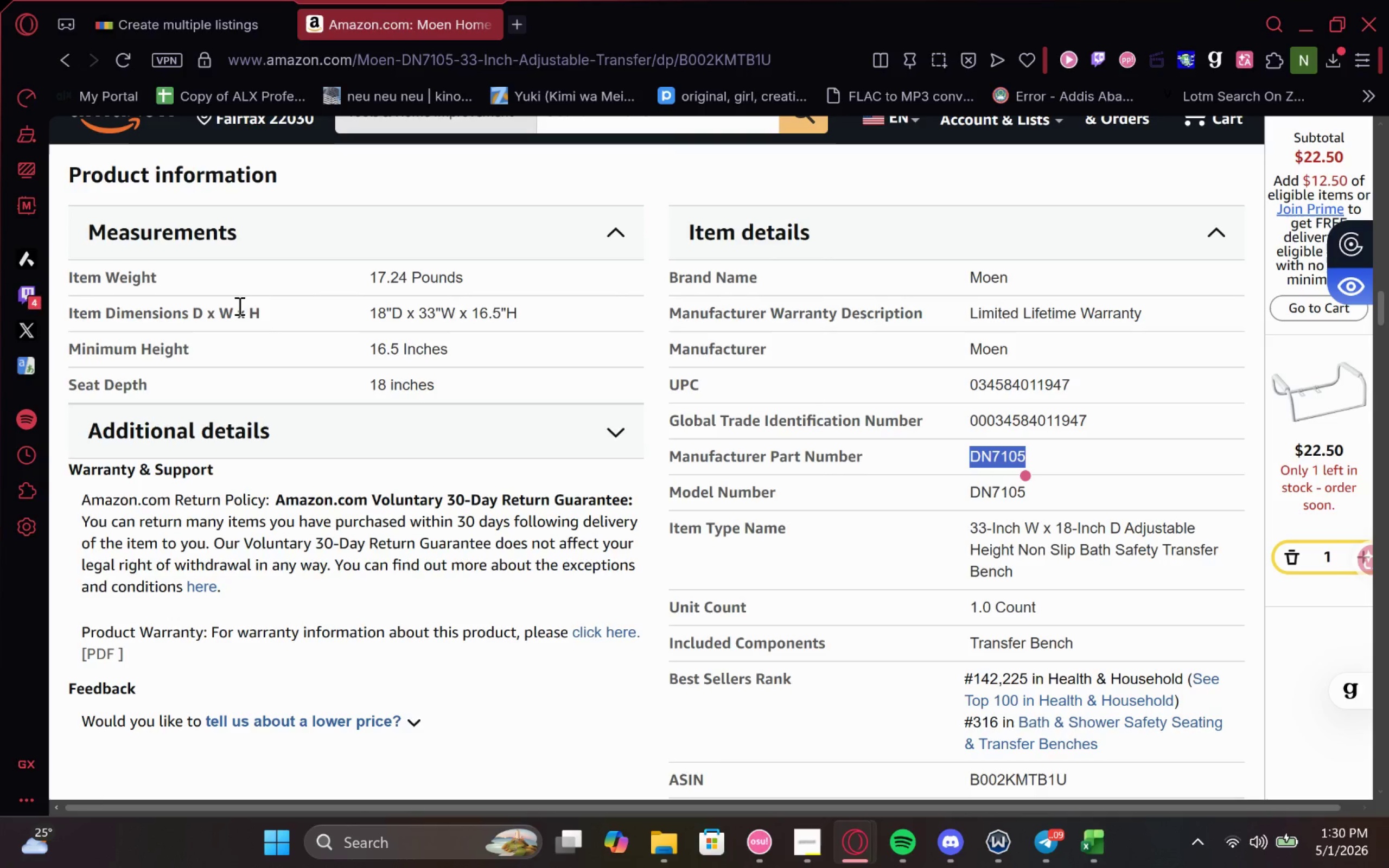 
left_click_drag(start_coordinate=[264, 308], to_coordinate=[41, 314])
 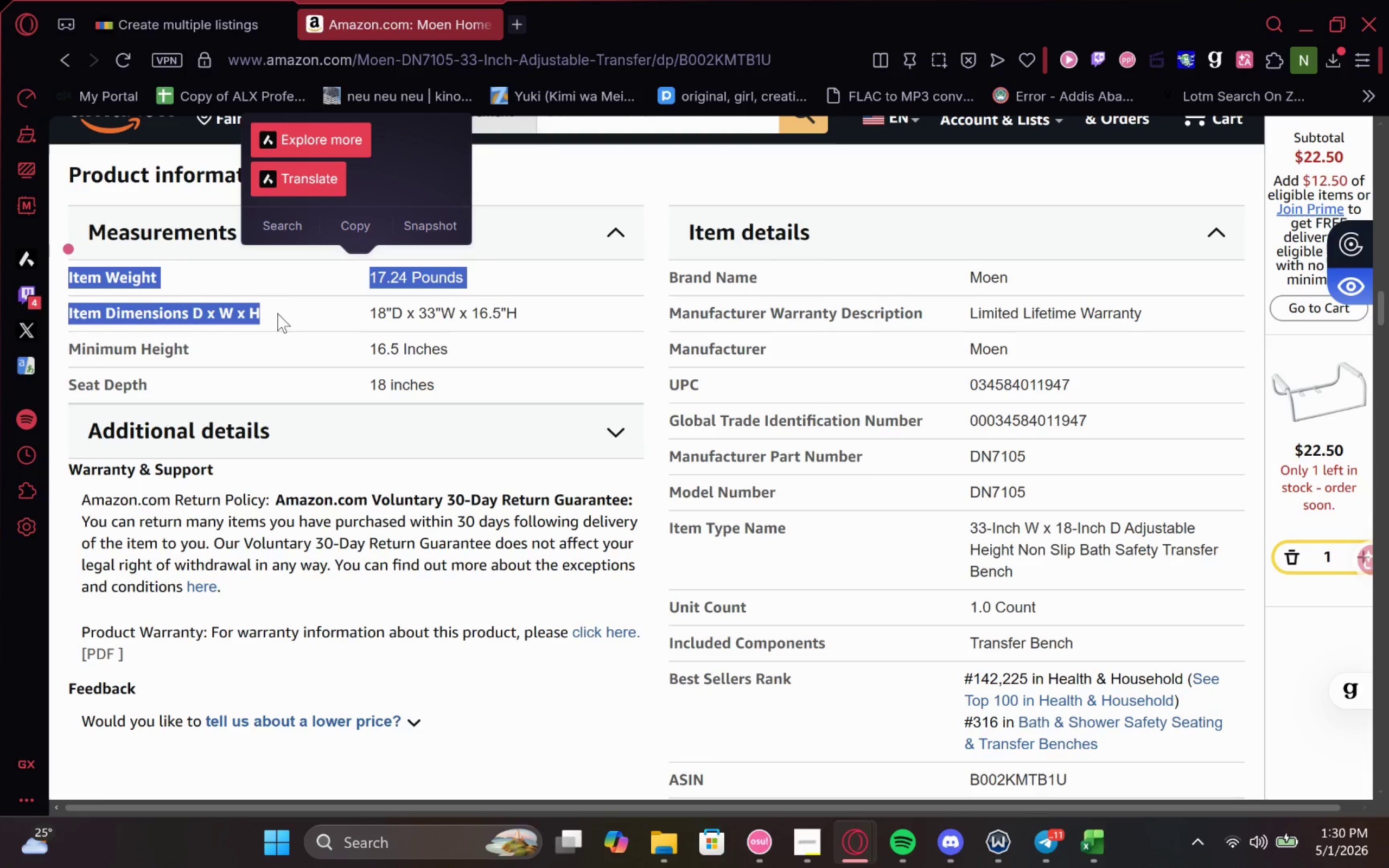 
left_click([279, 312])
 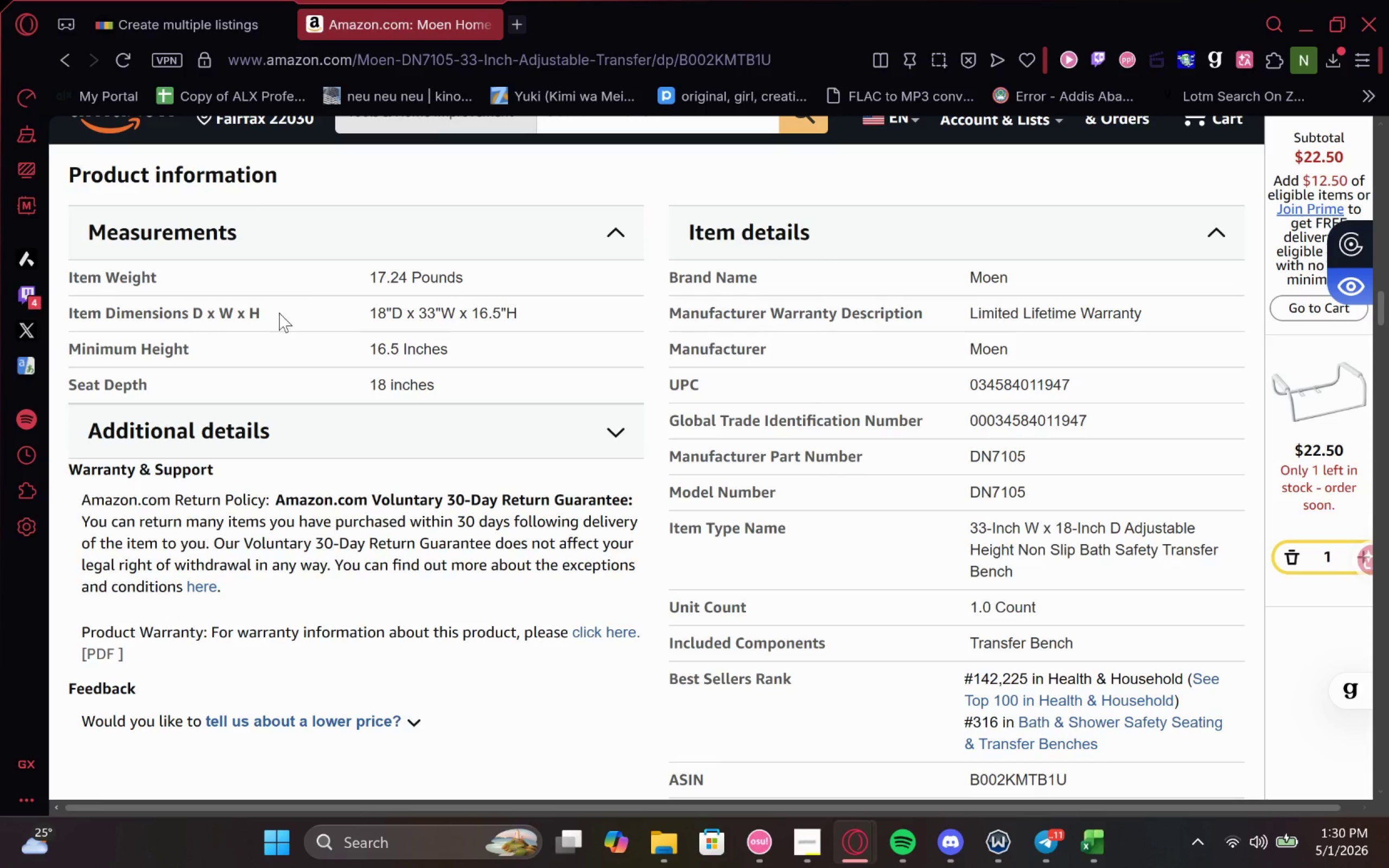 
left_click_drag(start_coordinate=[279, 312], to_coordinate=[68, 313])
 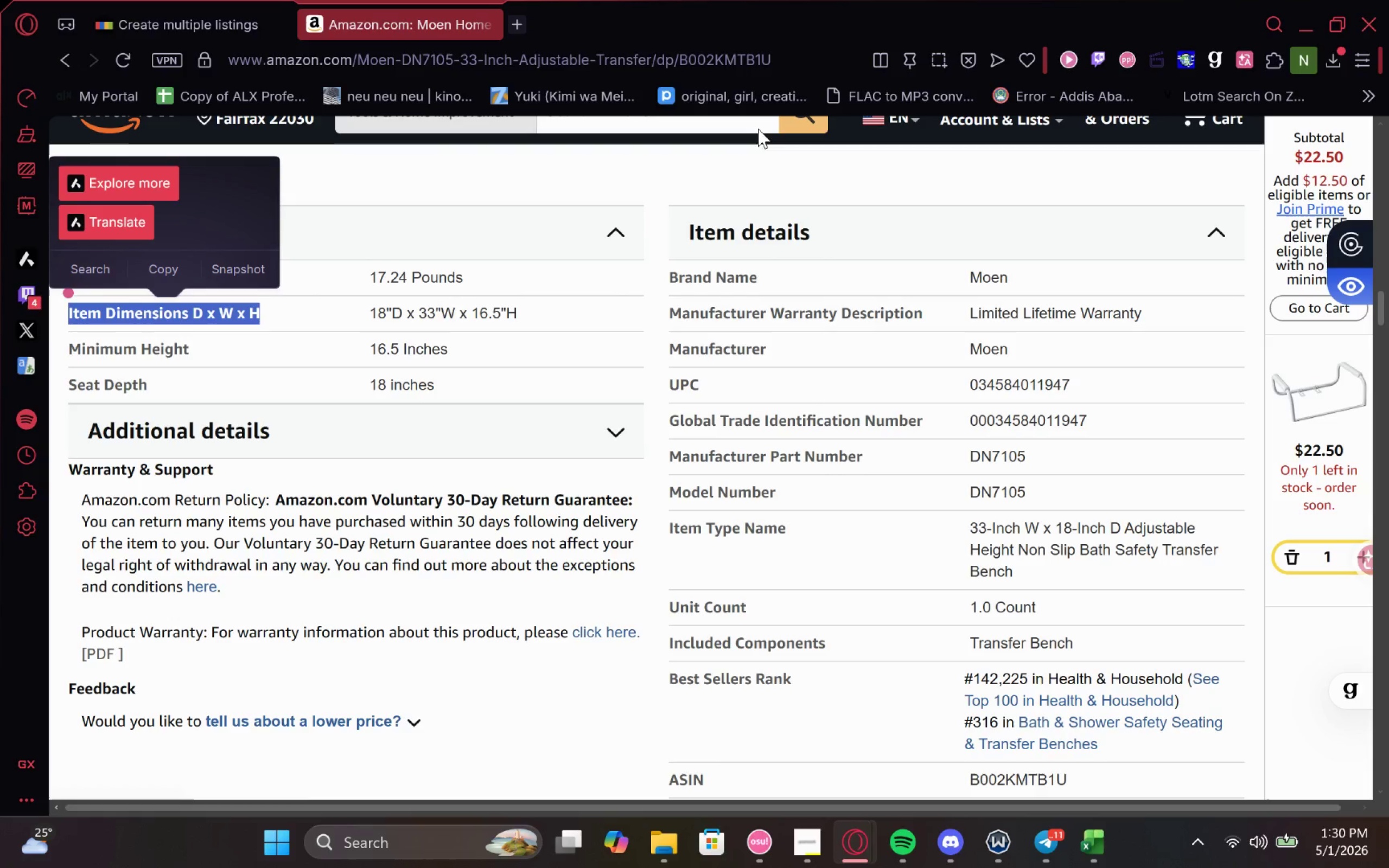 
key(Control+C)
 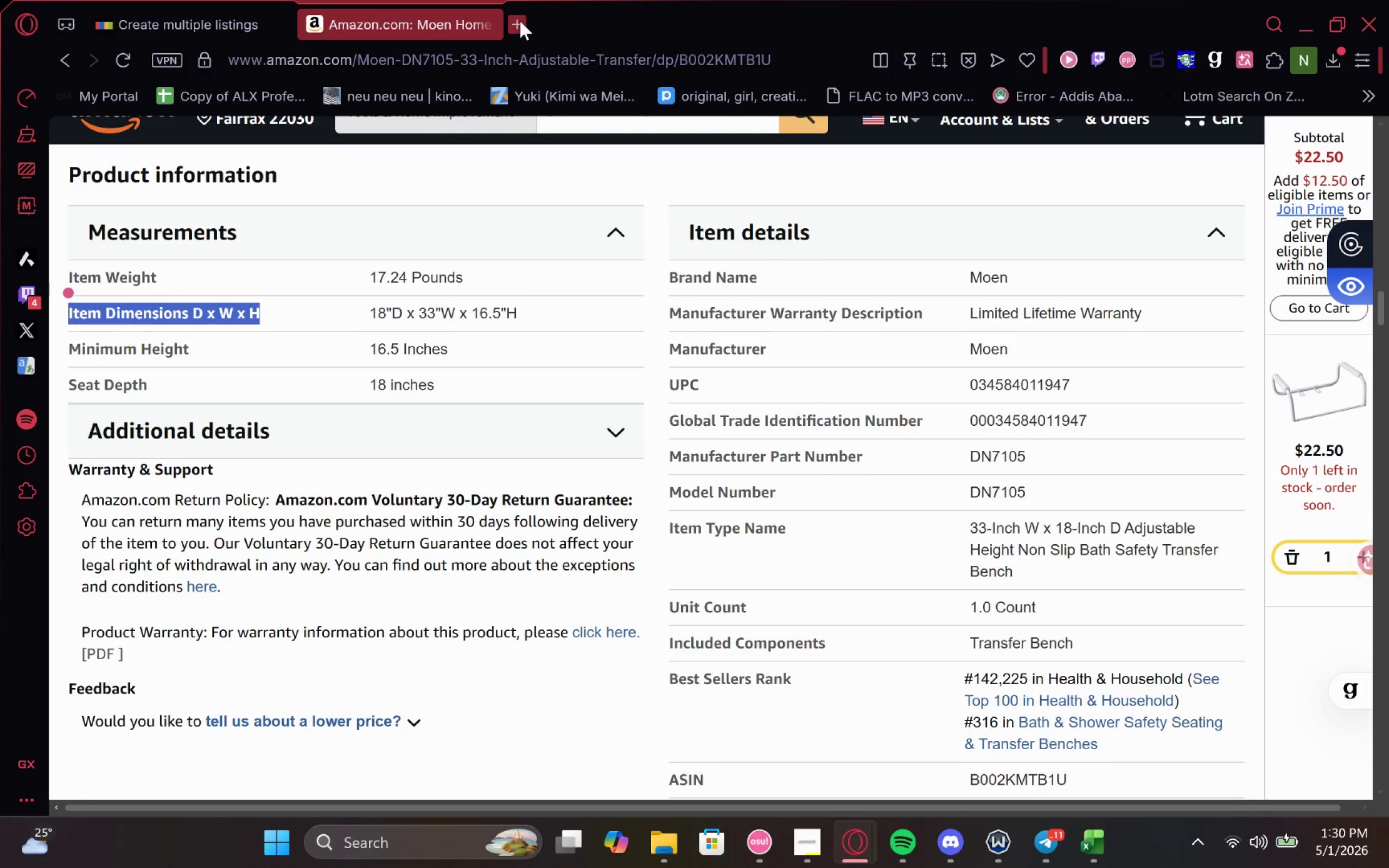 
left_click([520, 21])
 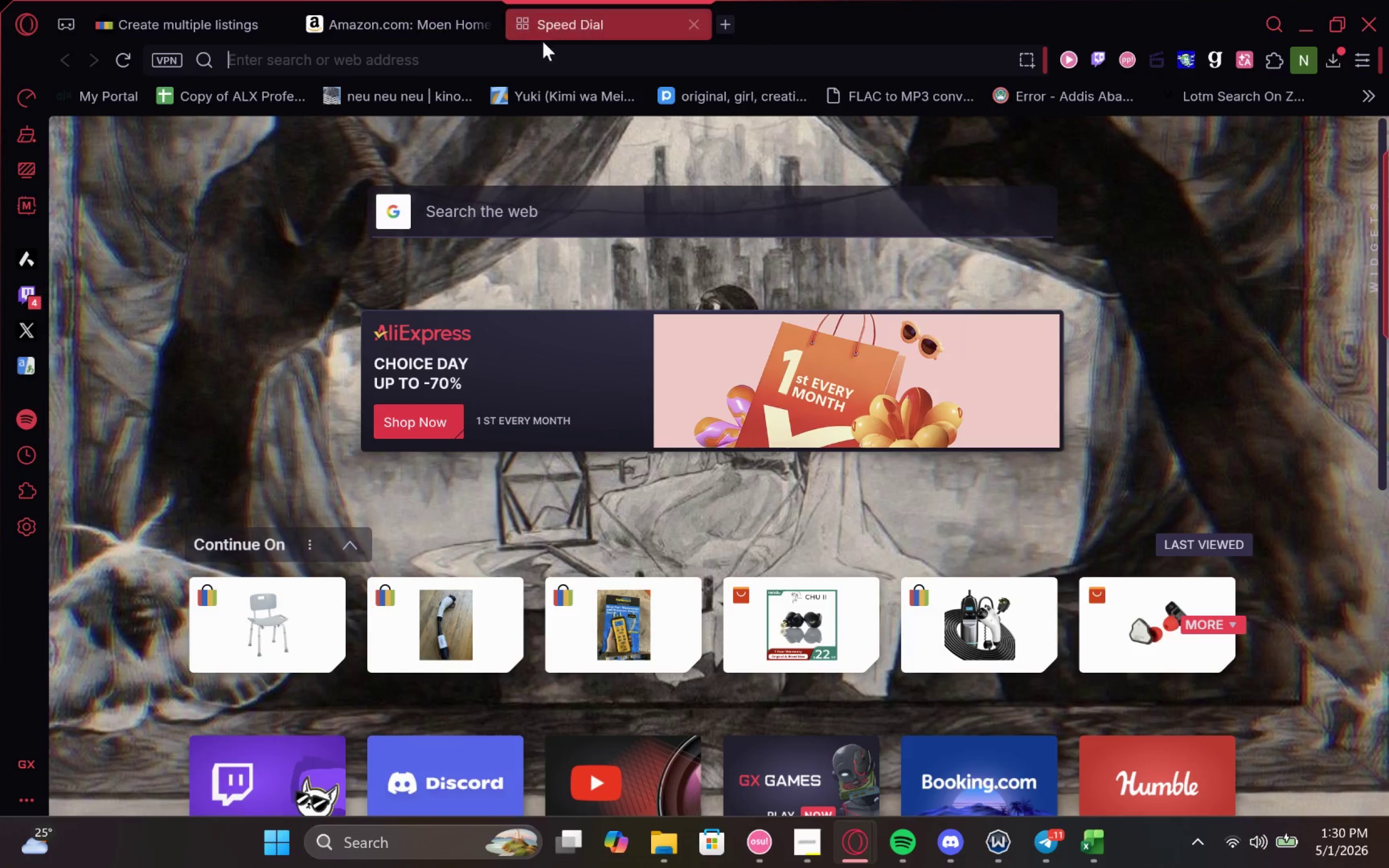 
key(Control+V)
 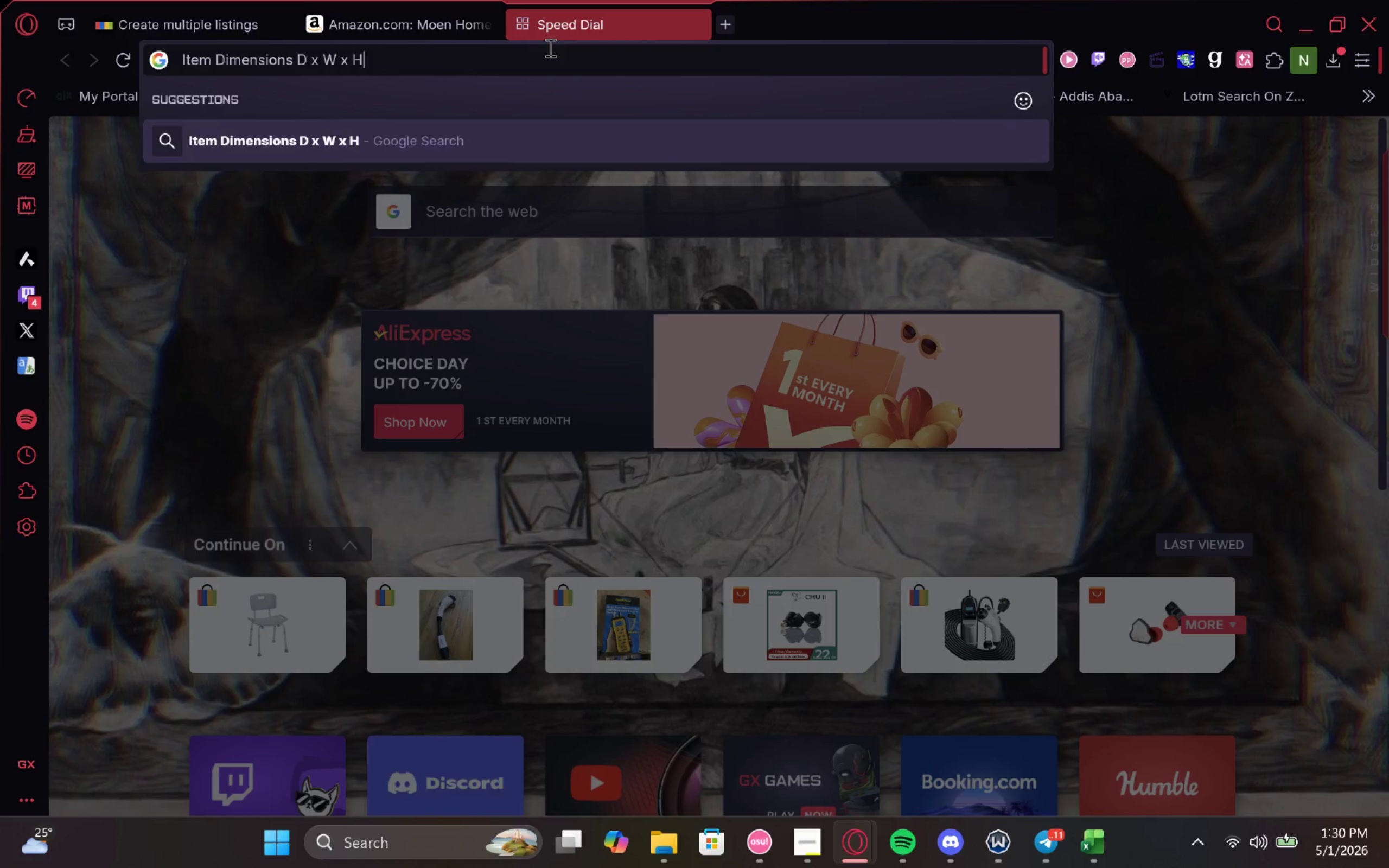 
key(Enter)
 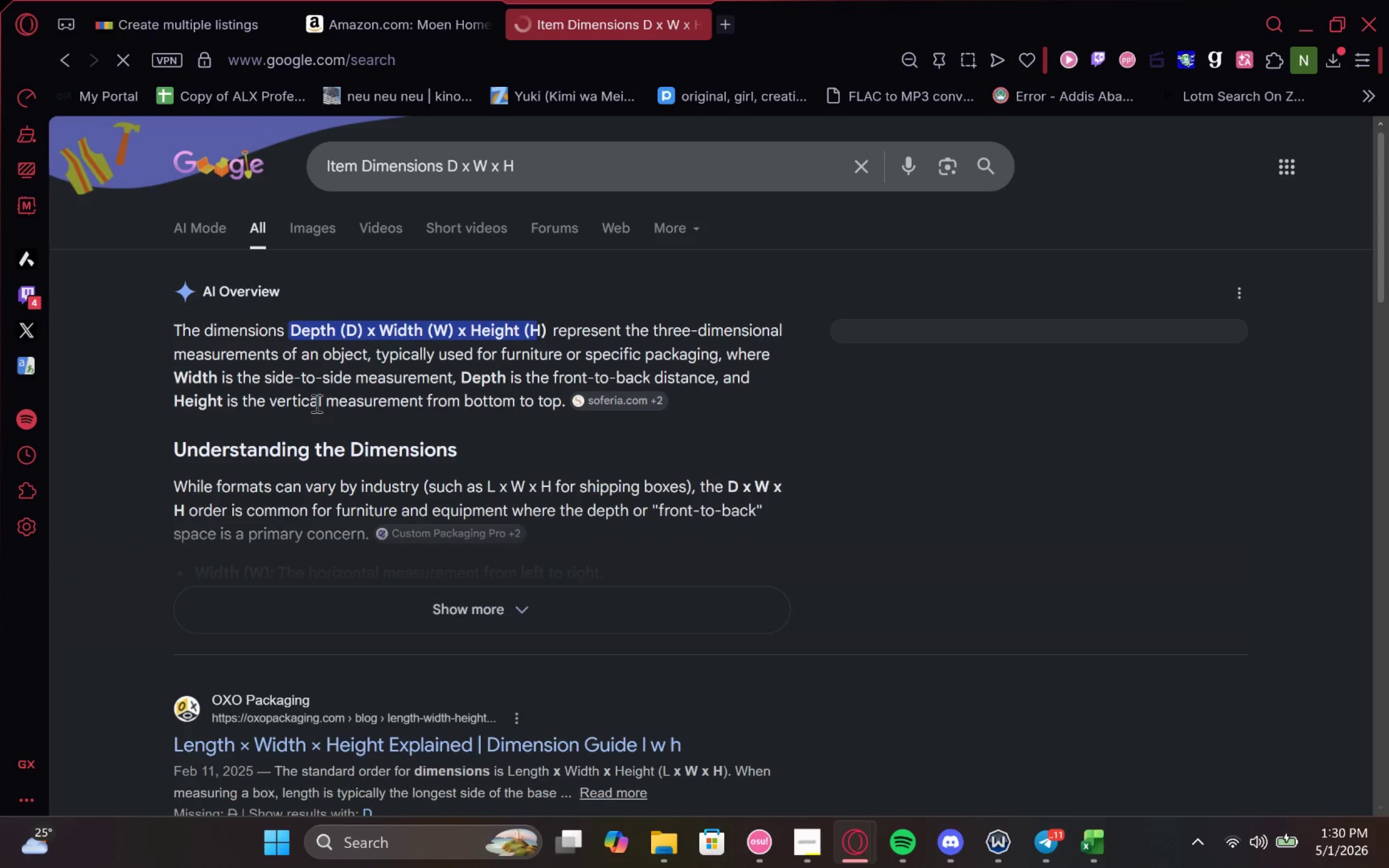 
left_click([426, 1])
 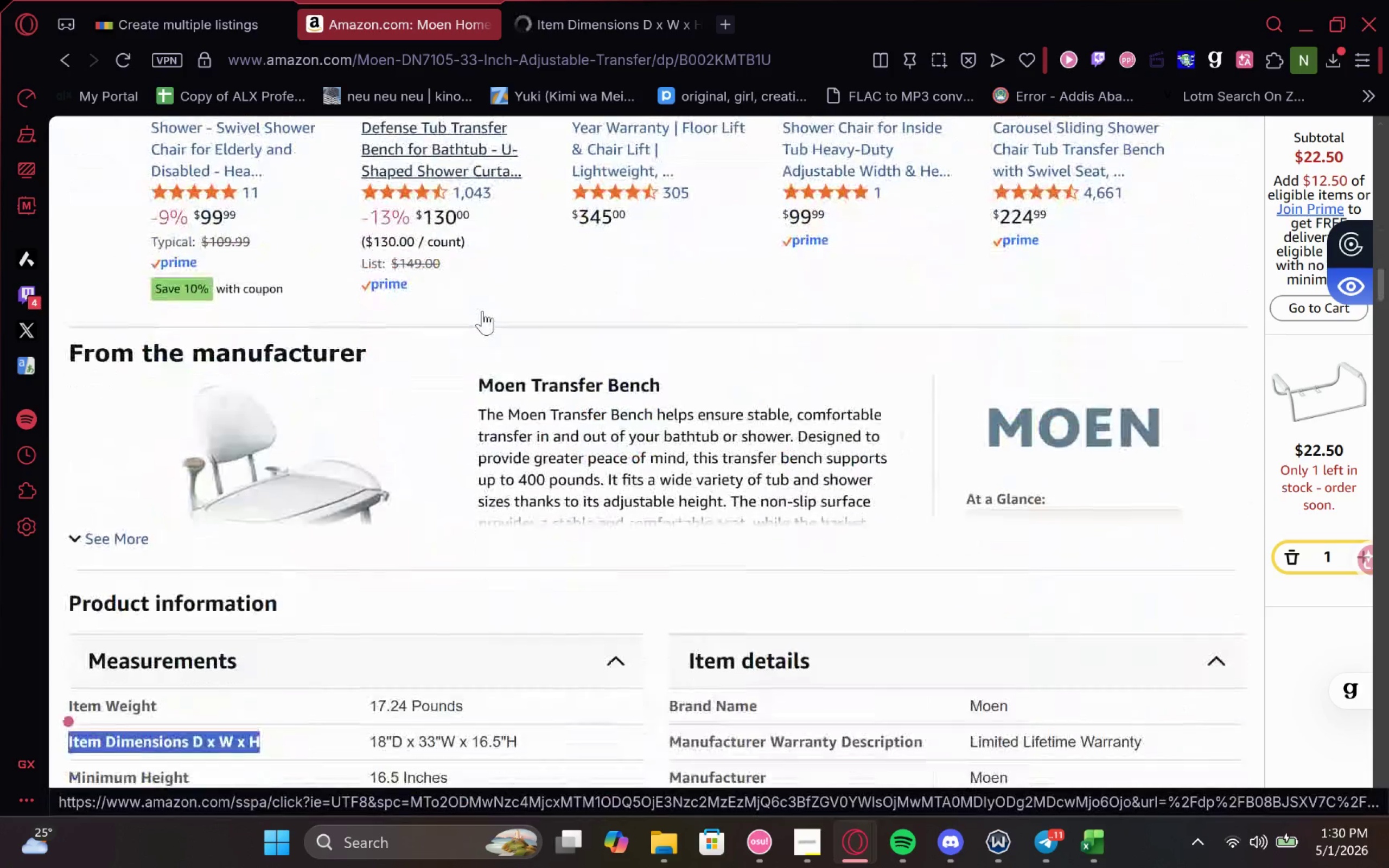 
wait(6.33)
 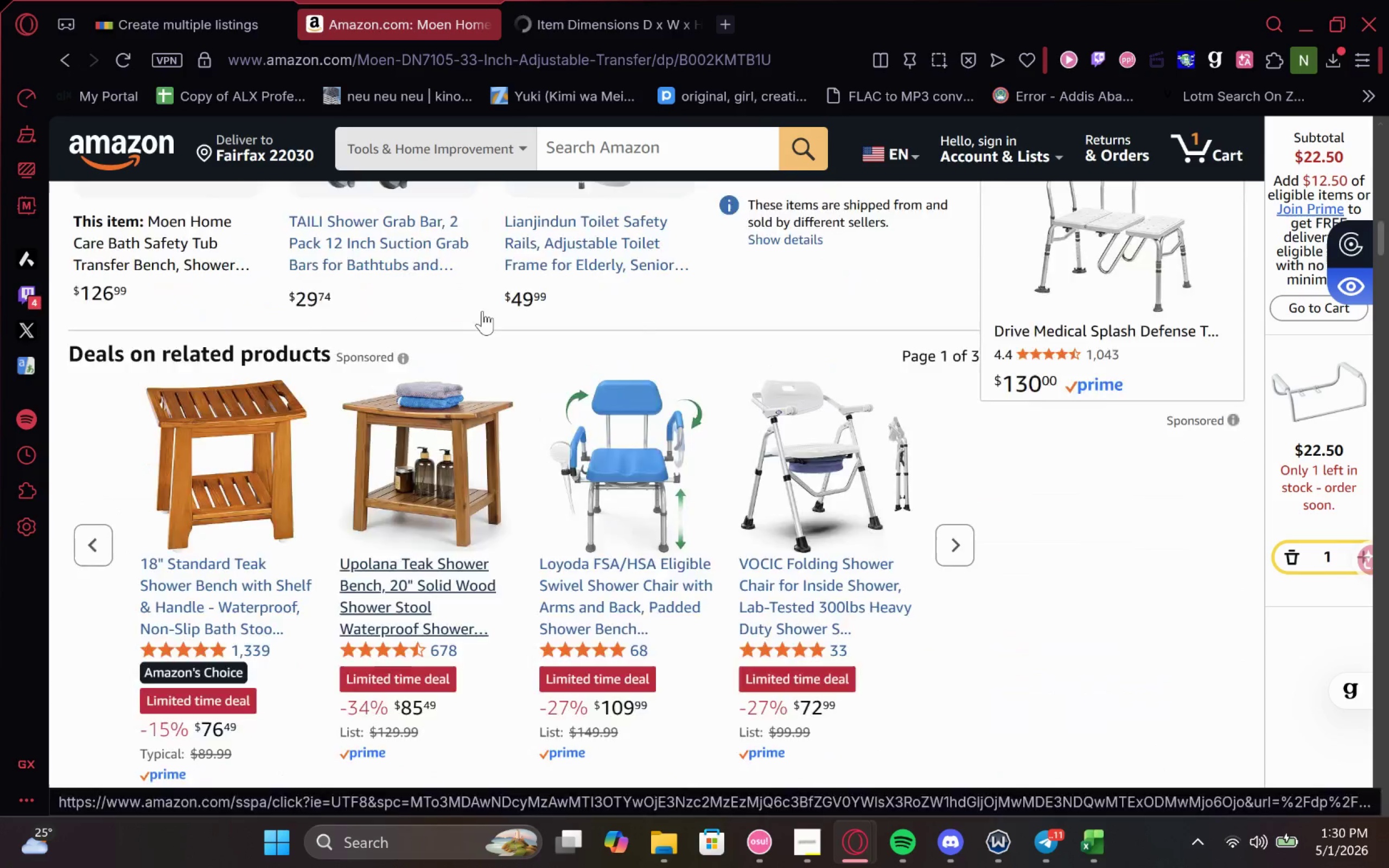 
left_click([621, 0])
 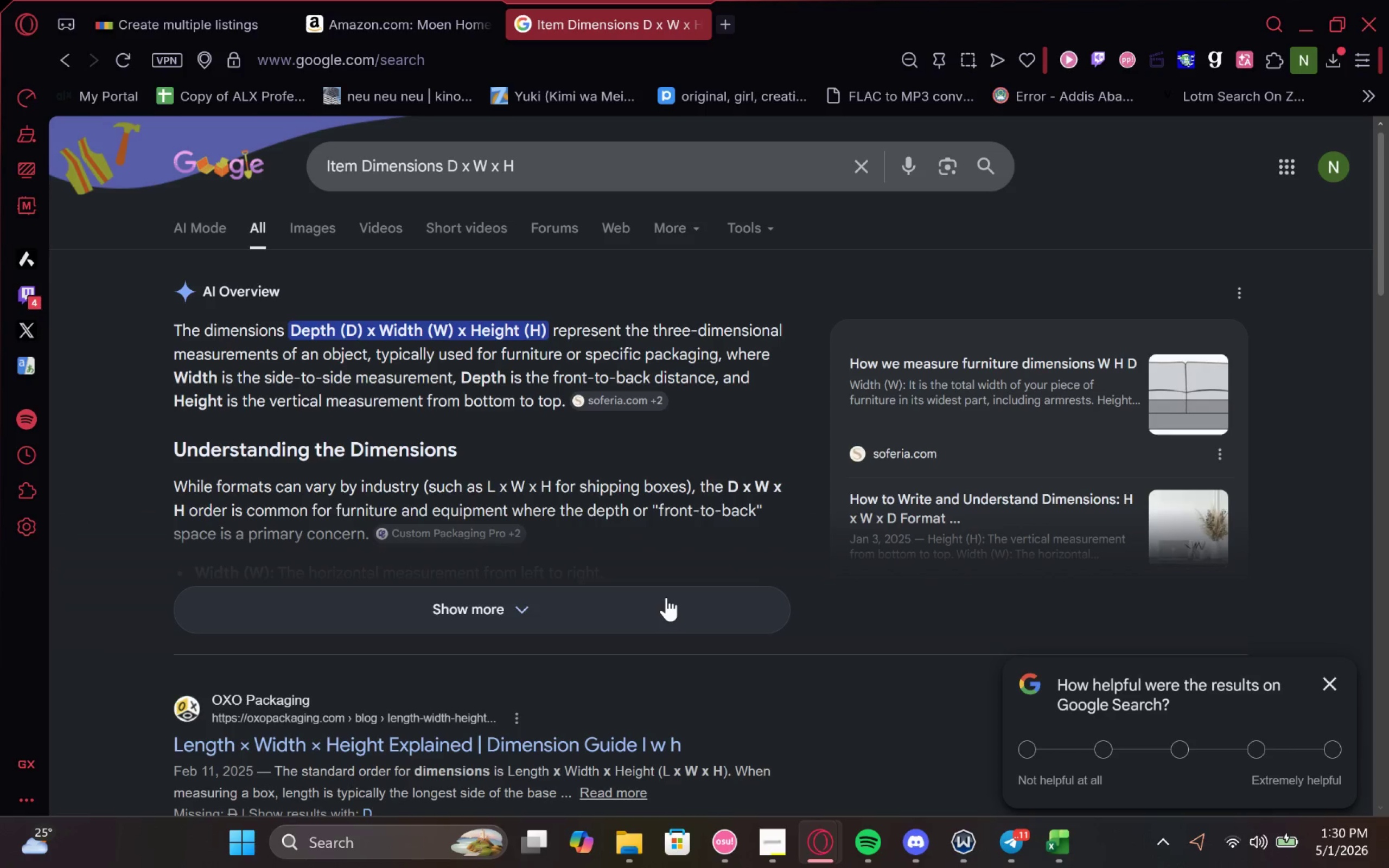 
left_click([666, 597])
 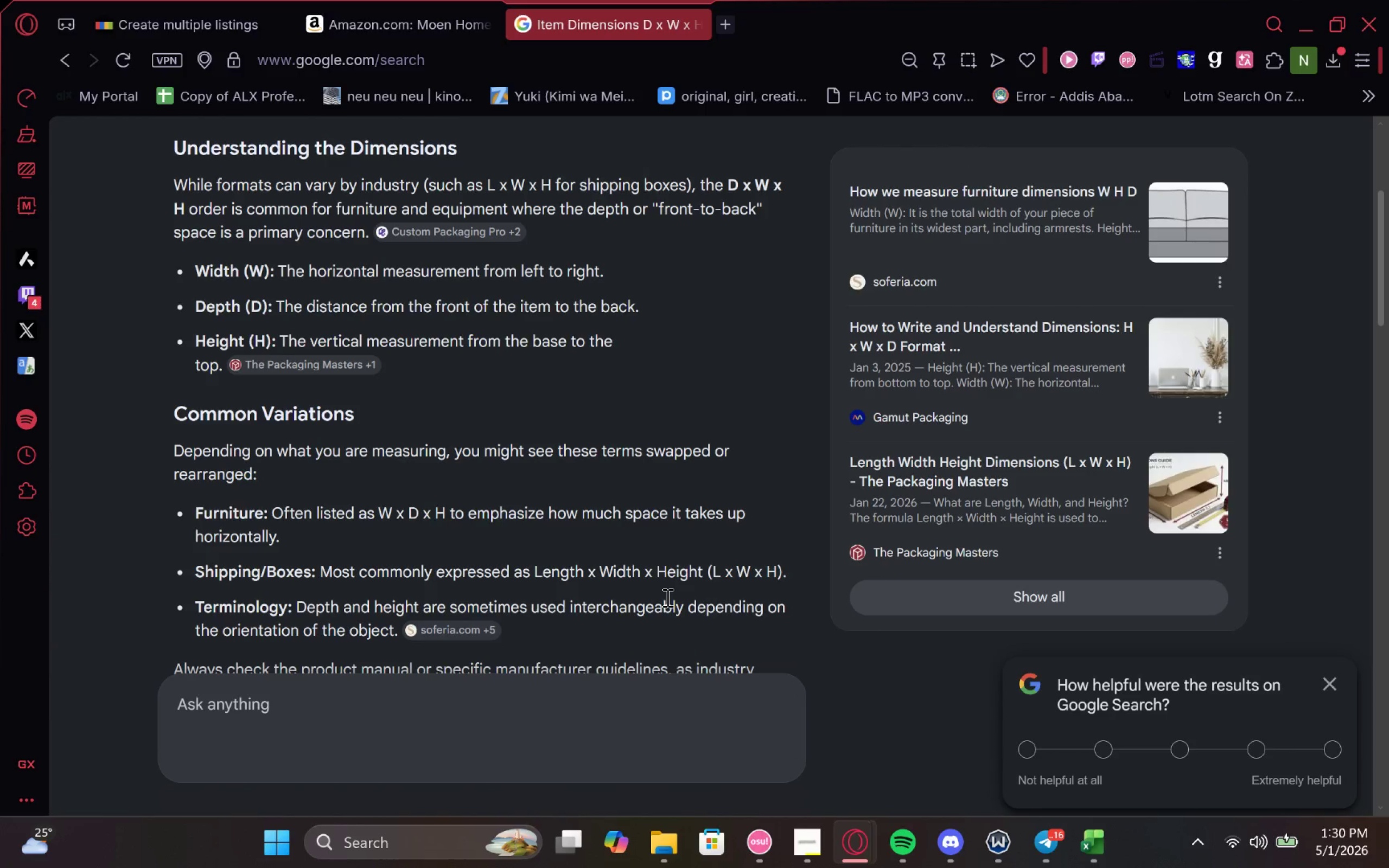 
wait(14.11)
 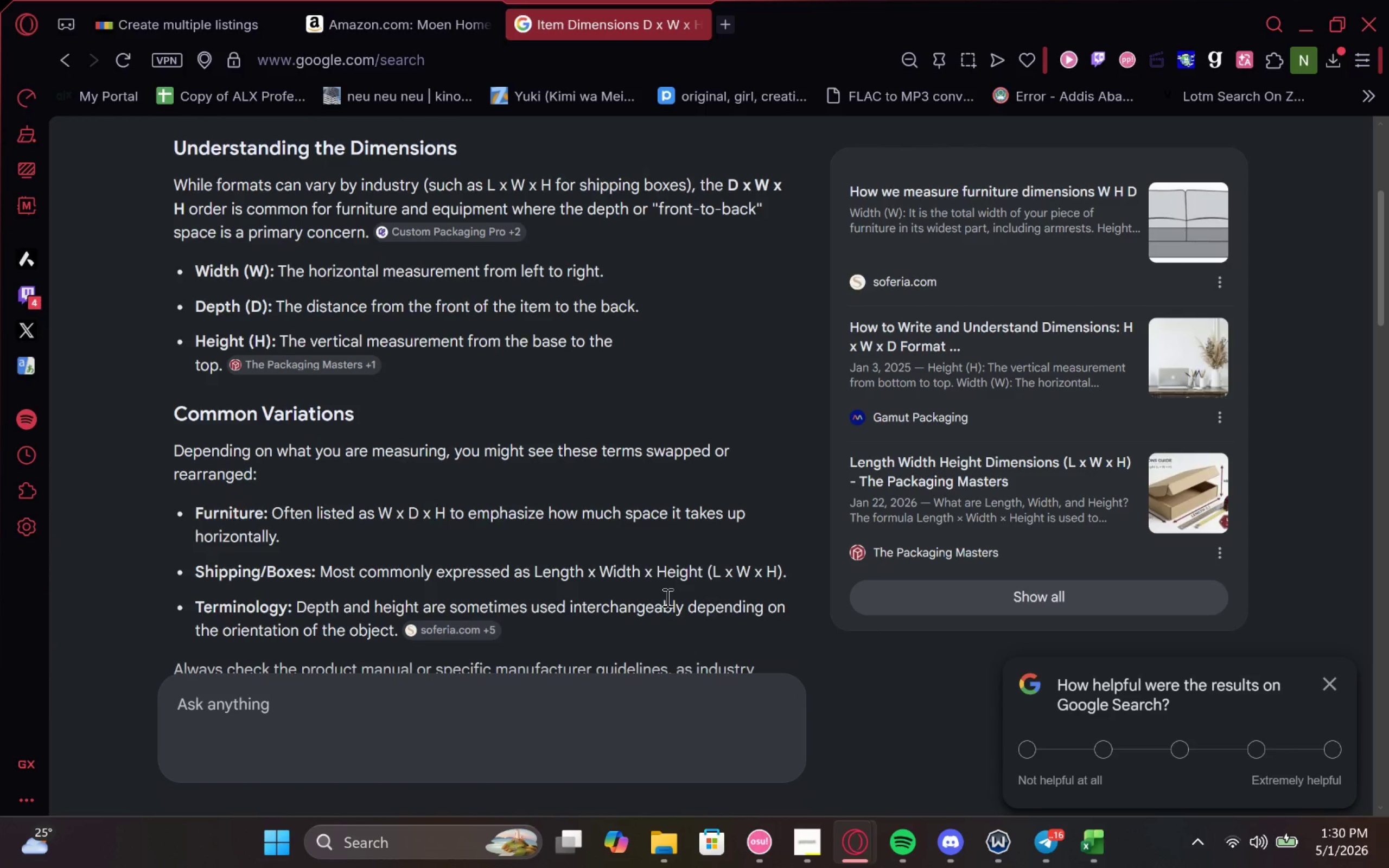 
mouse_move([687, 43])
 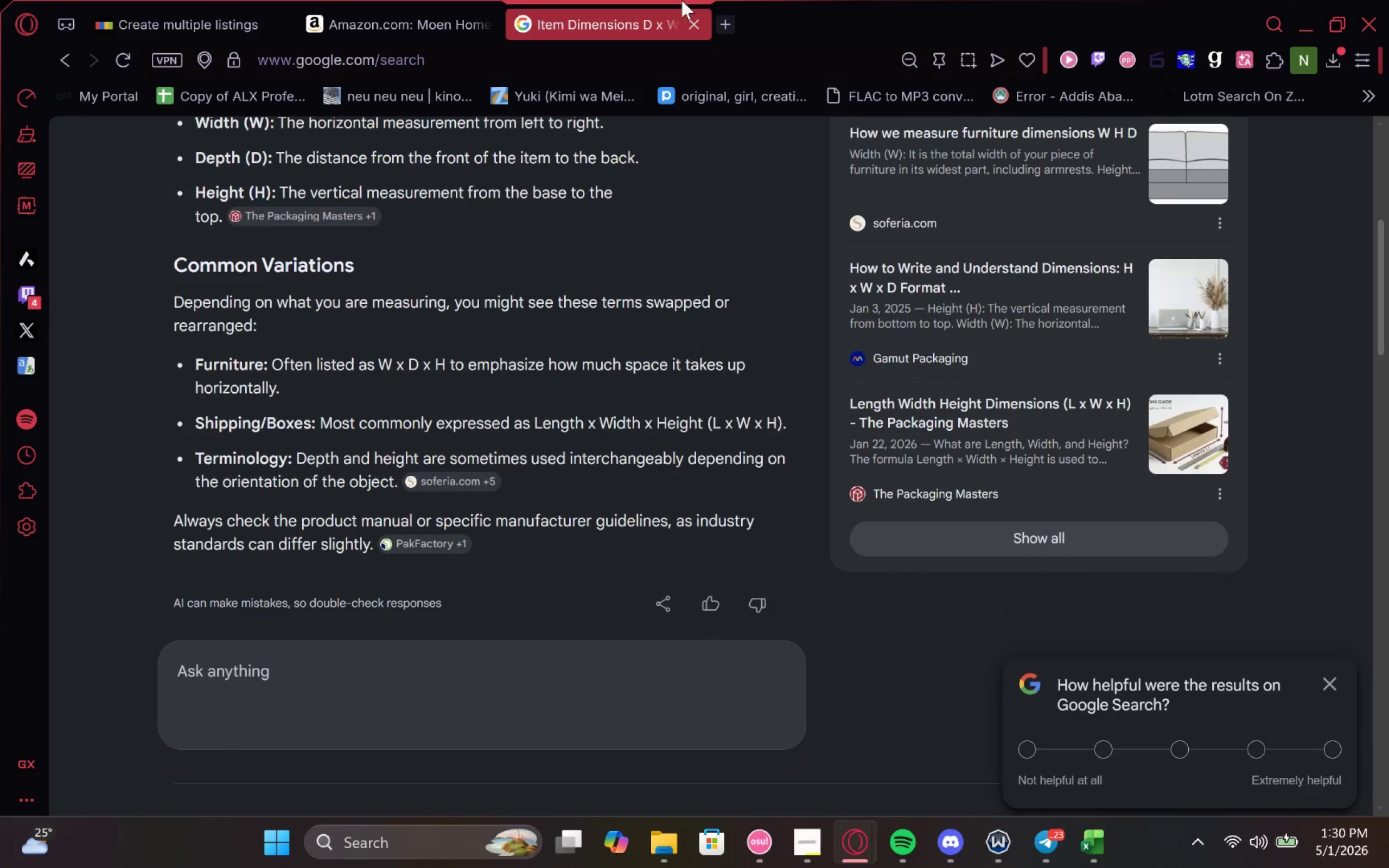 
wait(5.21)
 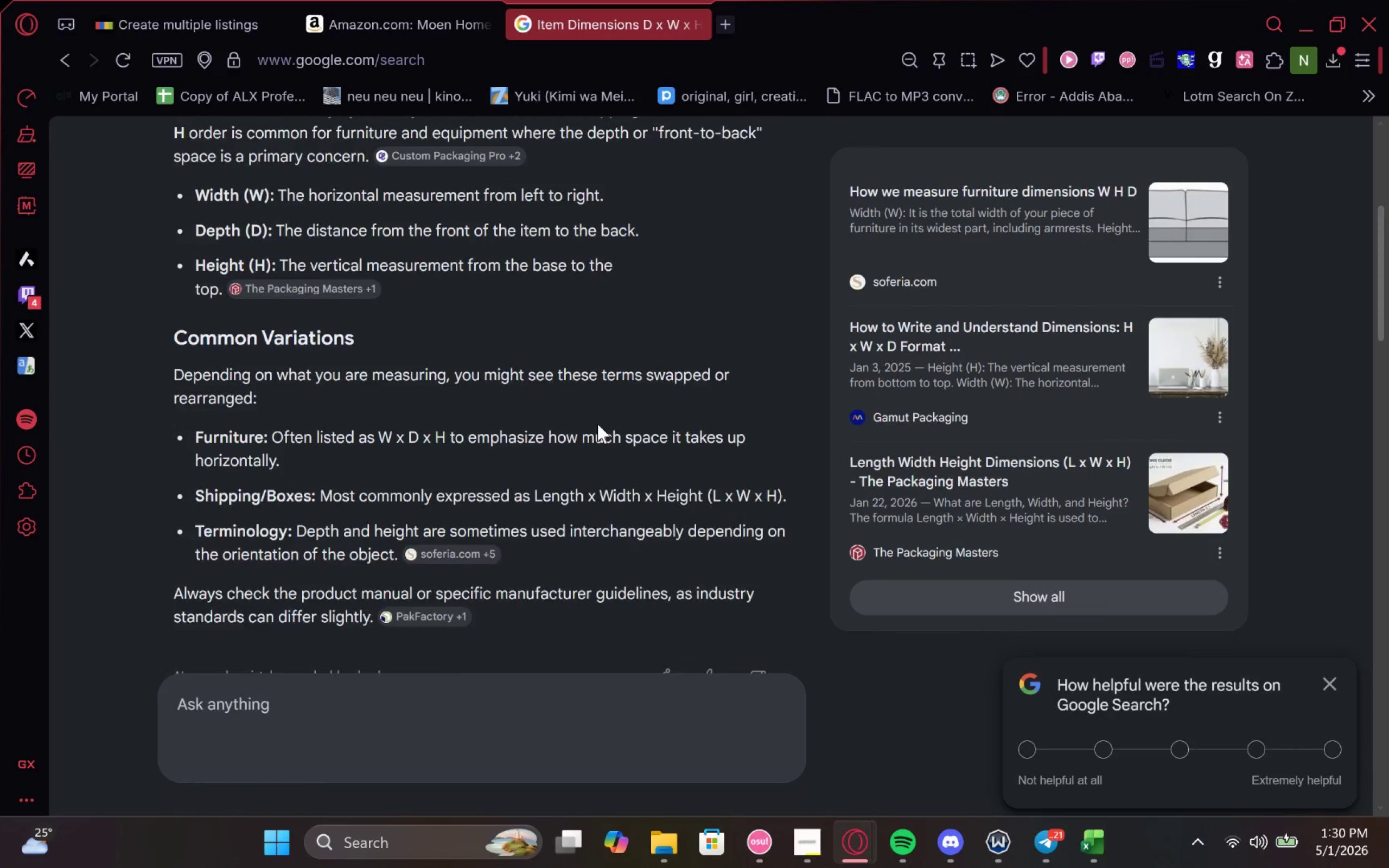 
left_click([693, 28])
 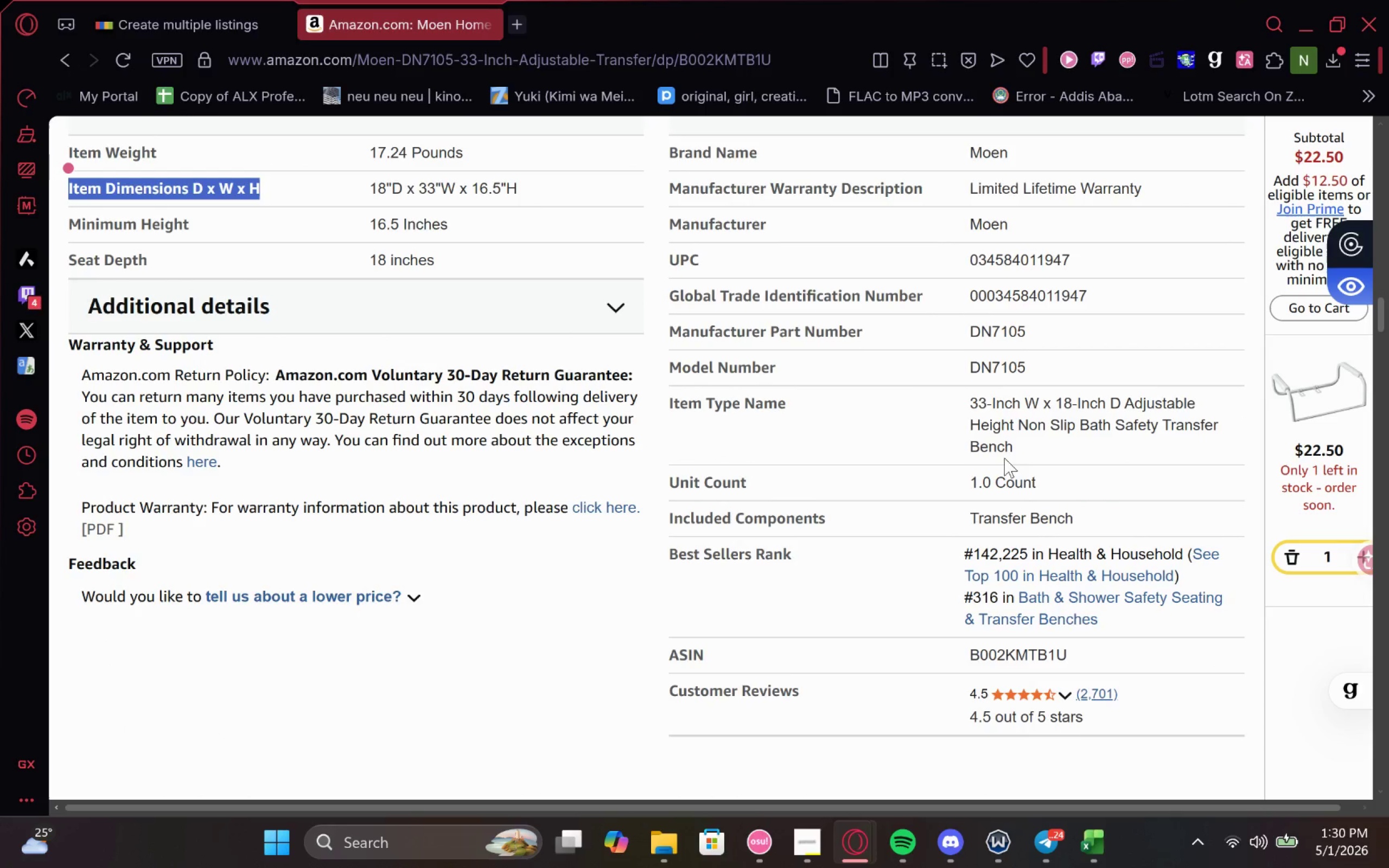 
wait(7.59)
 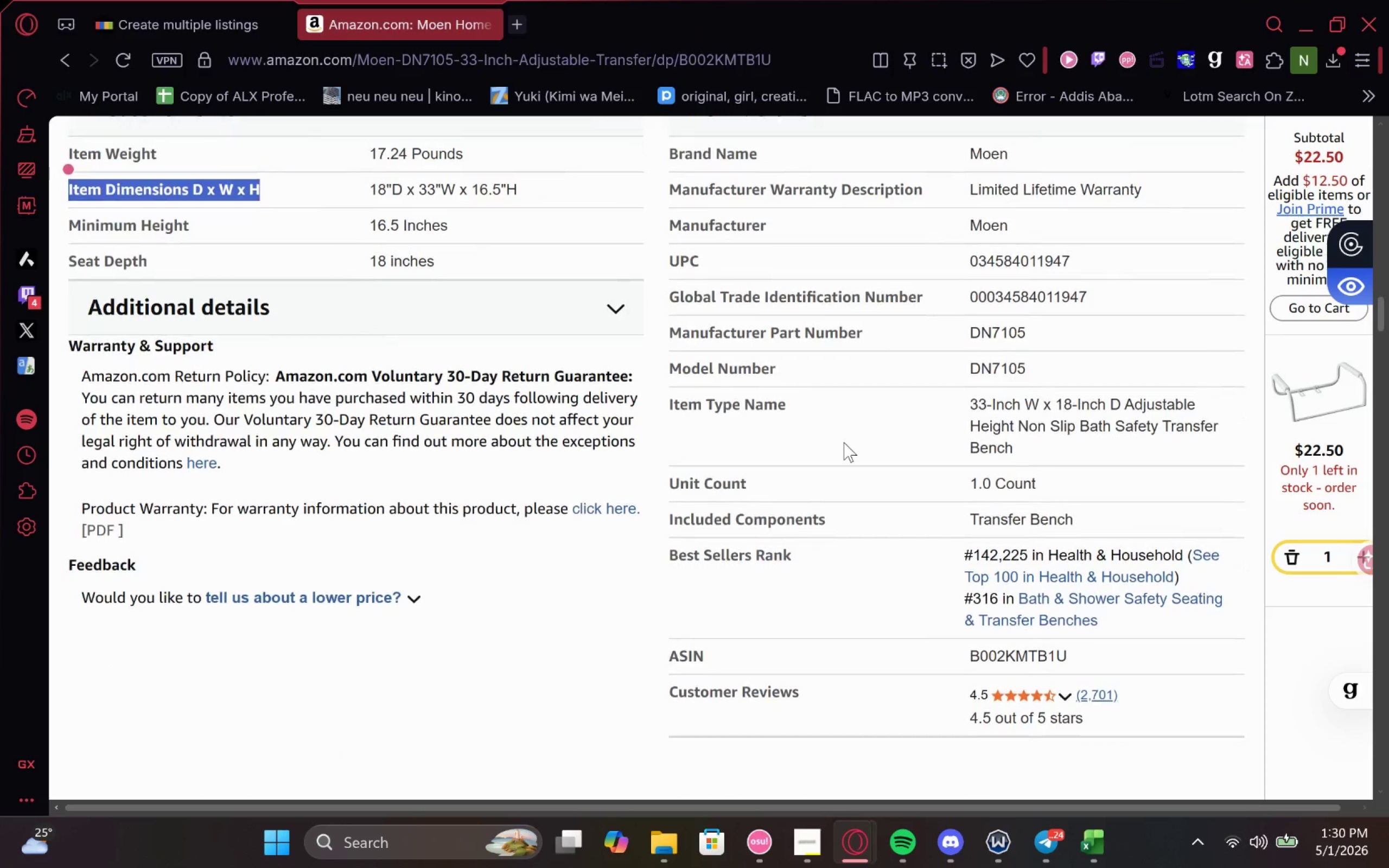 
left_click([139, 3])
 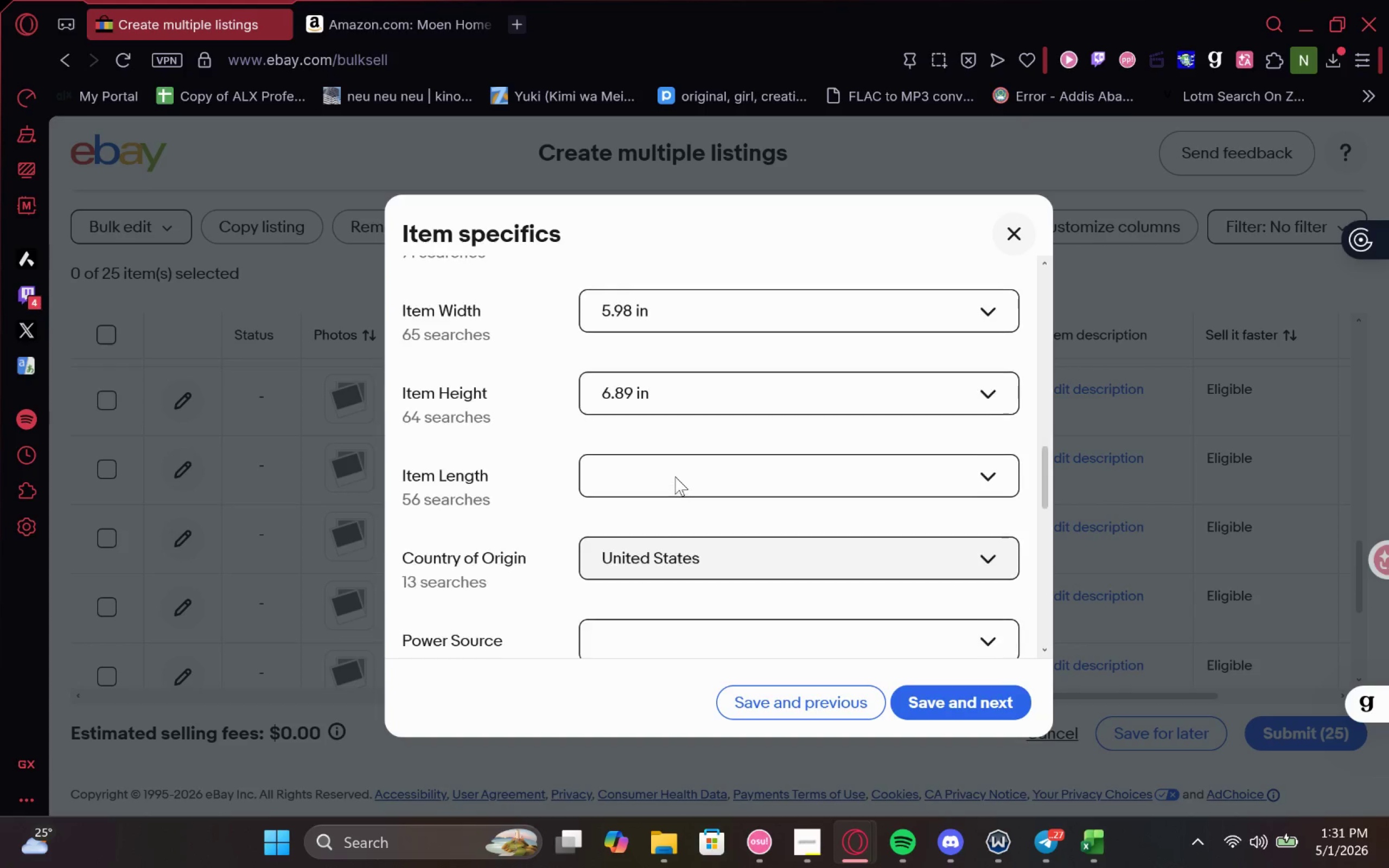 
wait(10.2)
 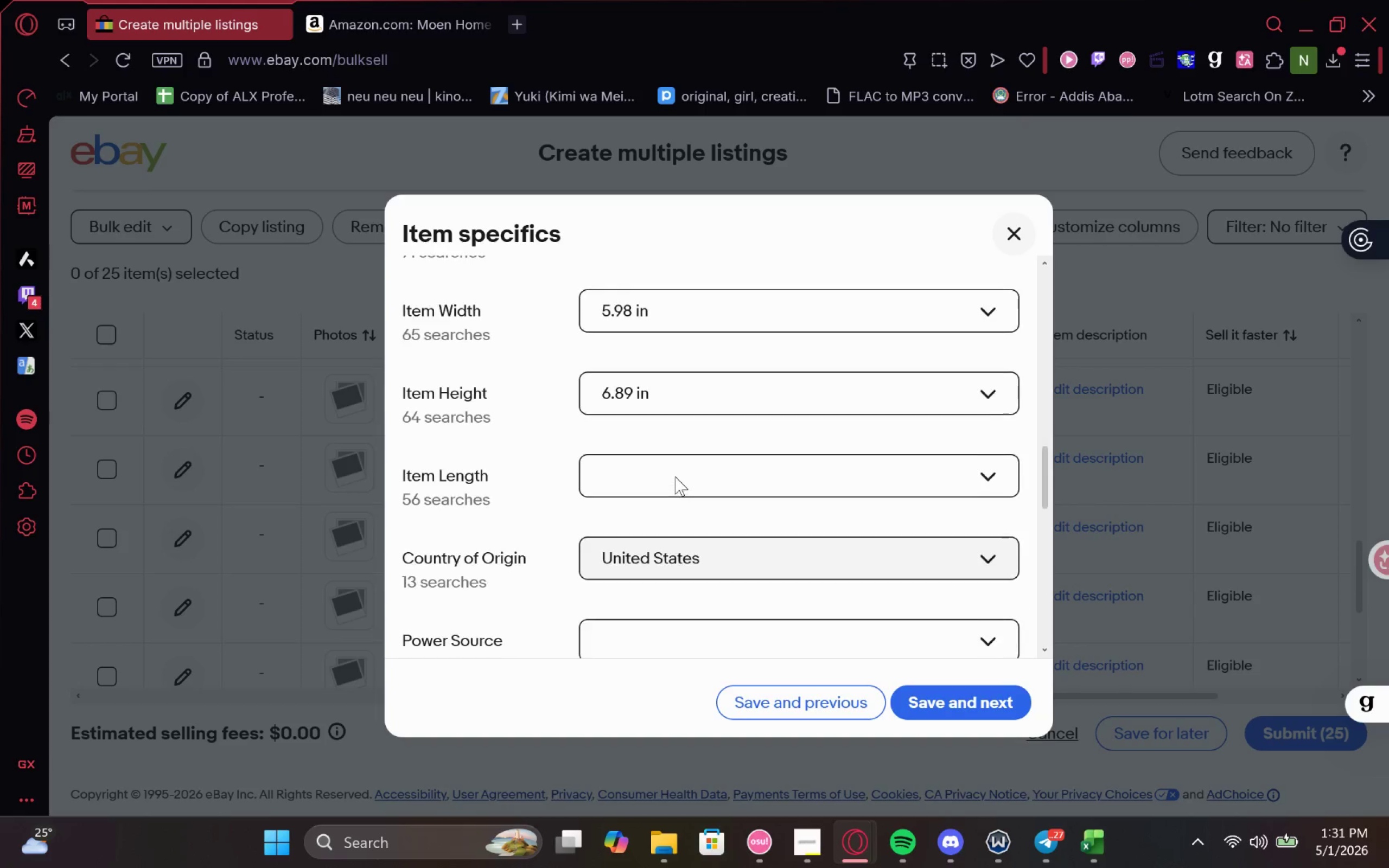 
left_click([374, 9])
 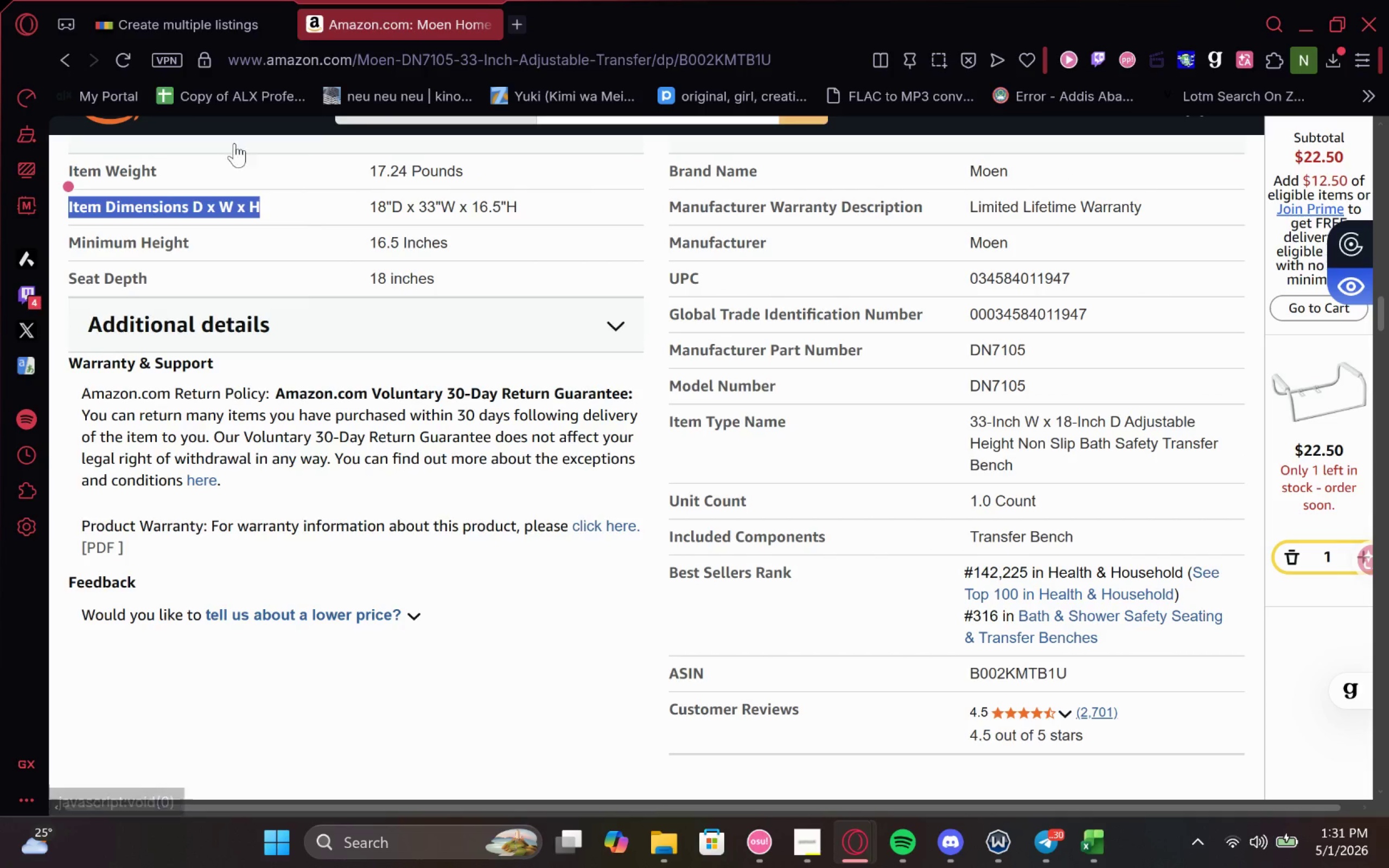 
wait(13.33)
 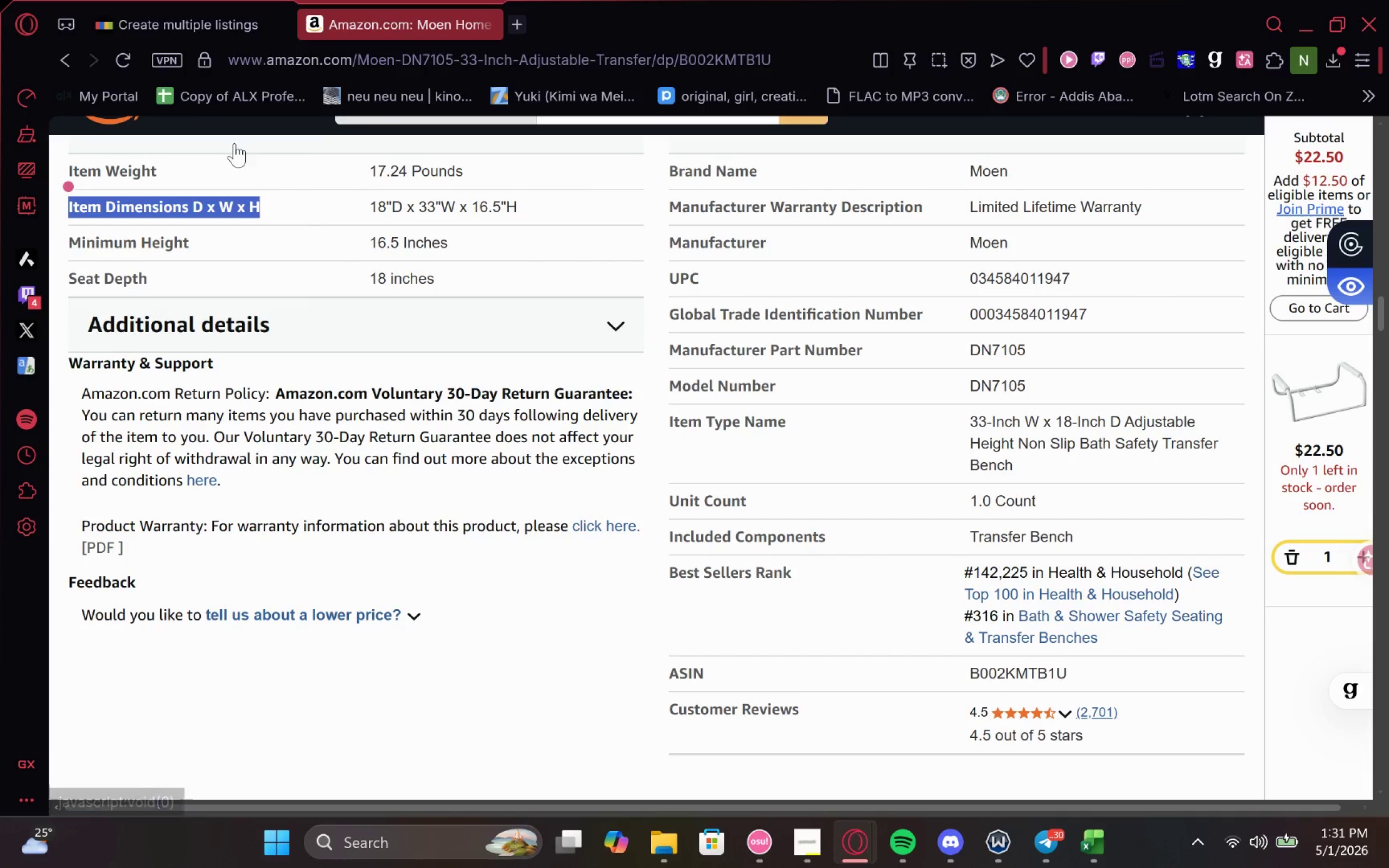 
left_click([203, 10])
 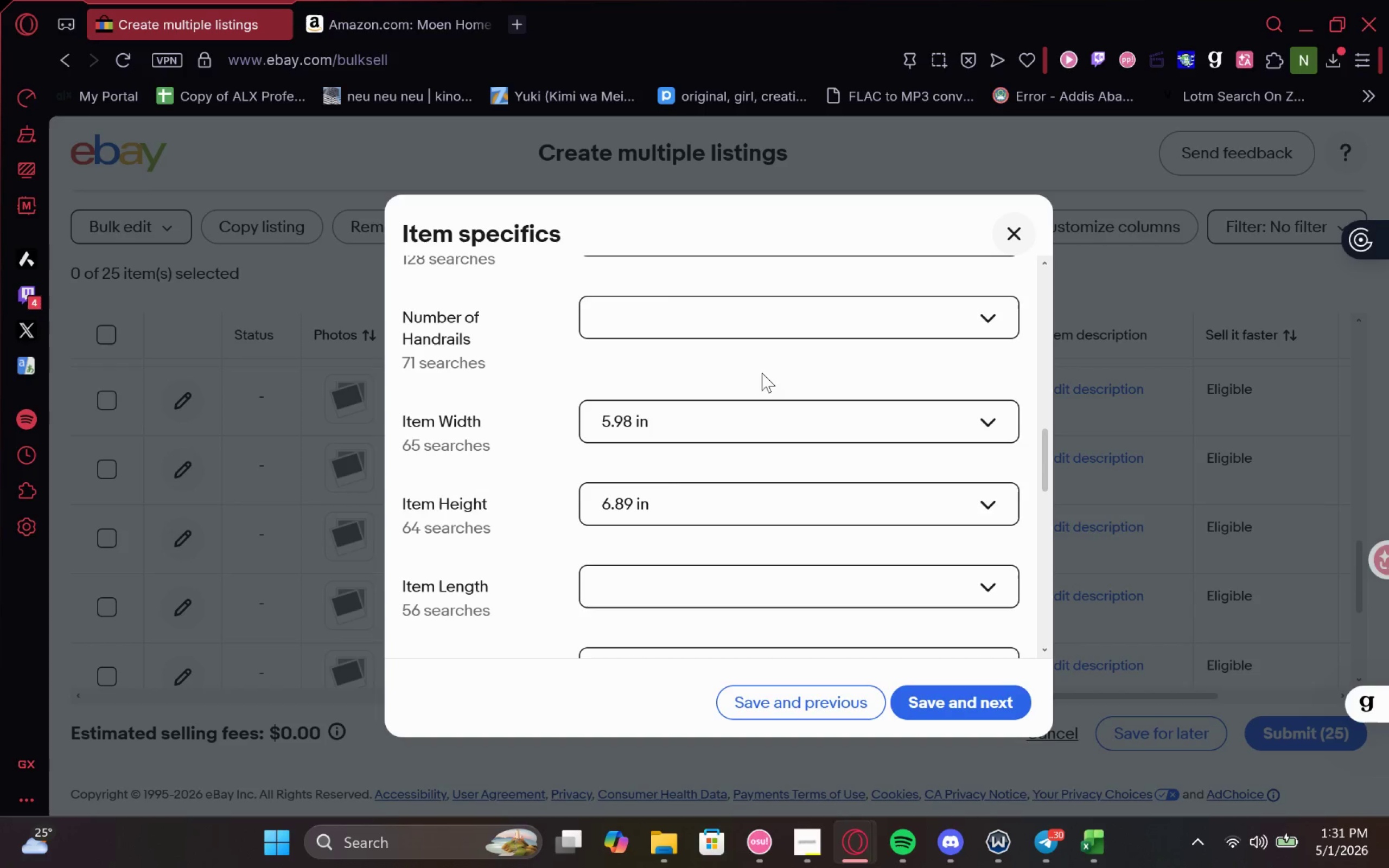 
left_click([744, 520])
 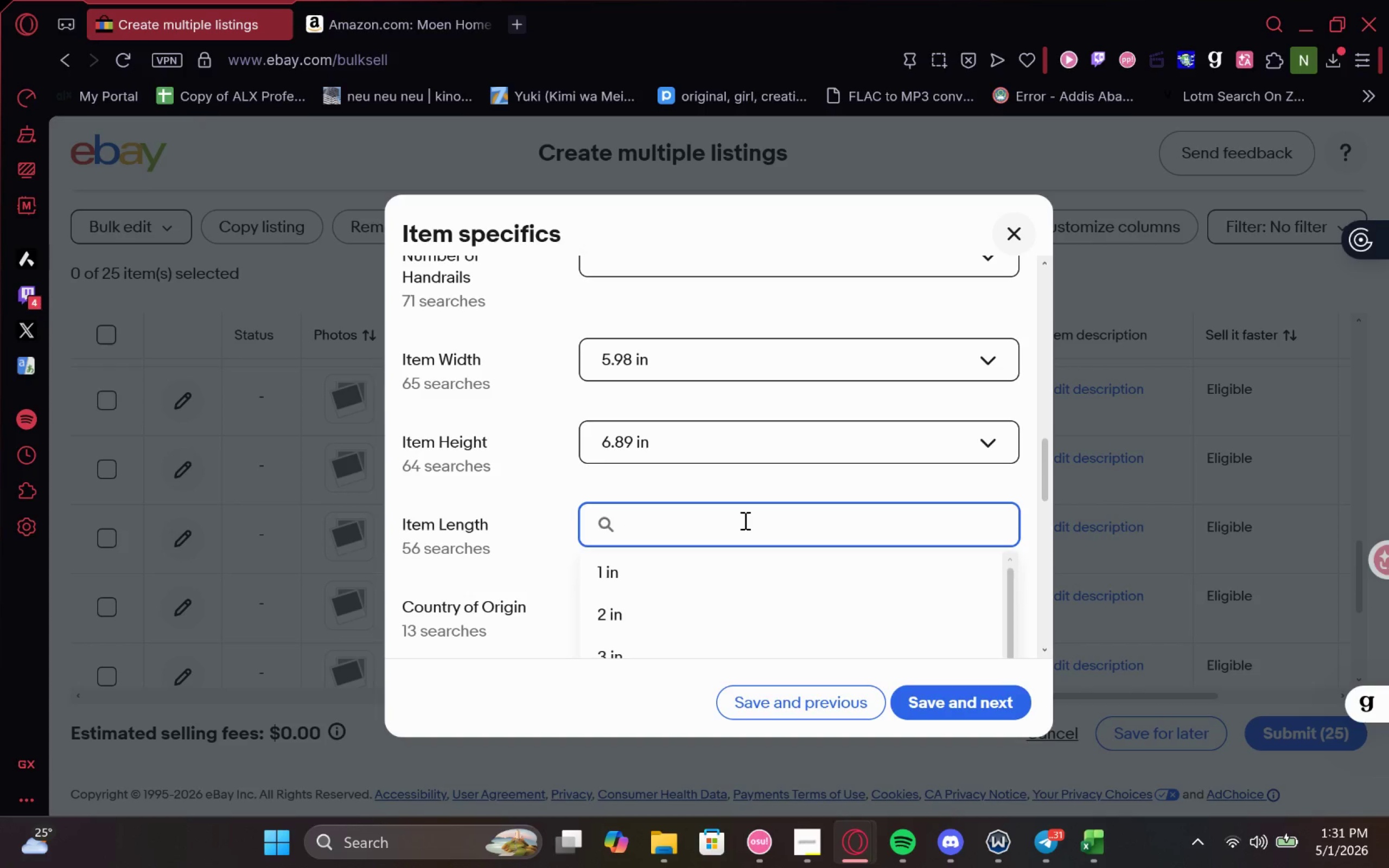 
type(18)
 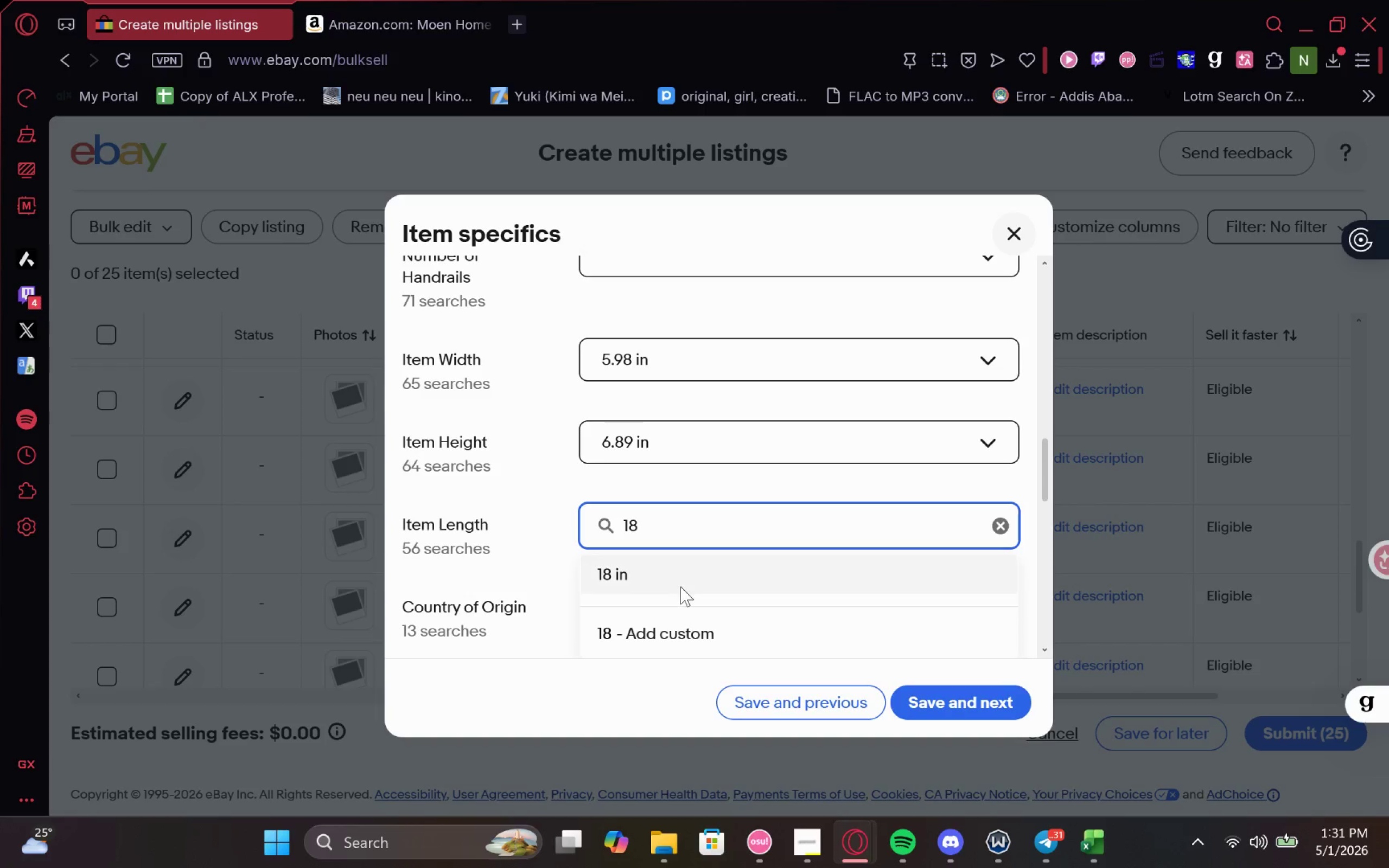 
left_click([680, 577])
 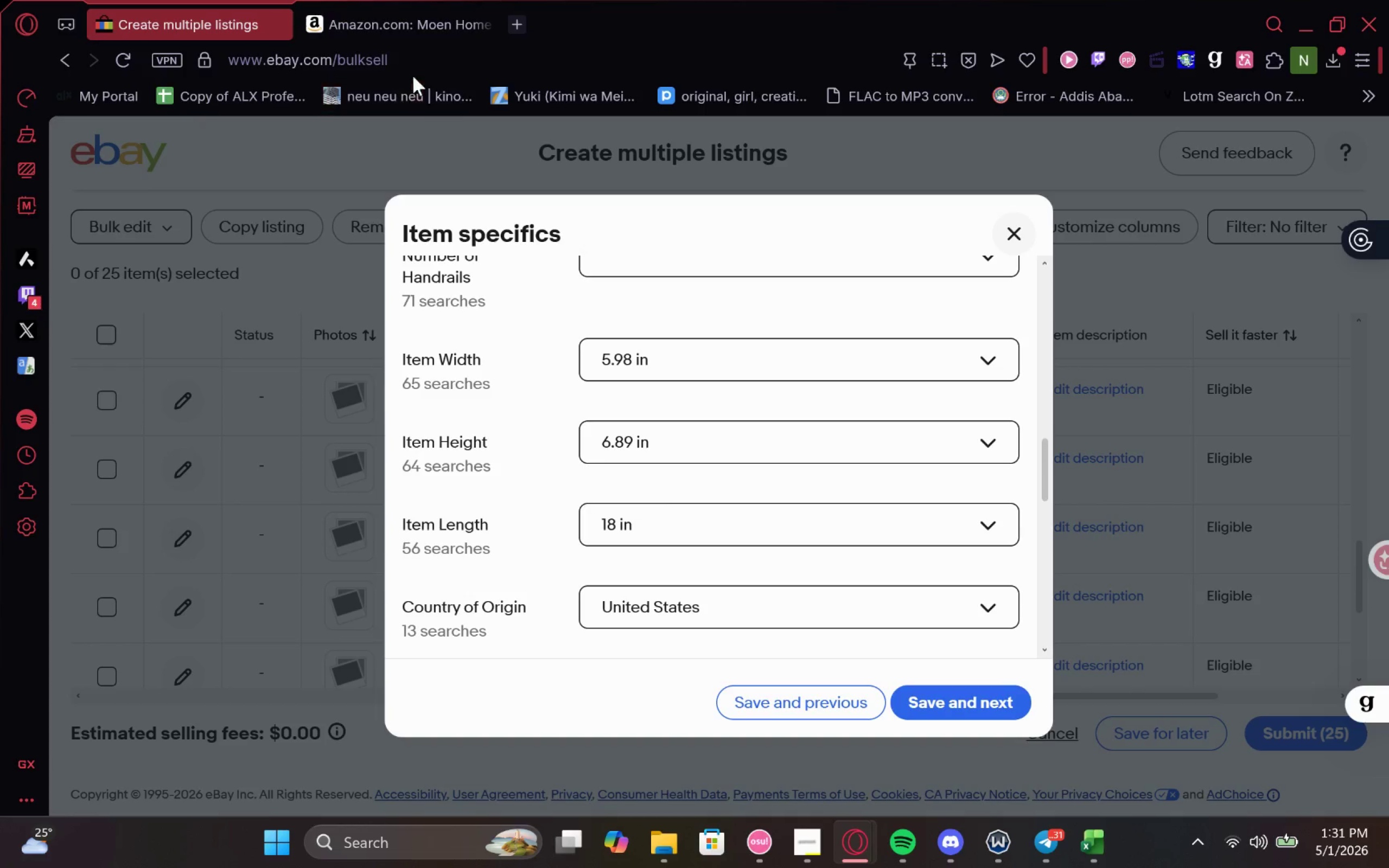 
left_click([359, 5])
 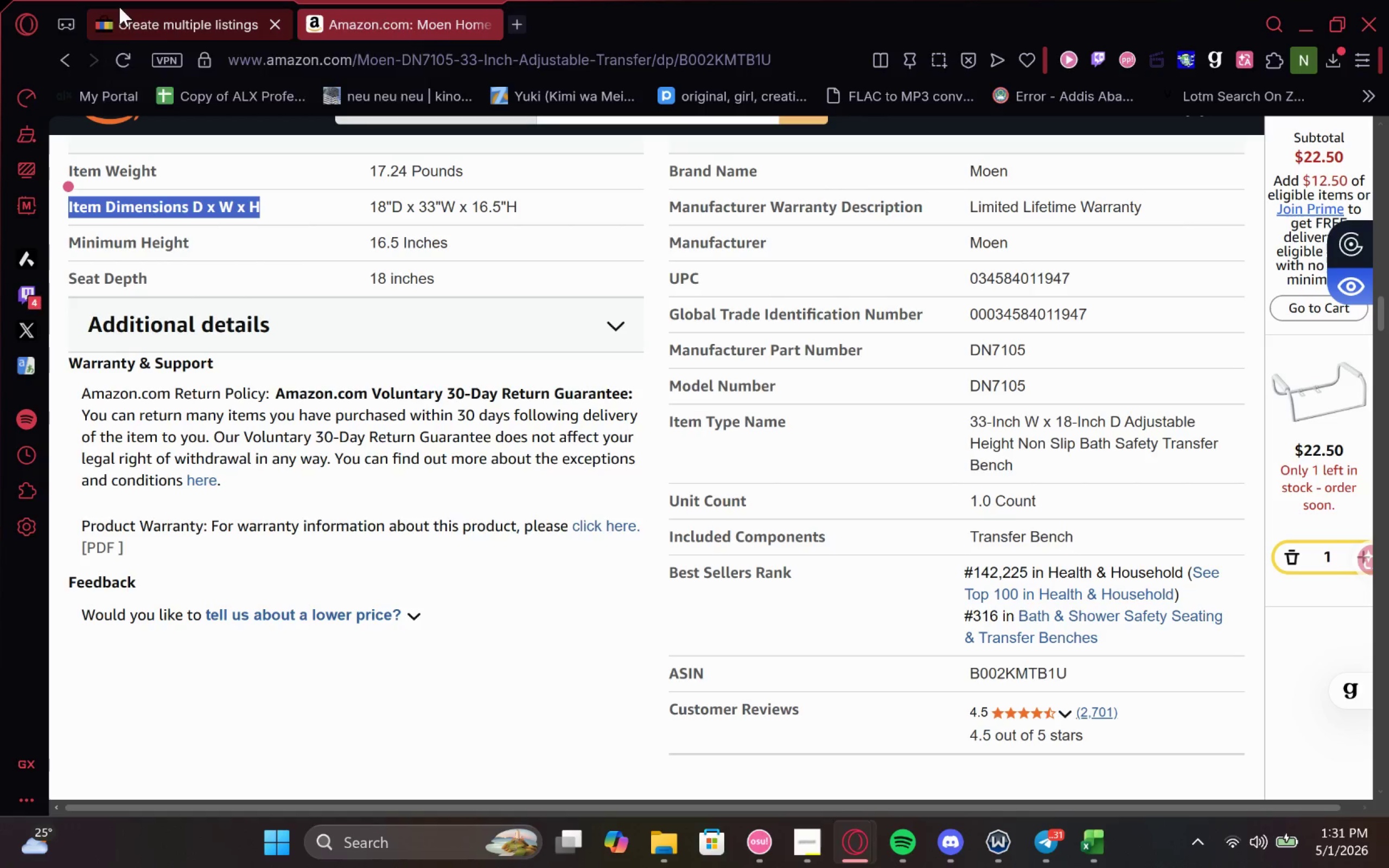 
left_click([98, 12])
 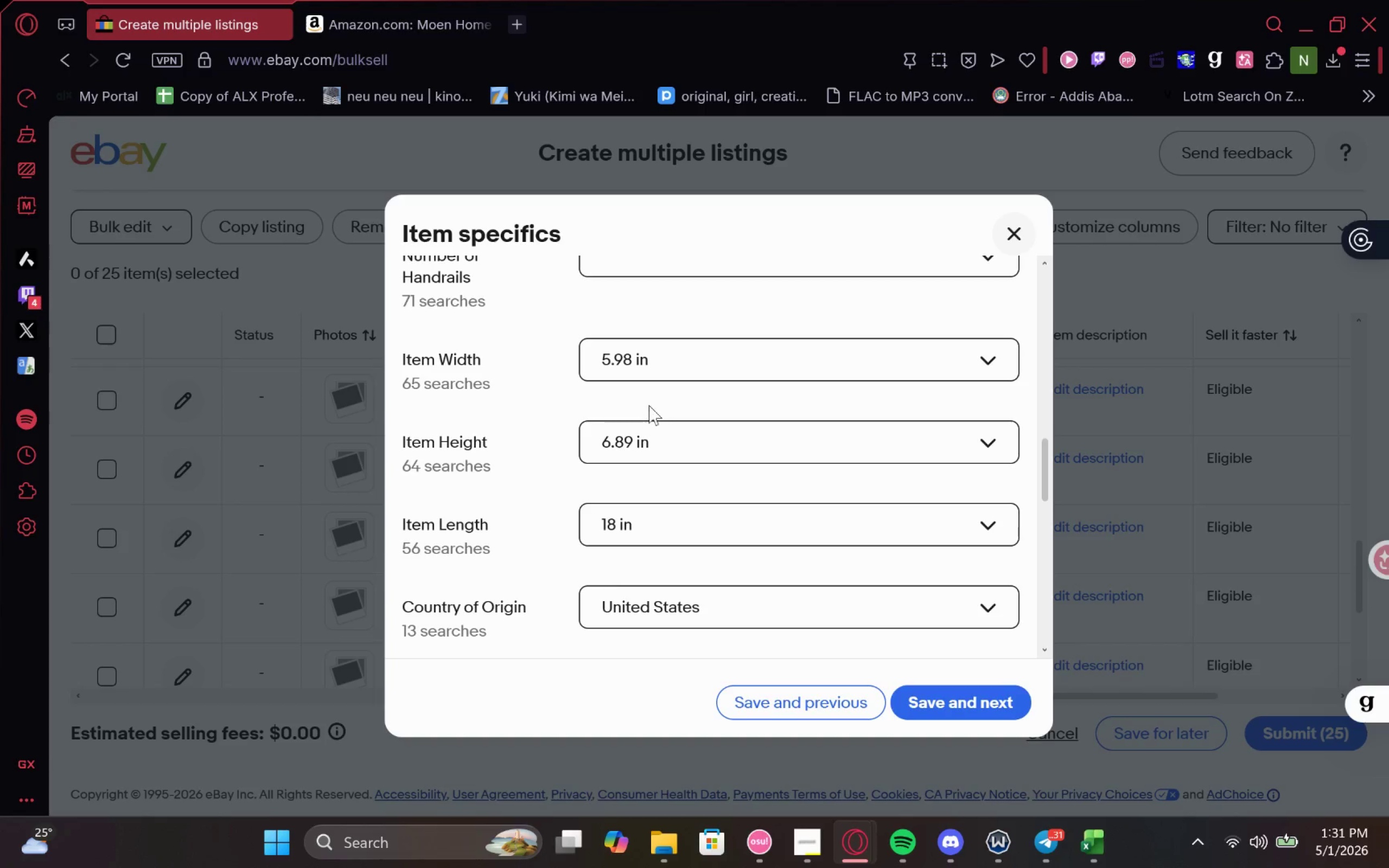 
left_click([710, 351])
 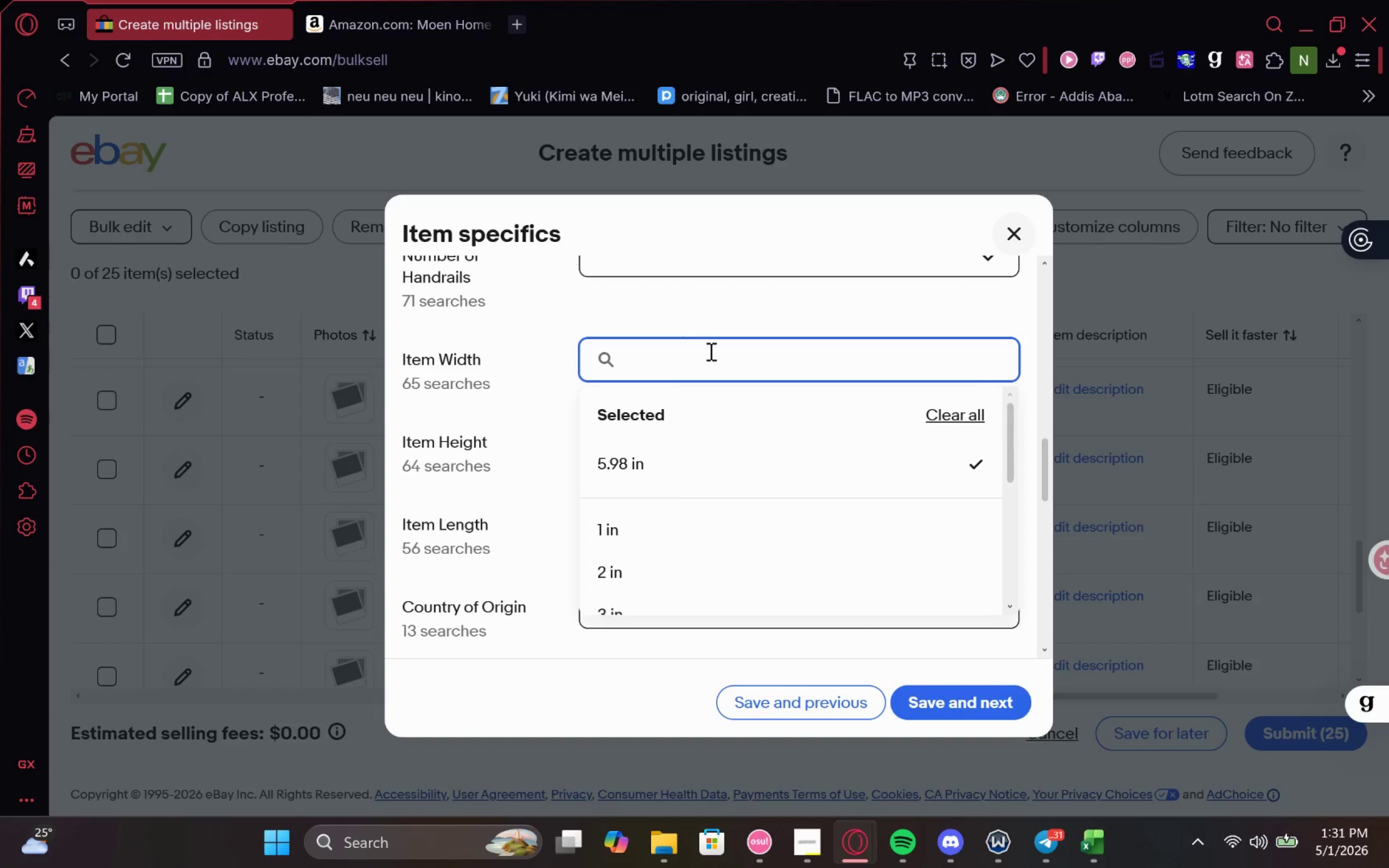 
type(33)
 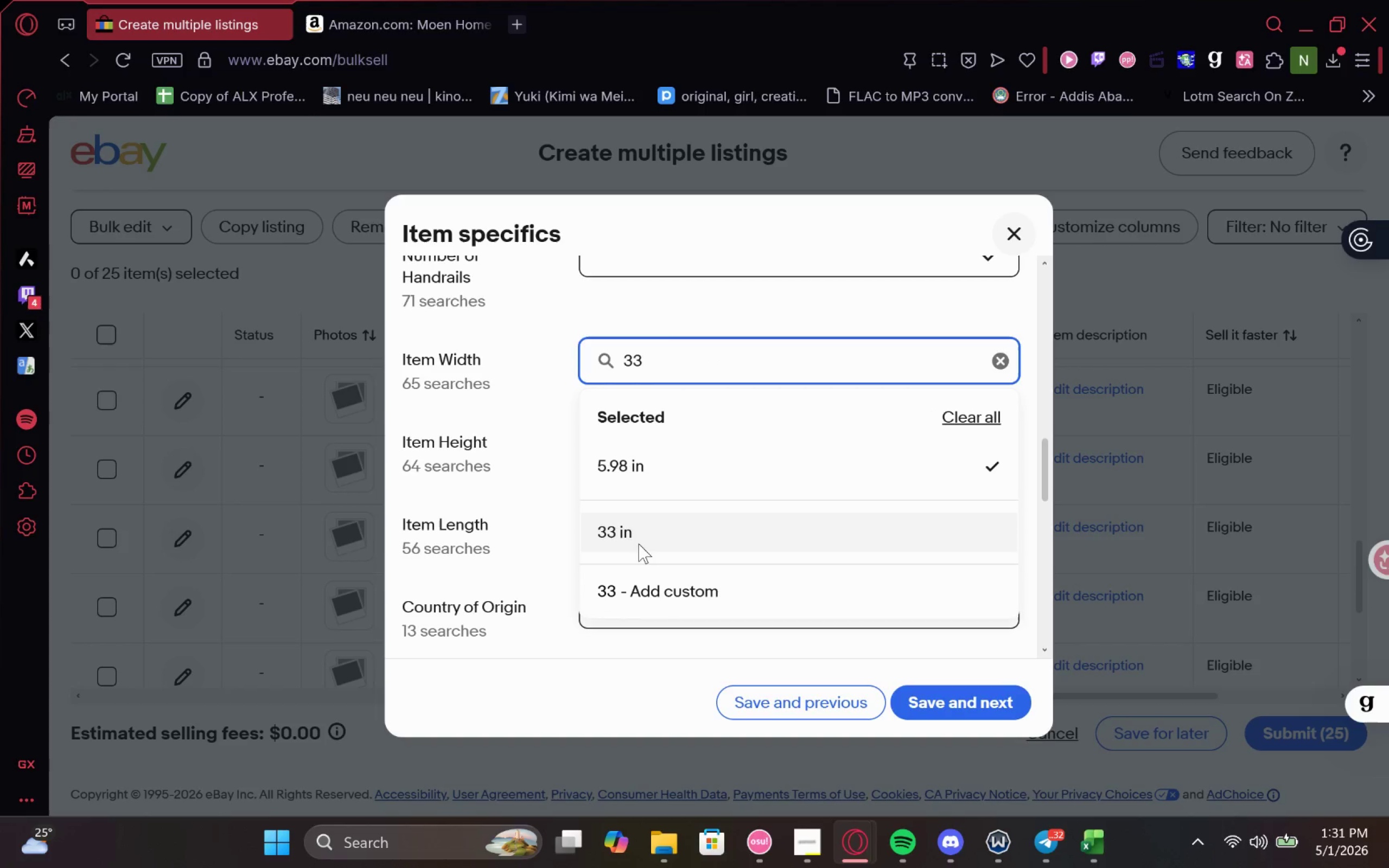 
left_click([639, 541])
 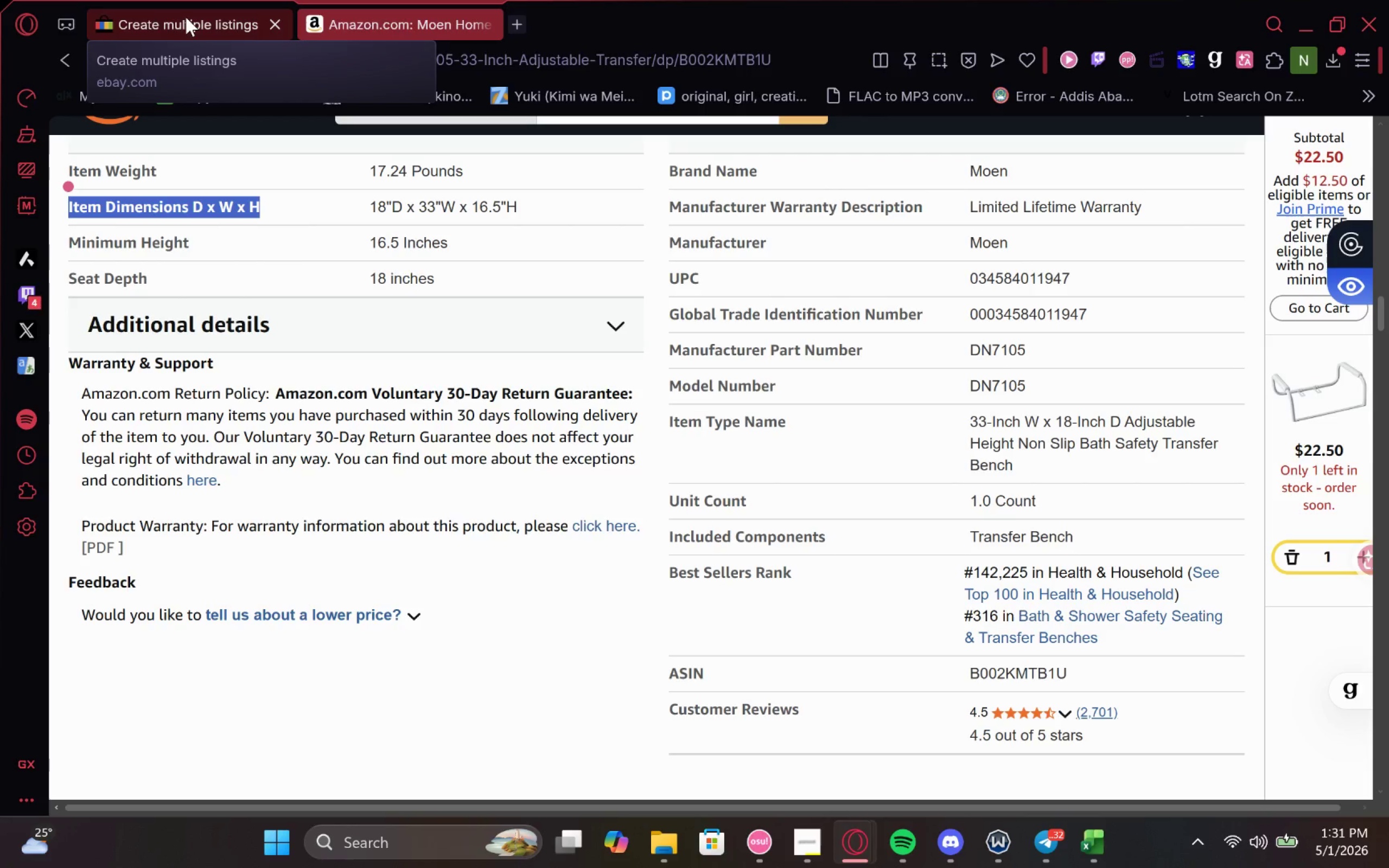 
wait(7.48)
 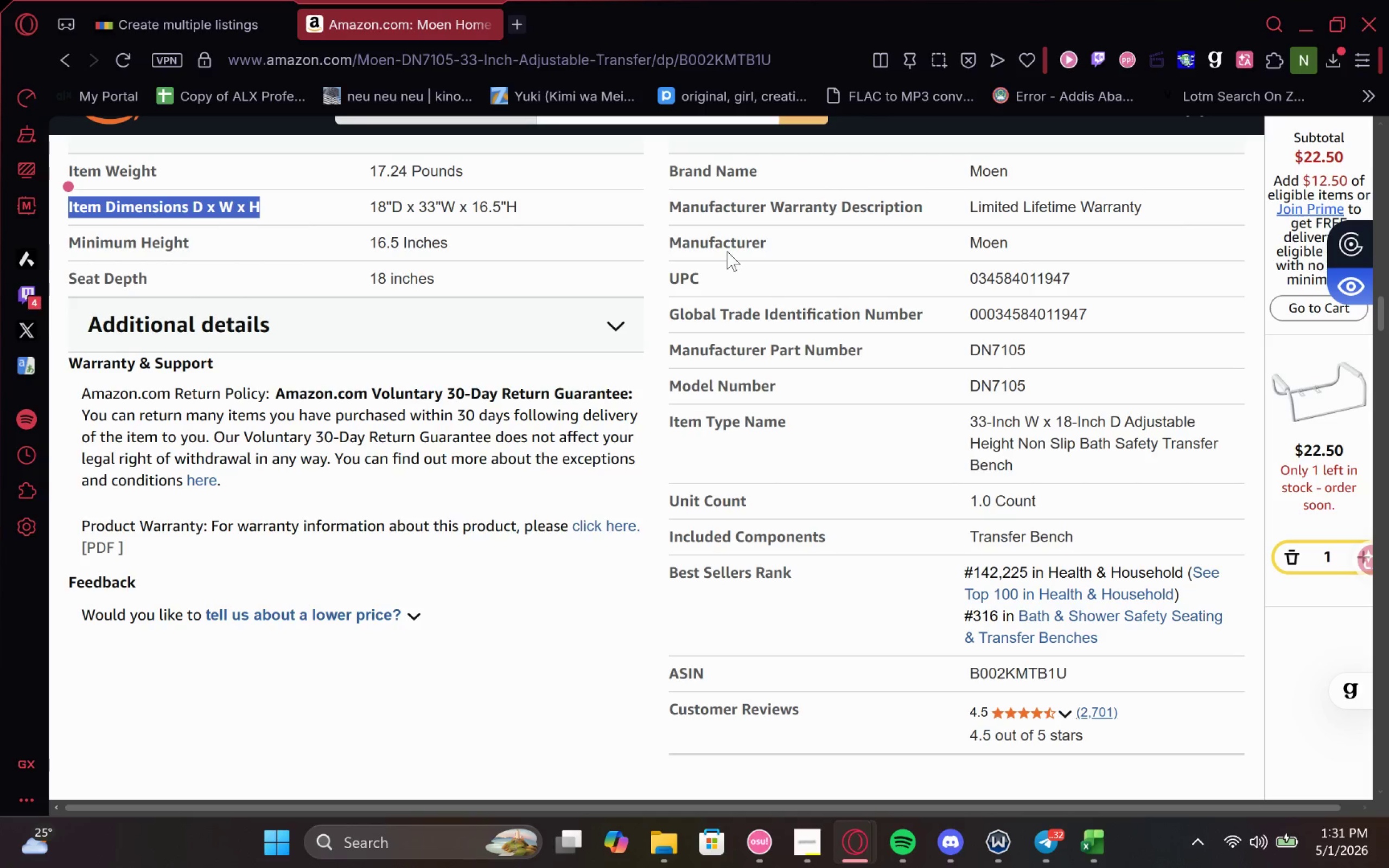 
left_click([186, 17])
 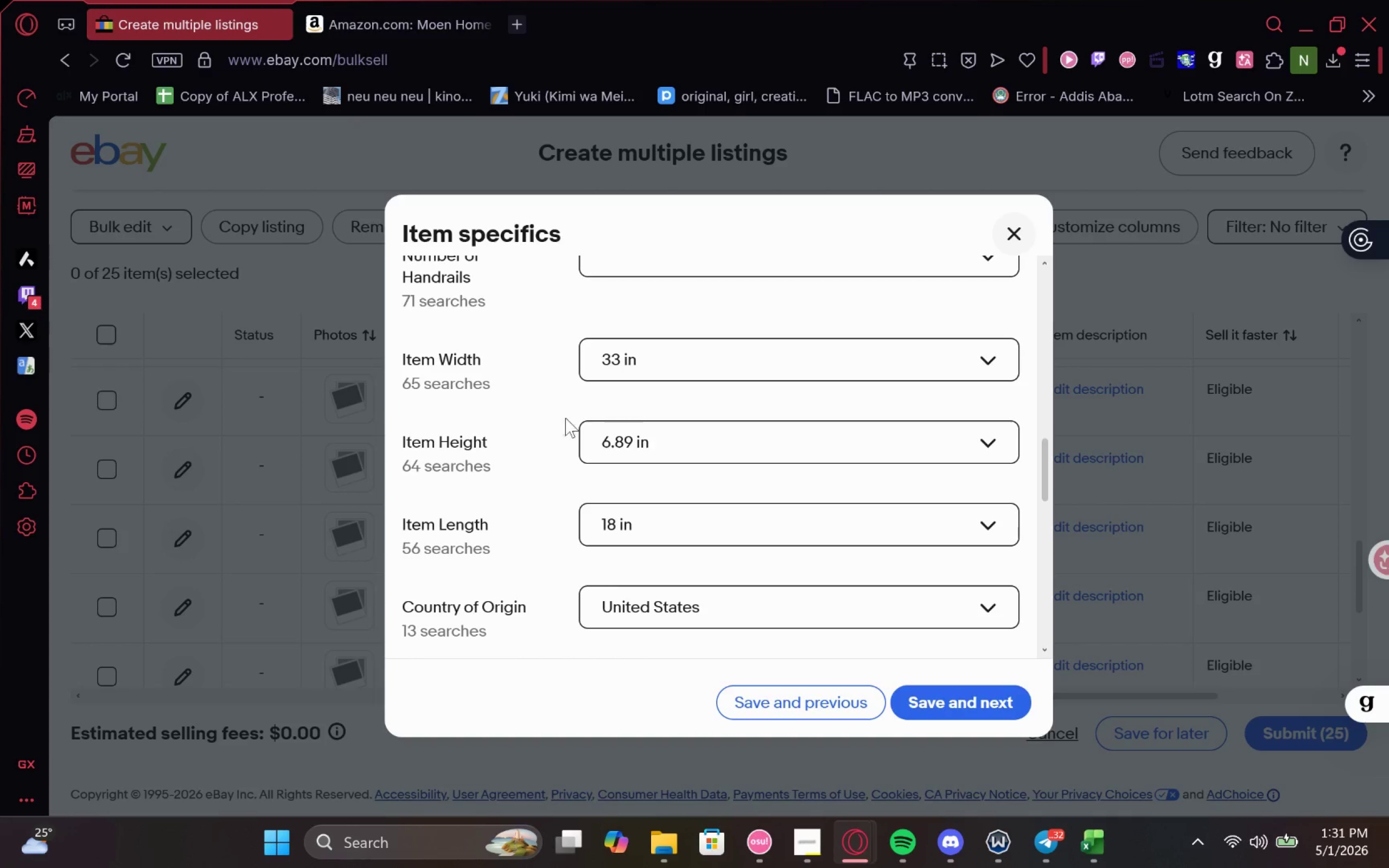 
left_click([609, 432])
 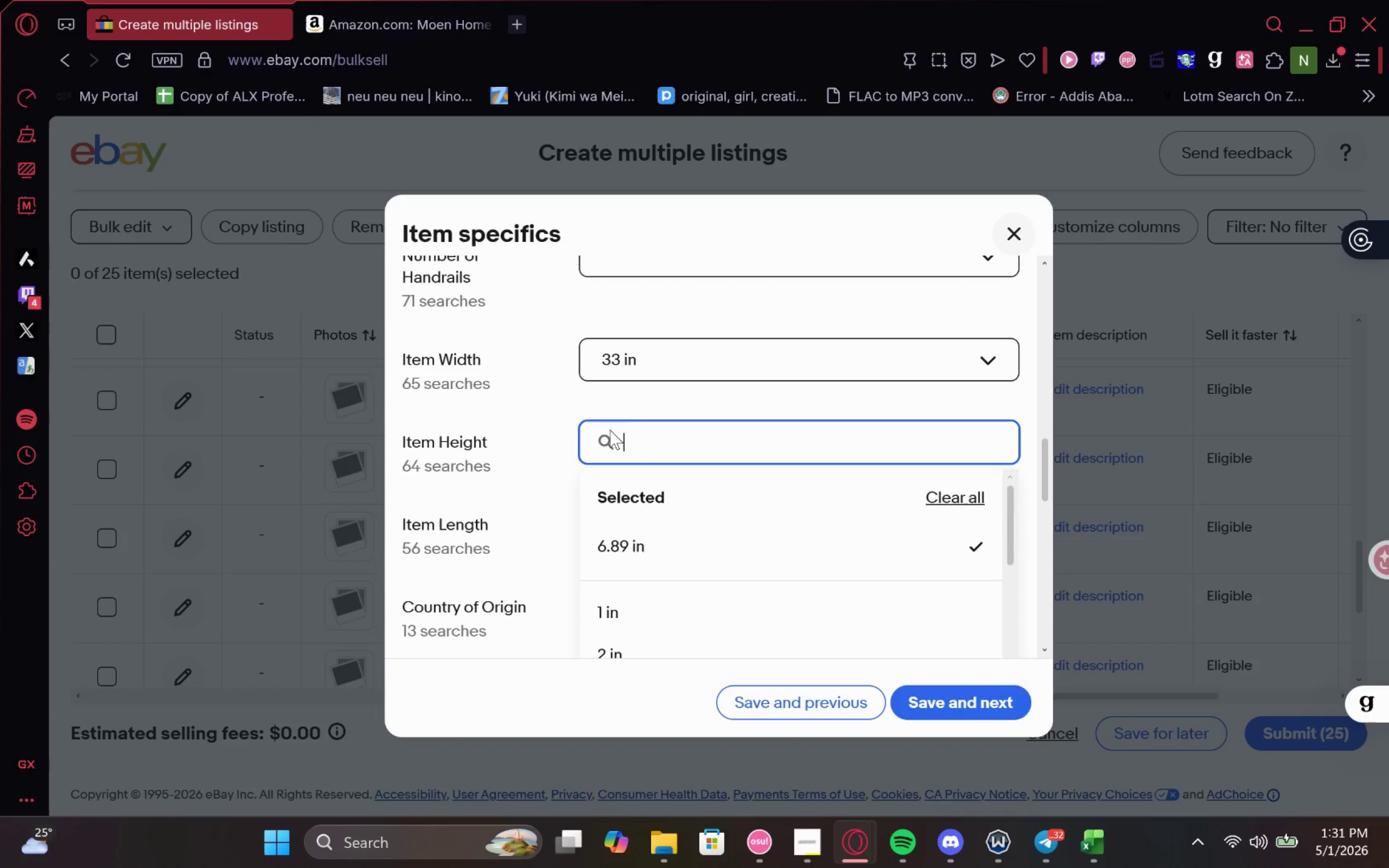 
type(16.5)
 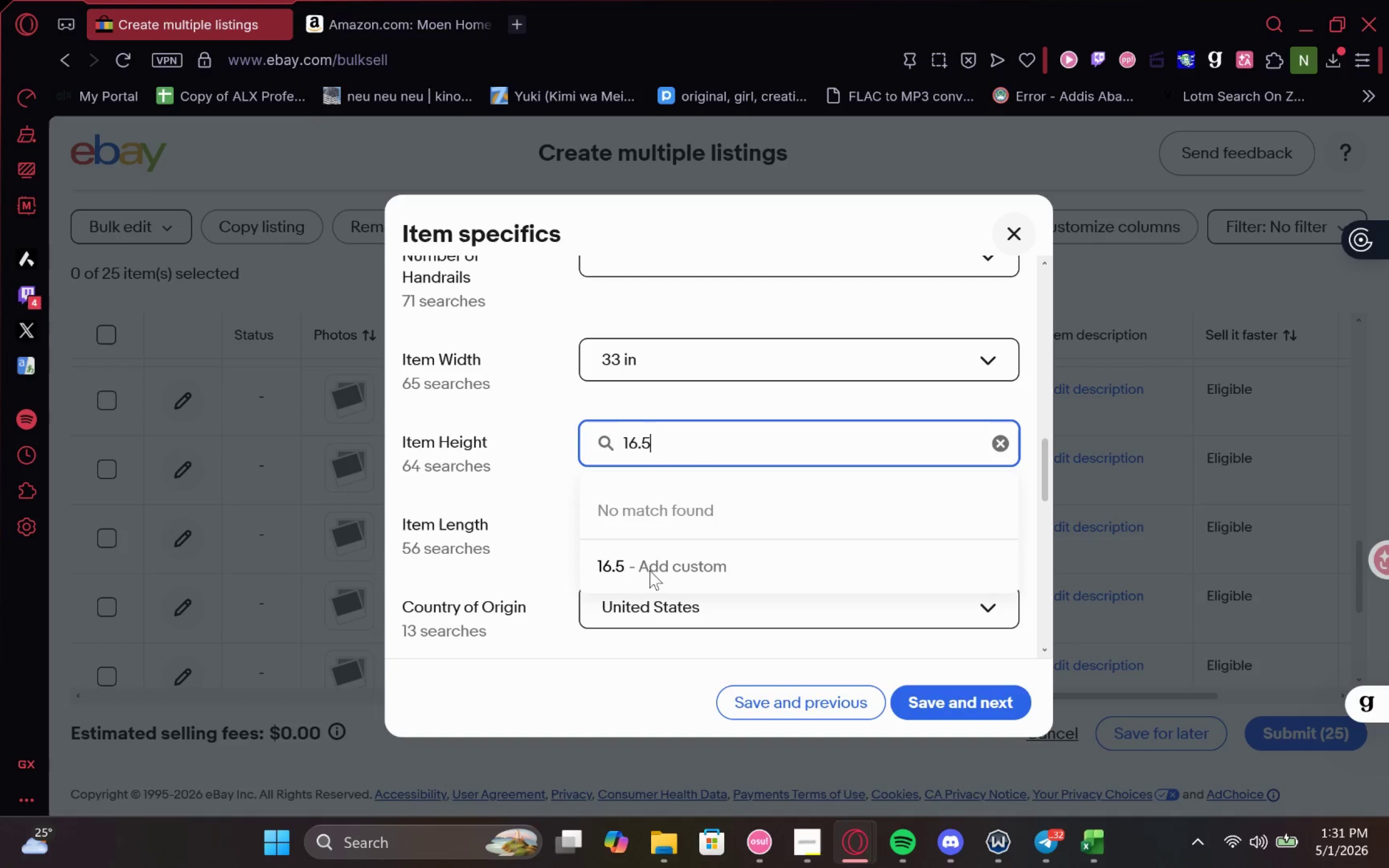 
type( in)
 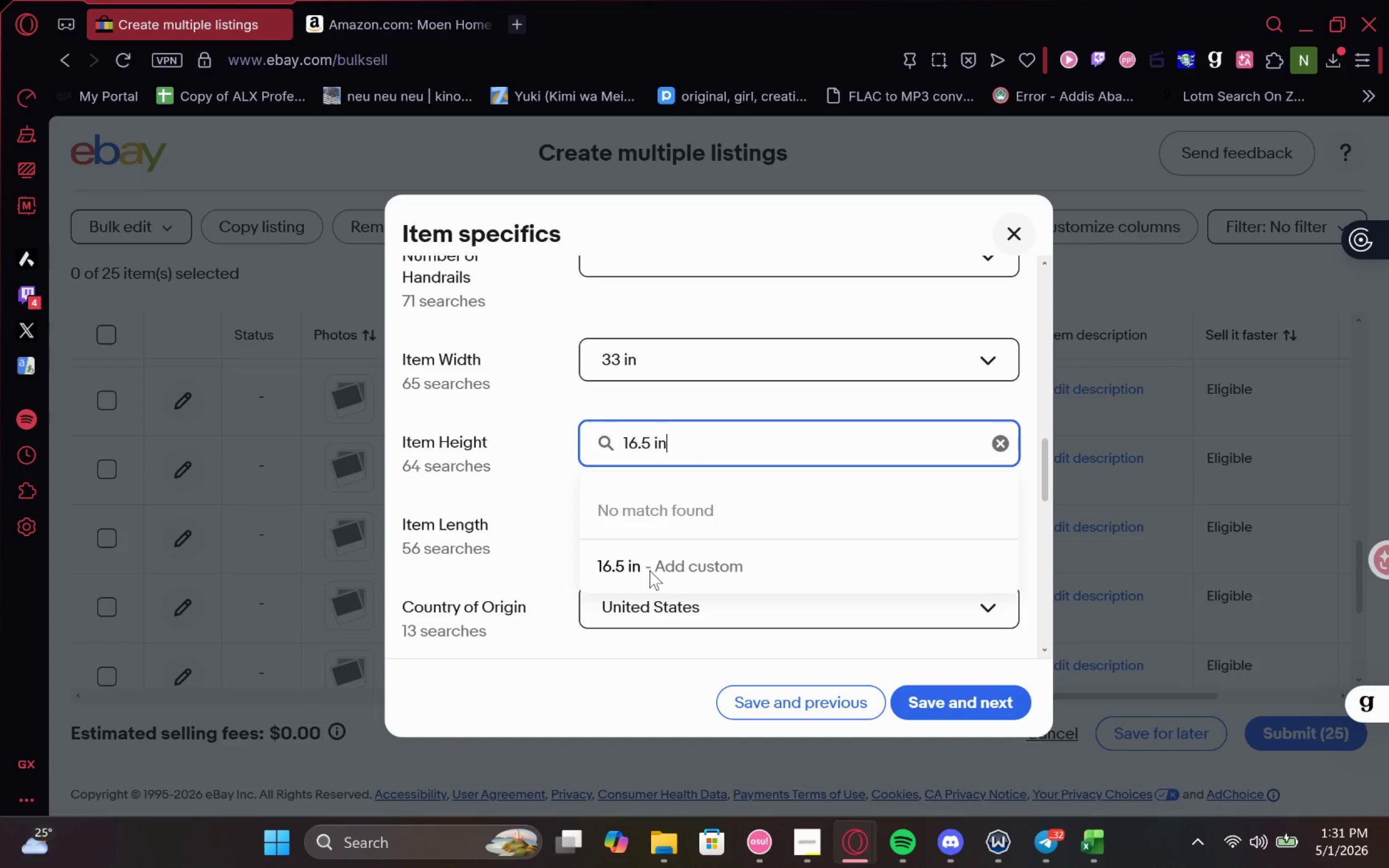 
left_click([651, 569])
 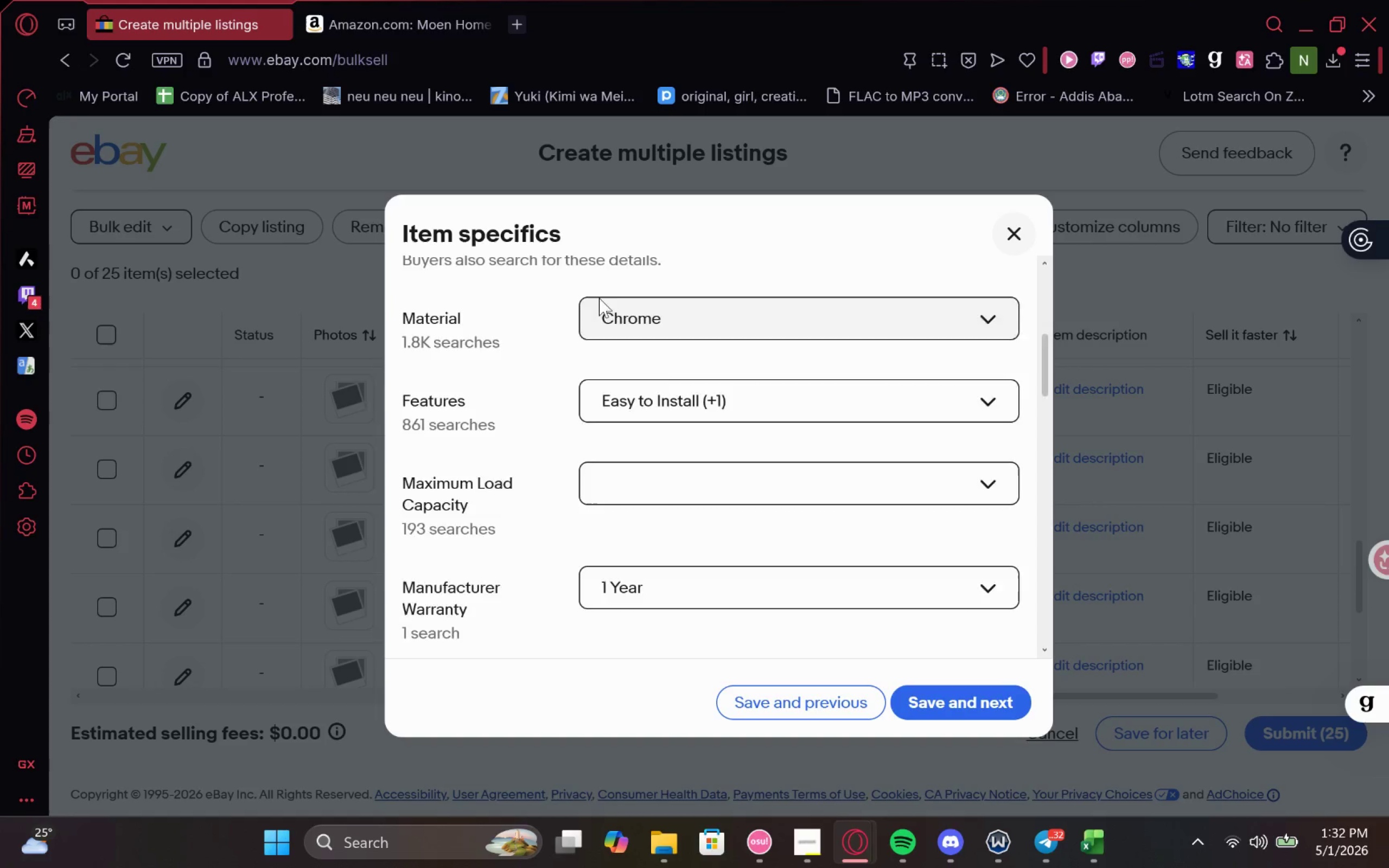 
wait(7.64)
 